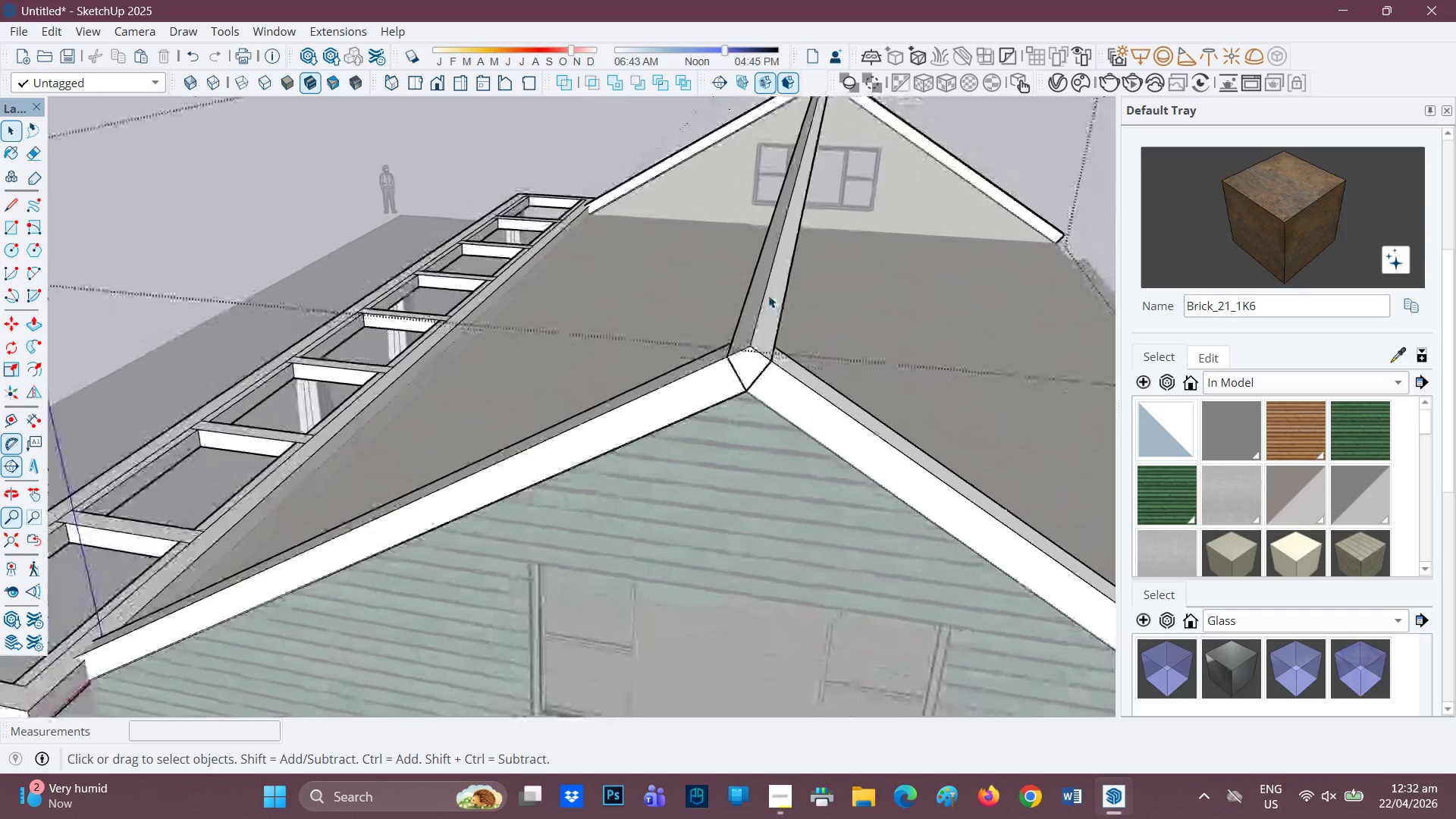 
scroll: coordinate [743, 328], scroll_direction: up, amount: 9.0
 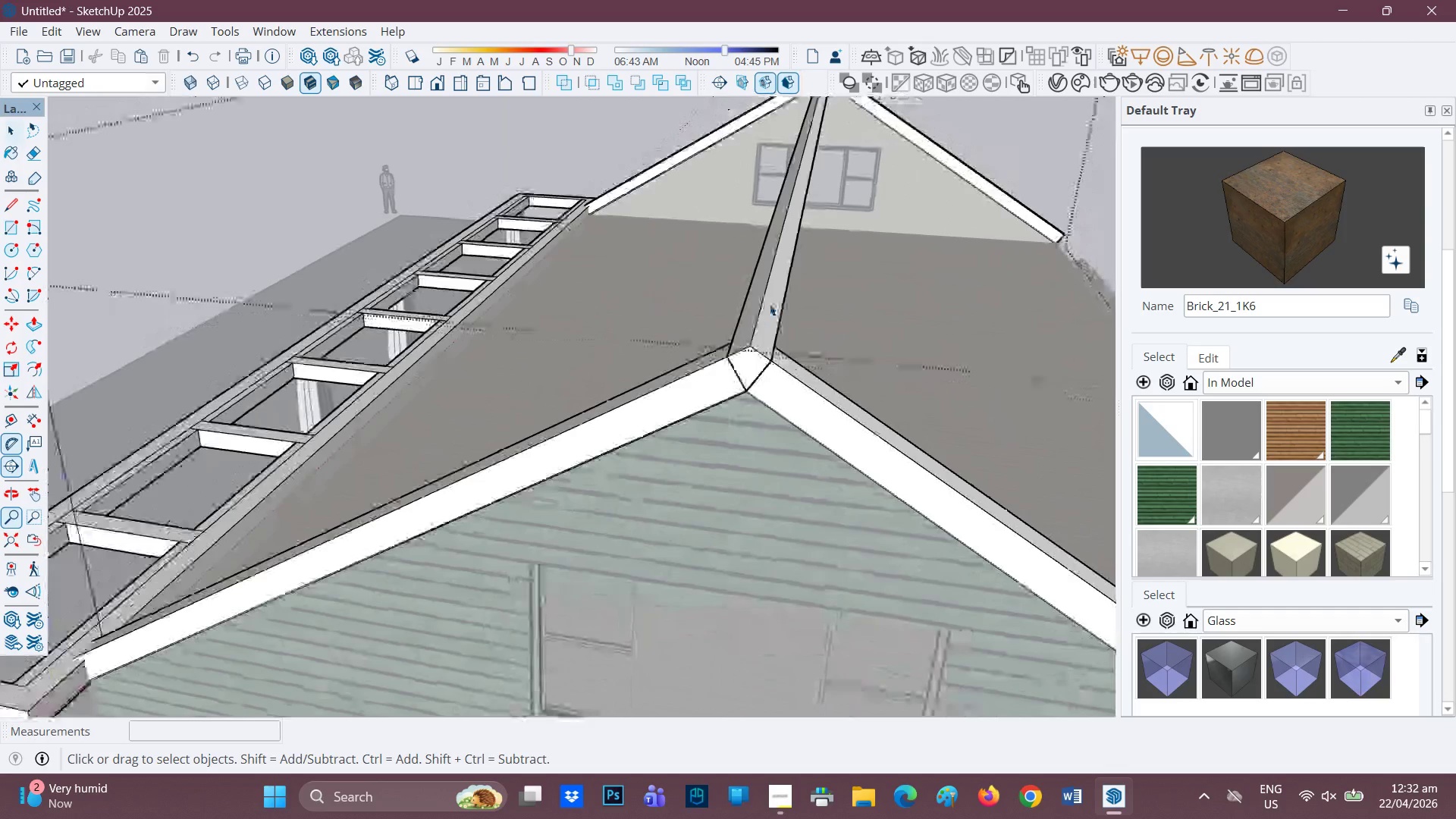 
left_click([768, 295])
 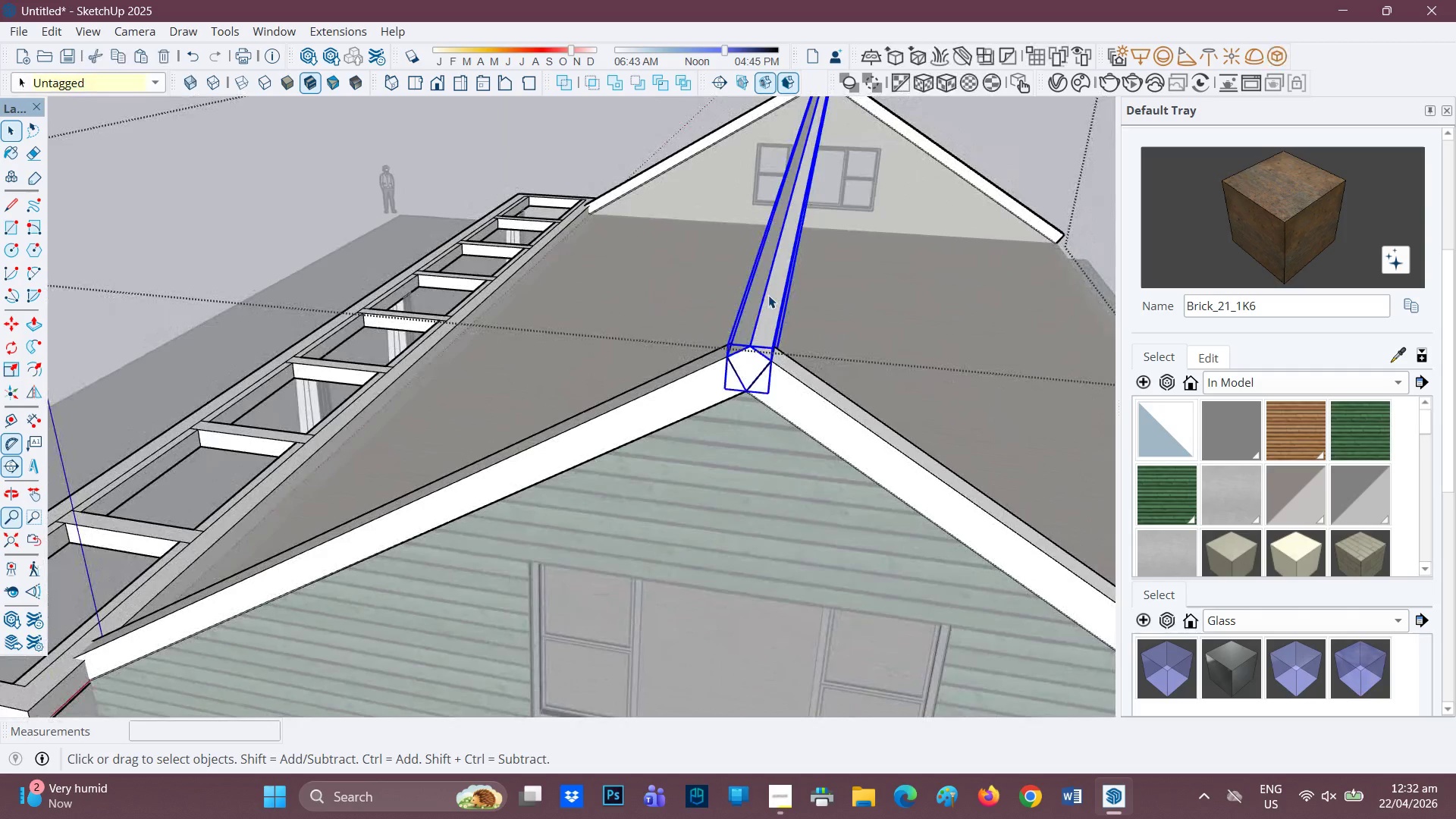 
key(Space)
 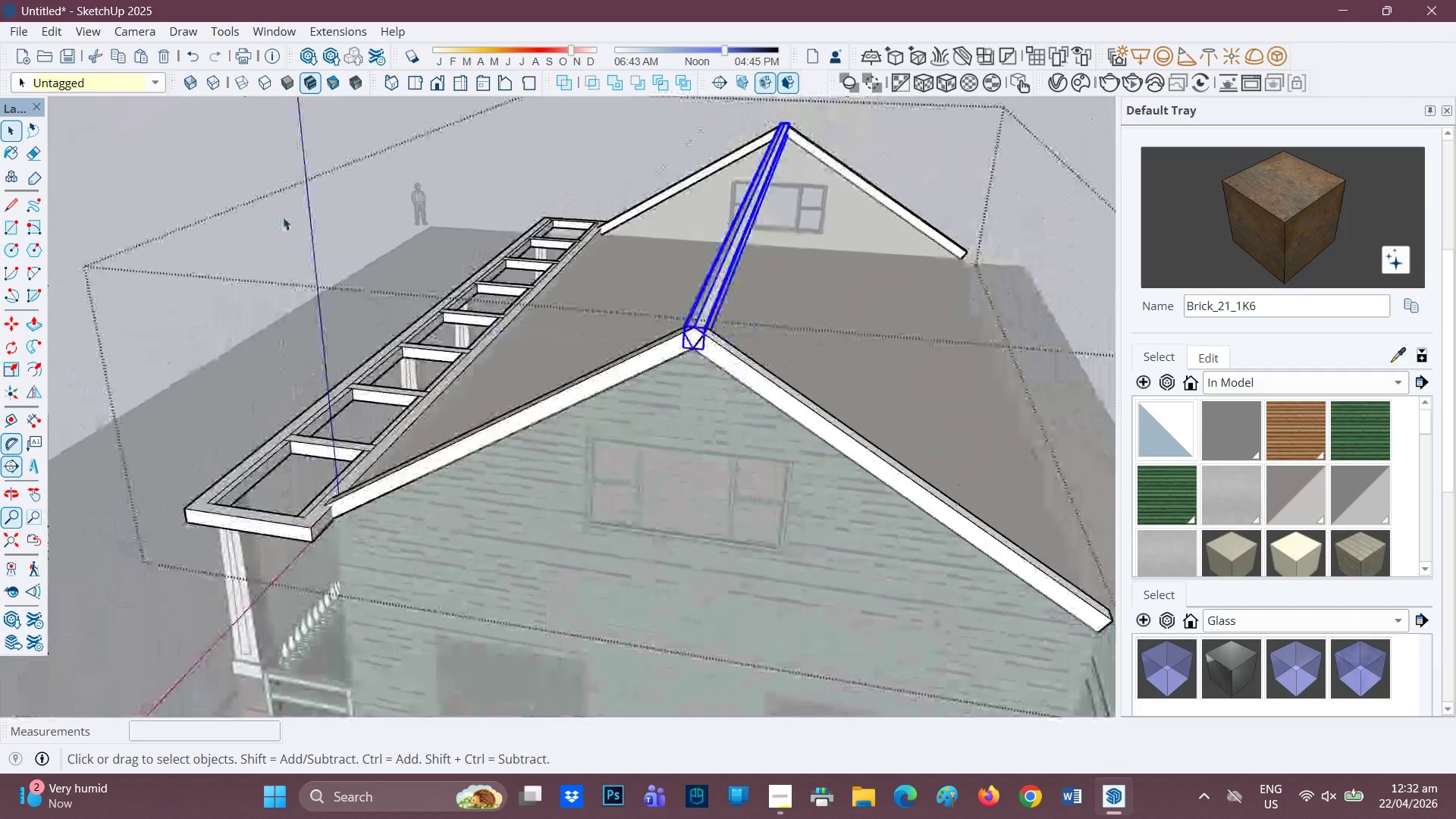 
scroll: coordinate [572, 326], scroll_direction: down, amount: 6.0
 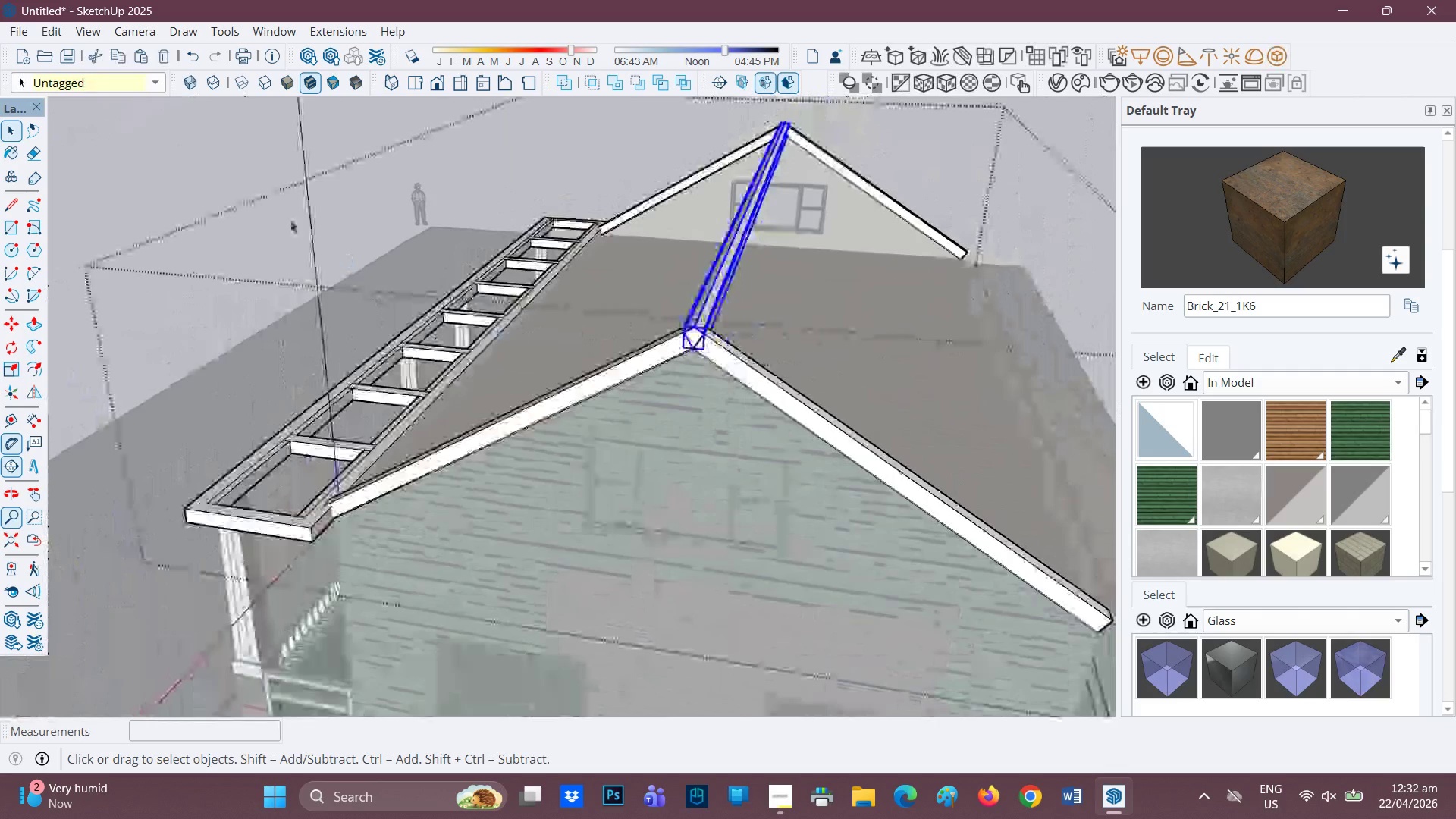 
left_click([283, 217])
 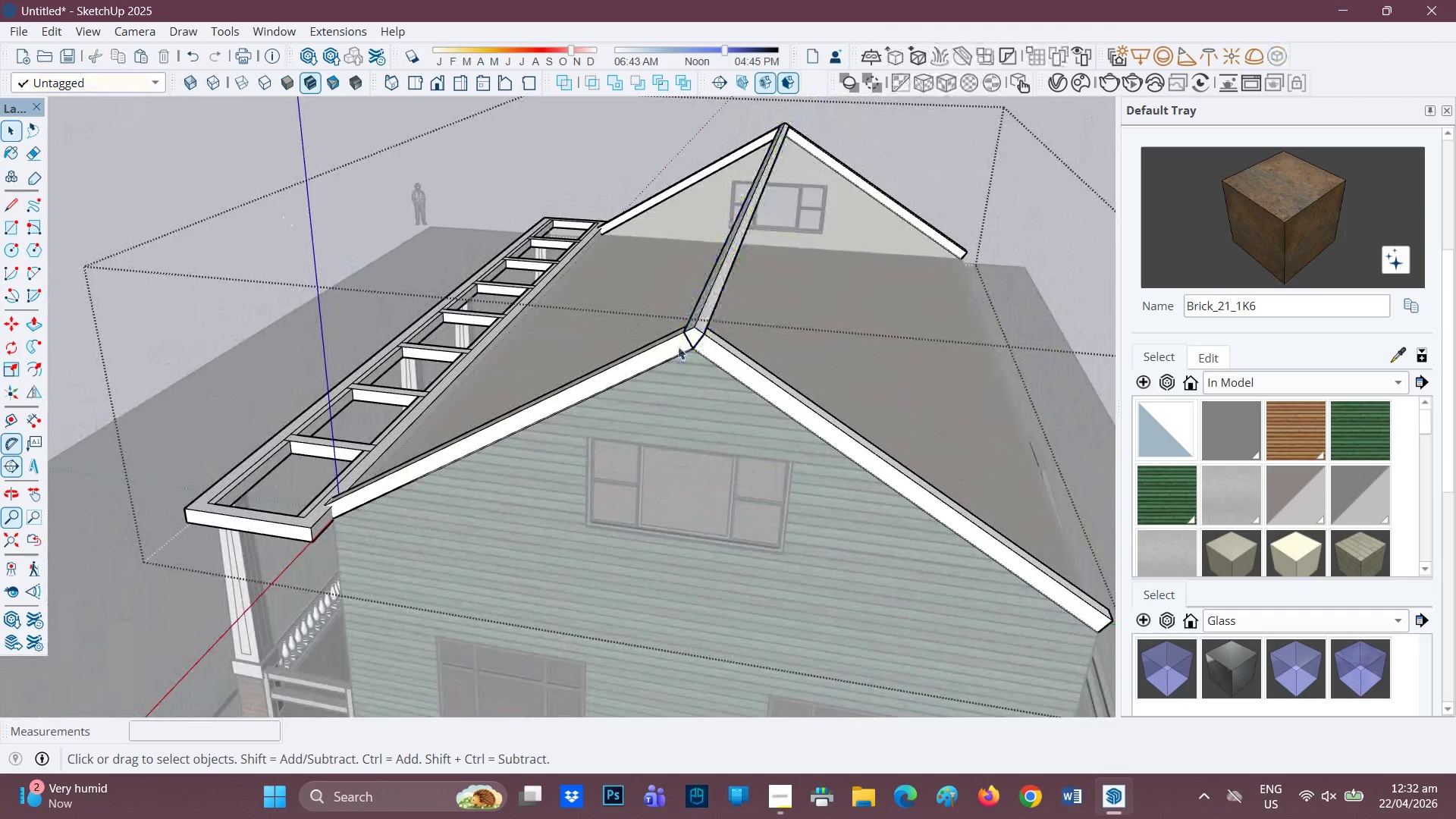 
scroll: coordinate [462, 412], scroll_direction: down, amount: 6.0
 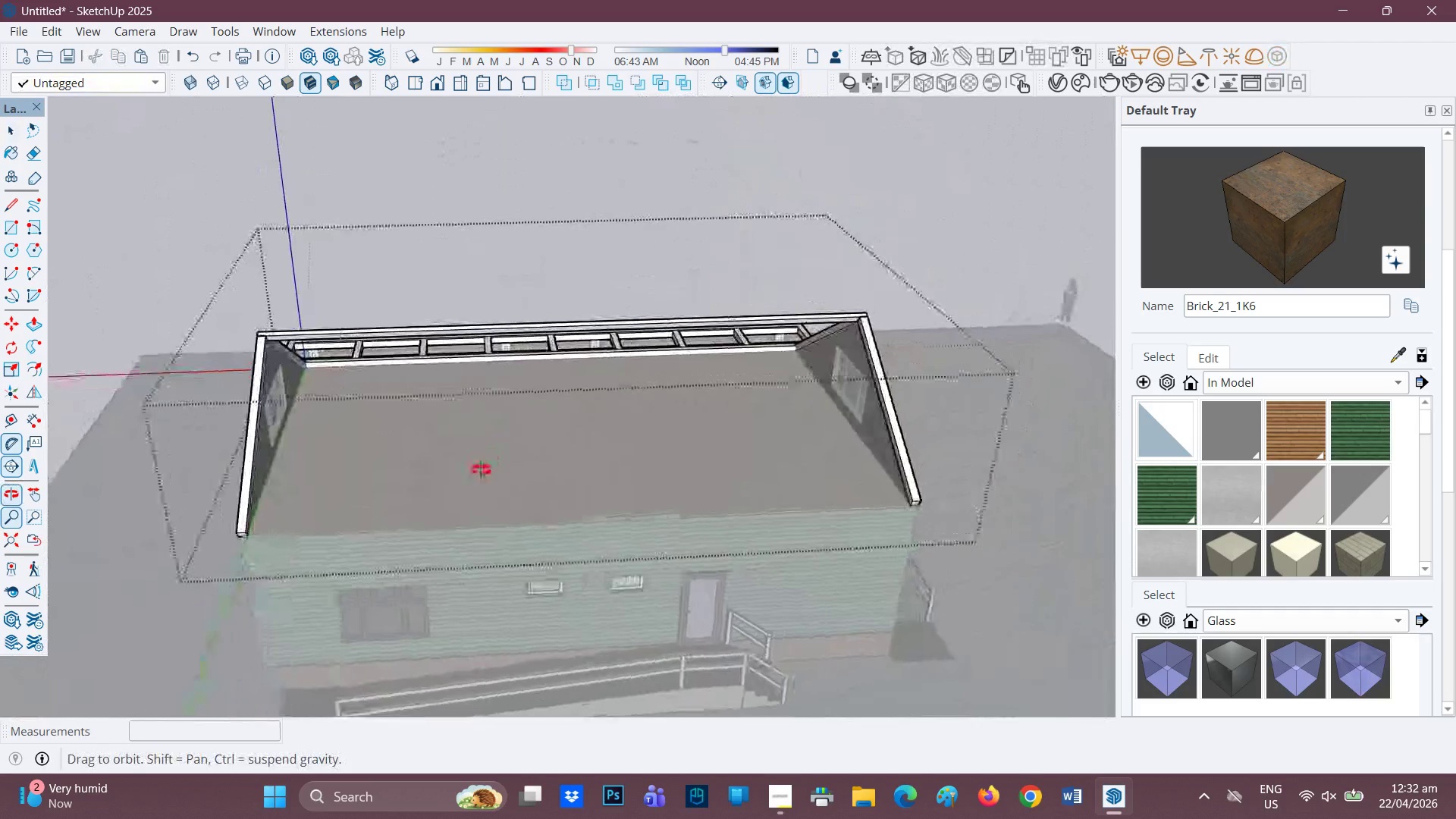 
scroll: coordinate [448, 518], scroll_direction: up, amount: 1.0
 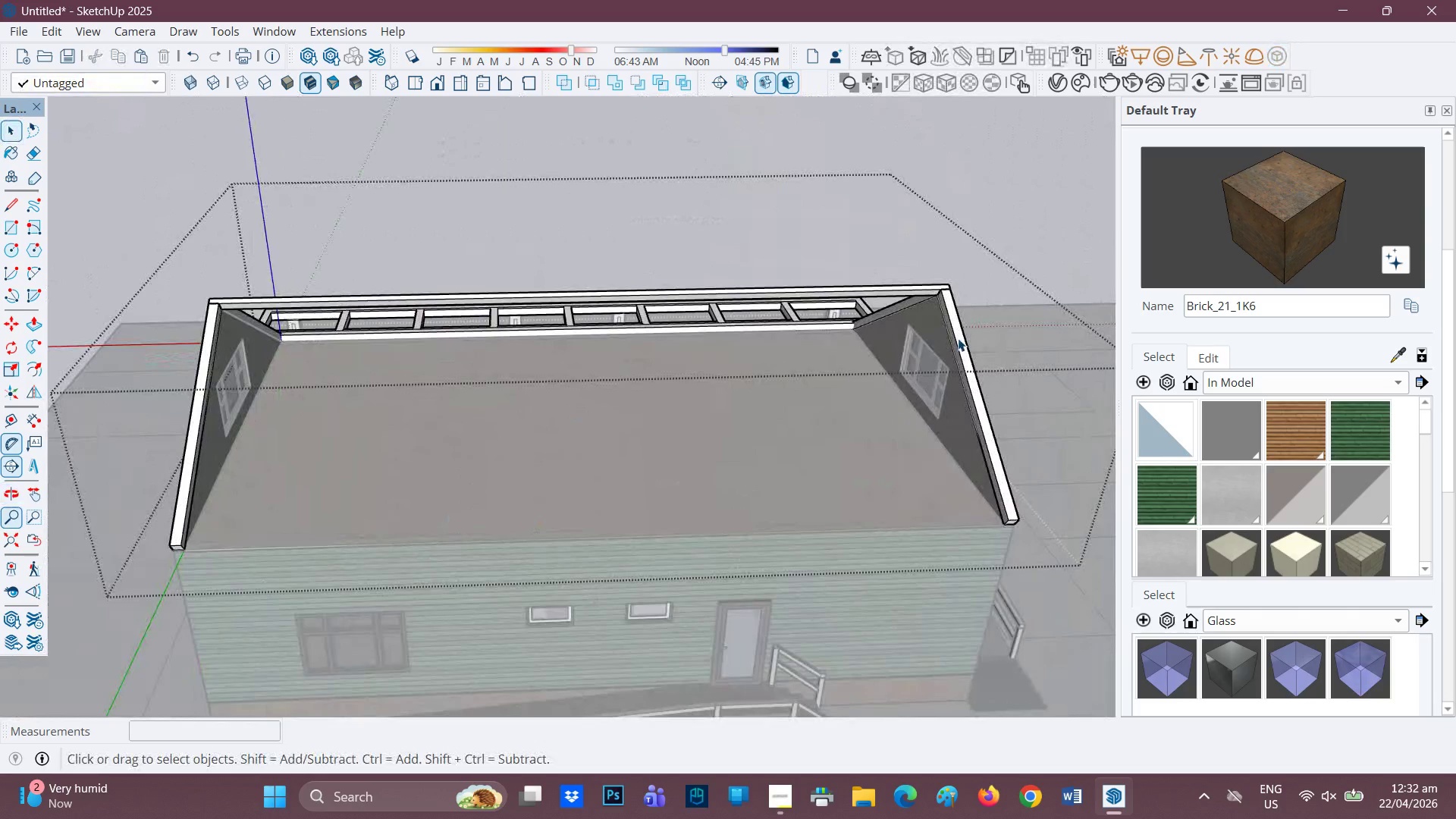 
left_click([959, 340])
 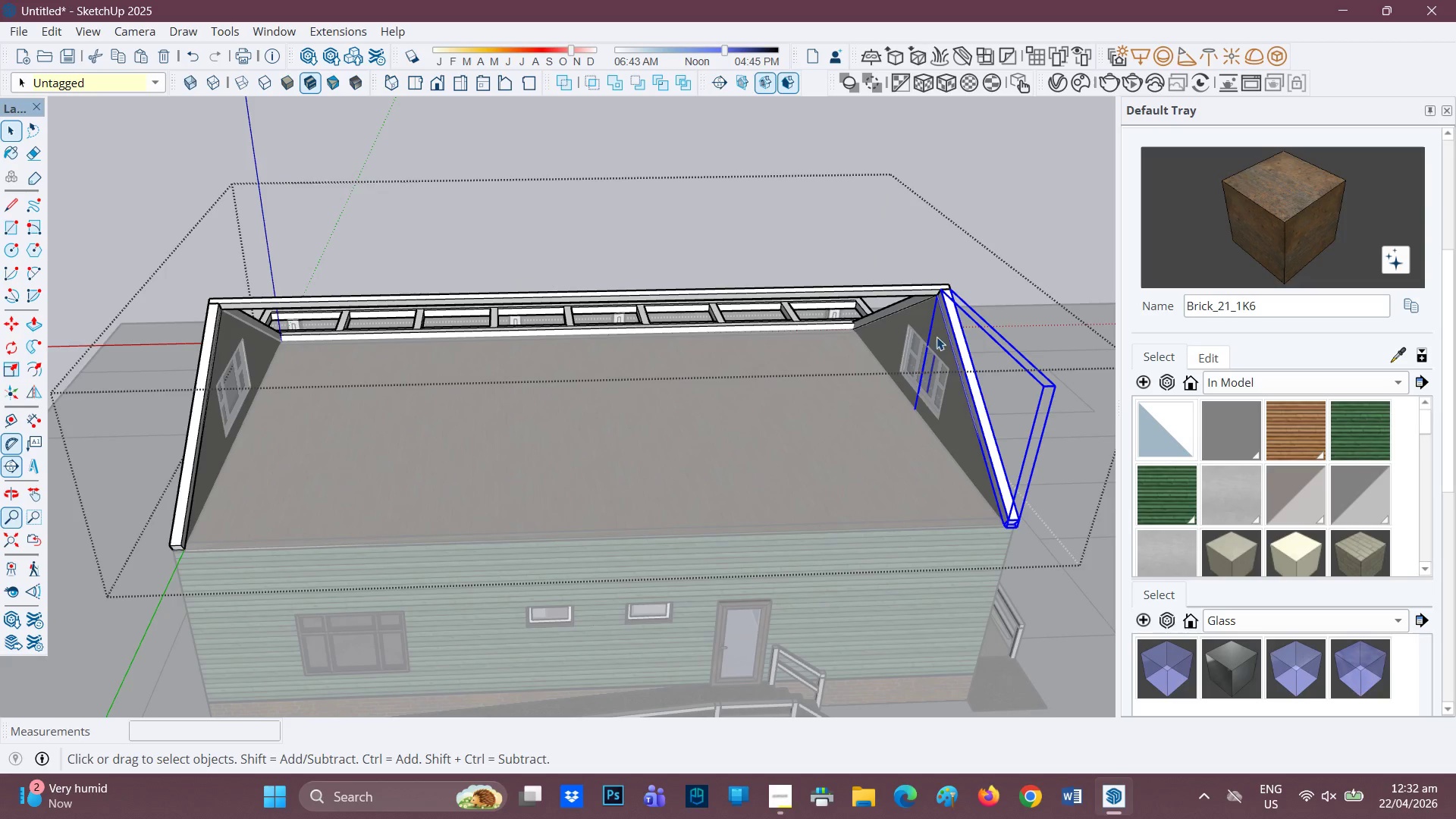 
scroll: coordinate [927, 325], scroll_direction: up, amount: 2.0
 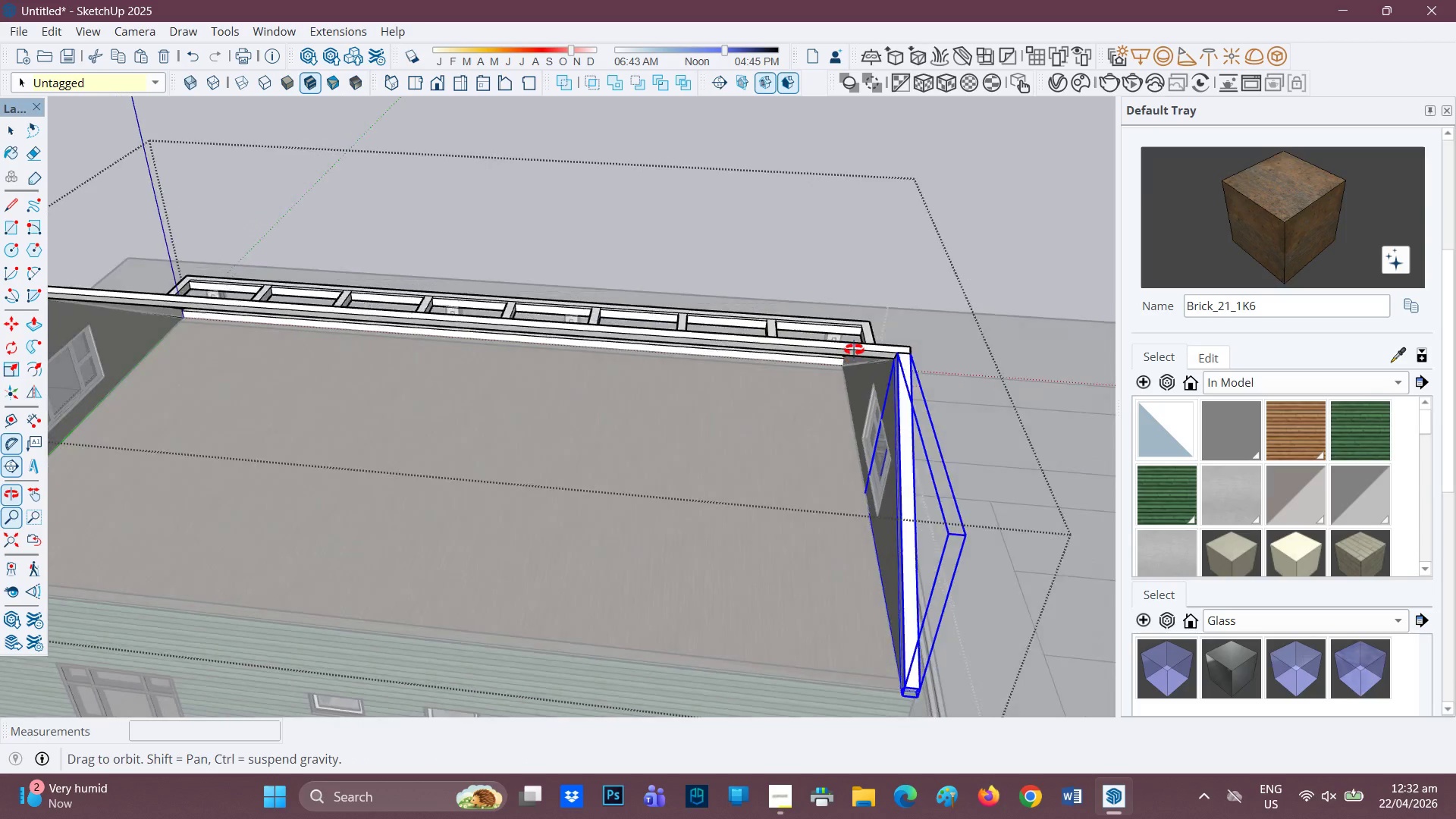 
key(M)
 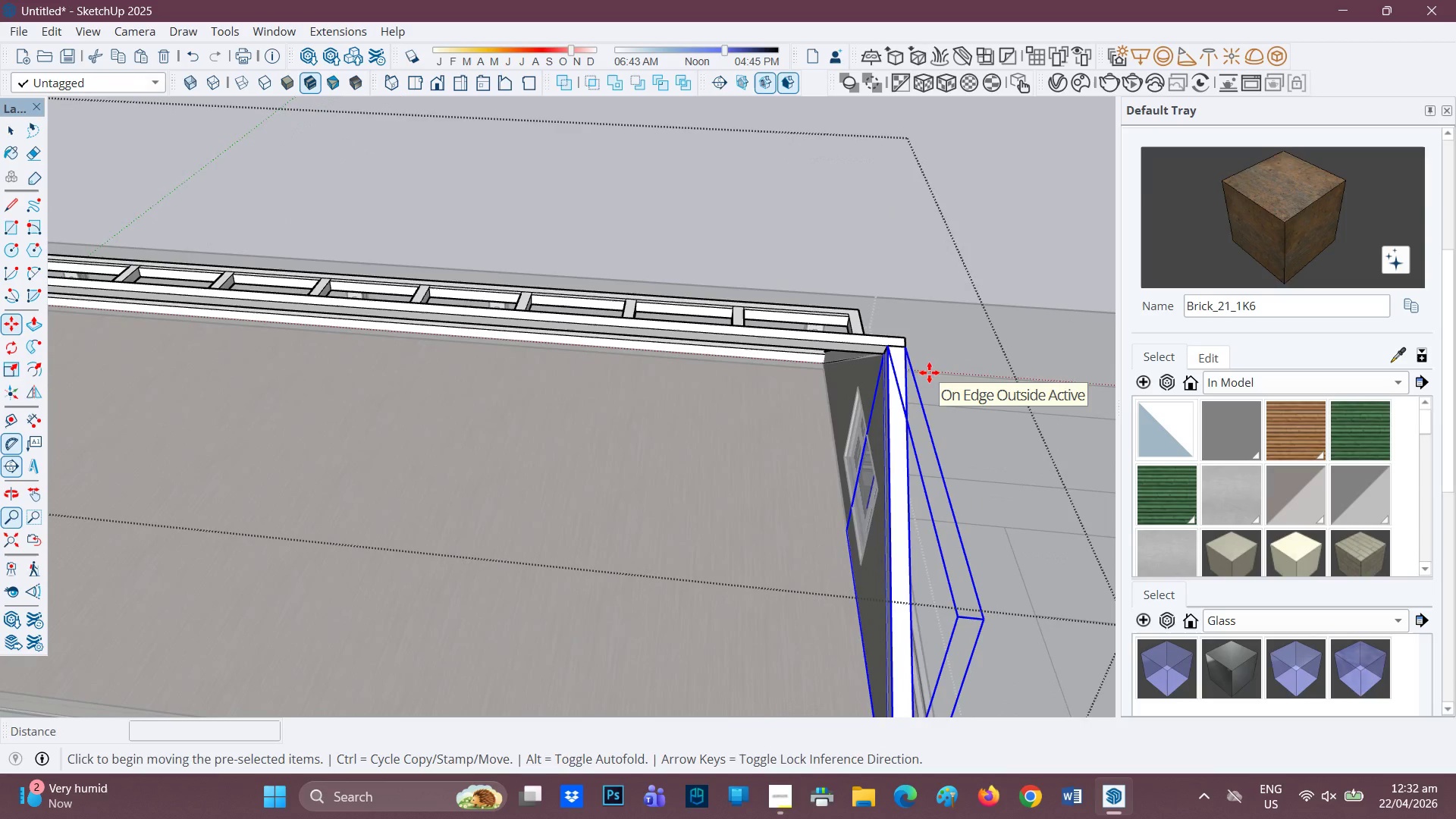 
scroll: coordinate [928, 374], scroll_direction: up, amount: 2.0
 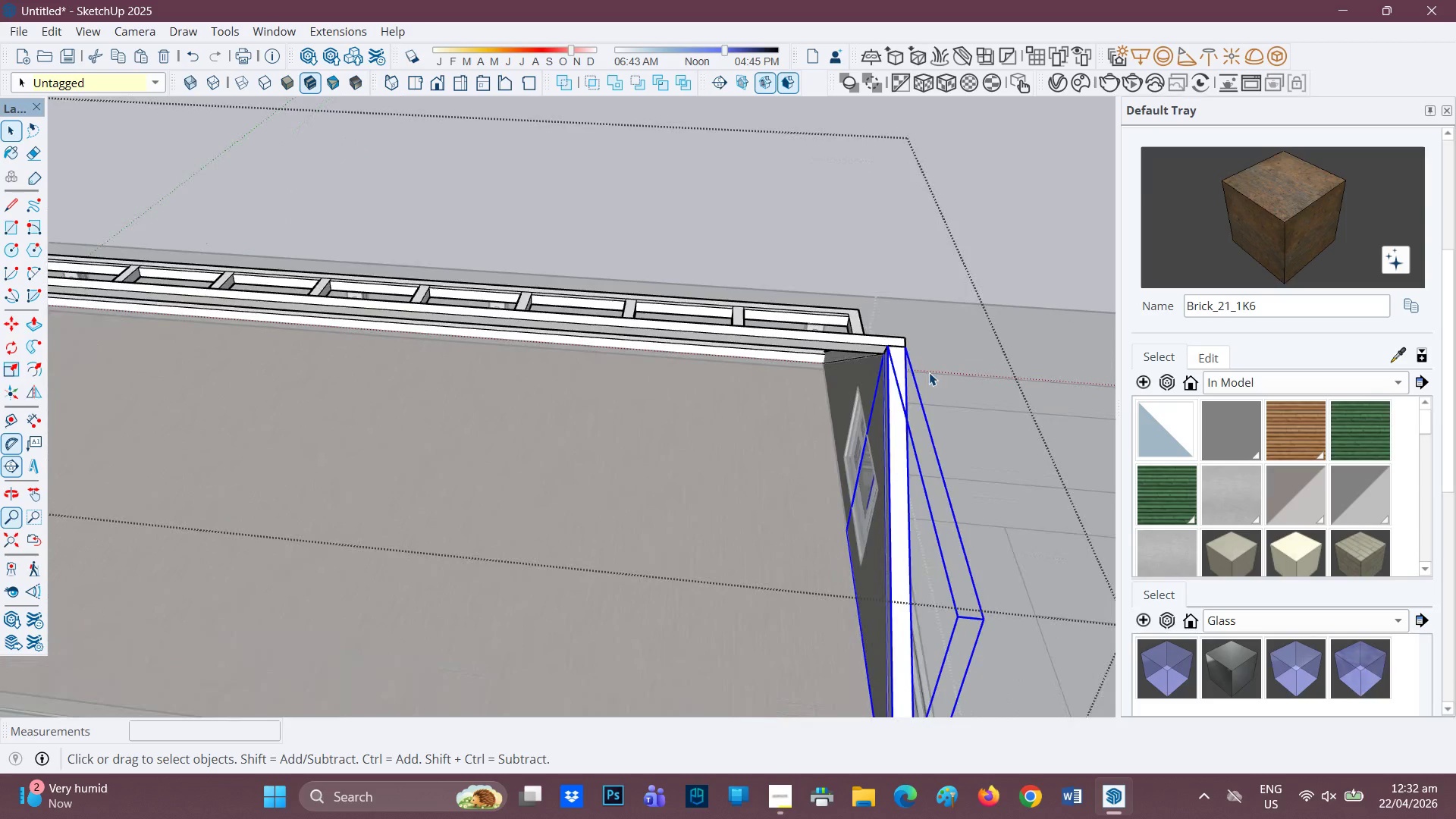 
key(Control+ControlRight)
 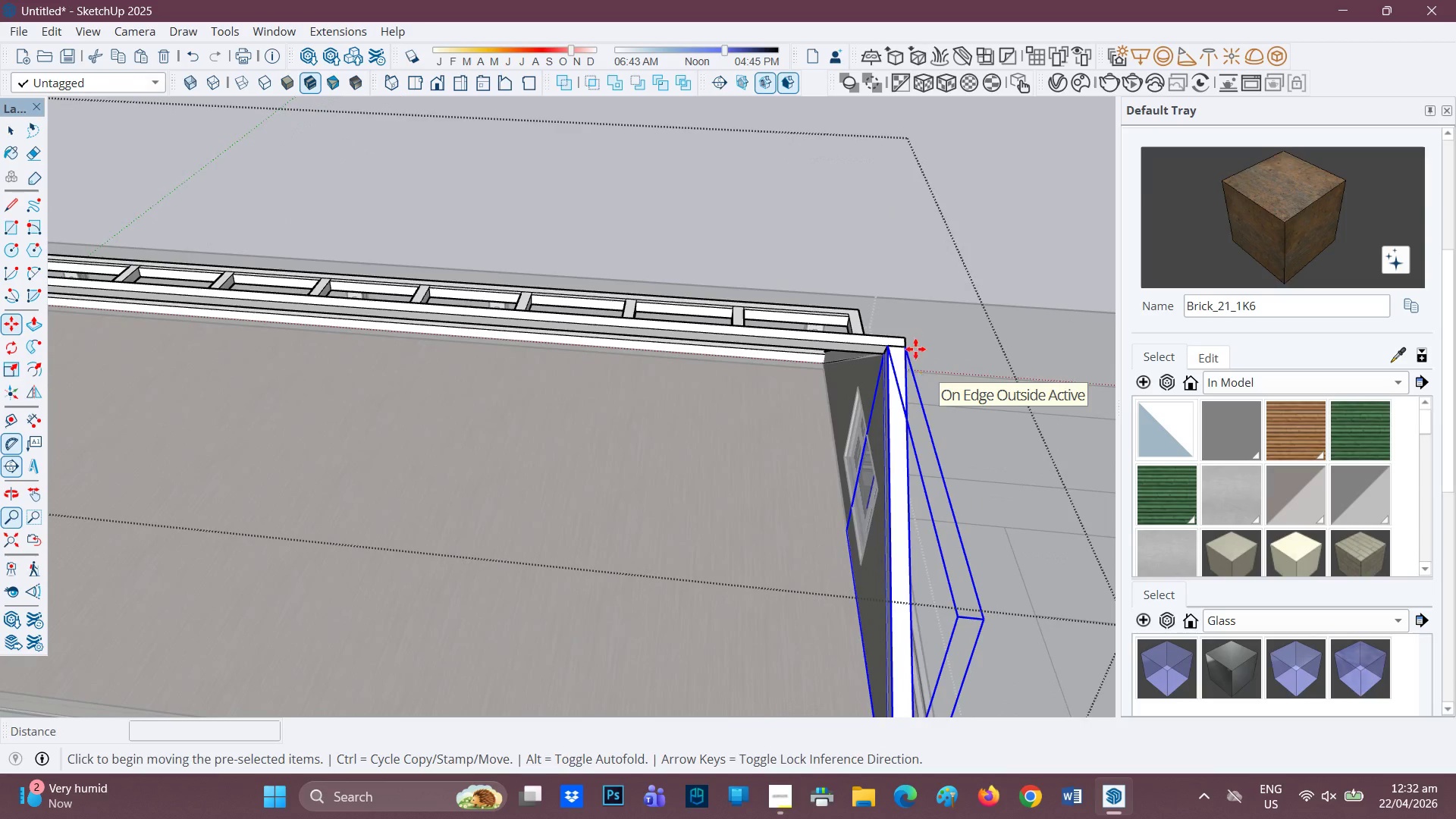 
scroll: coordinate [880, 349], scroll_direction: up, amount: 2.0
 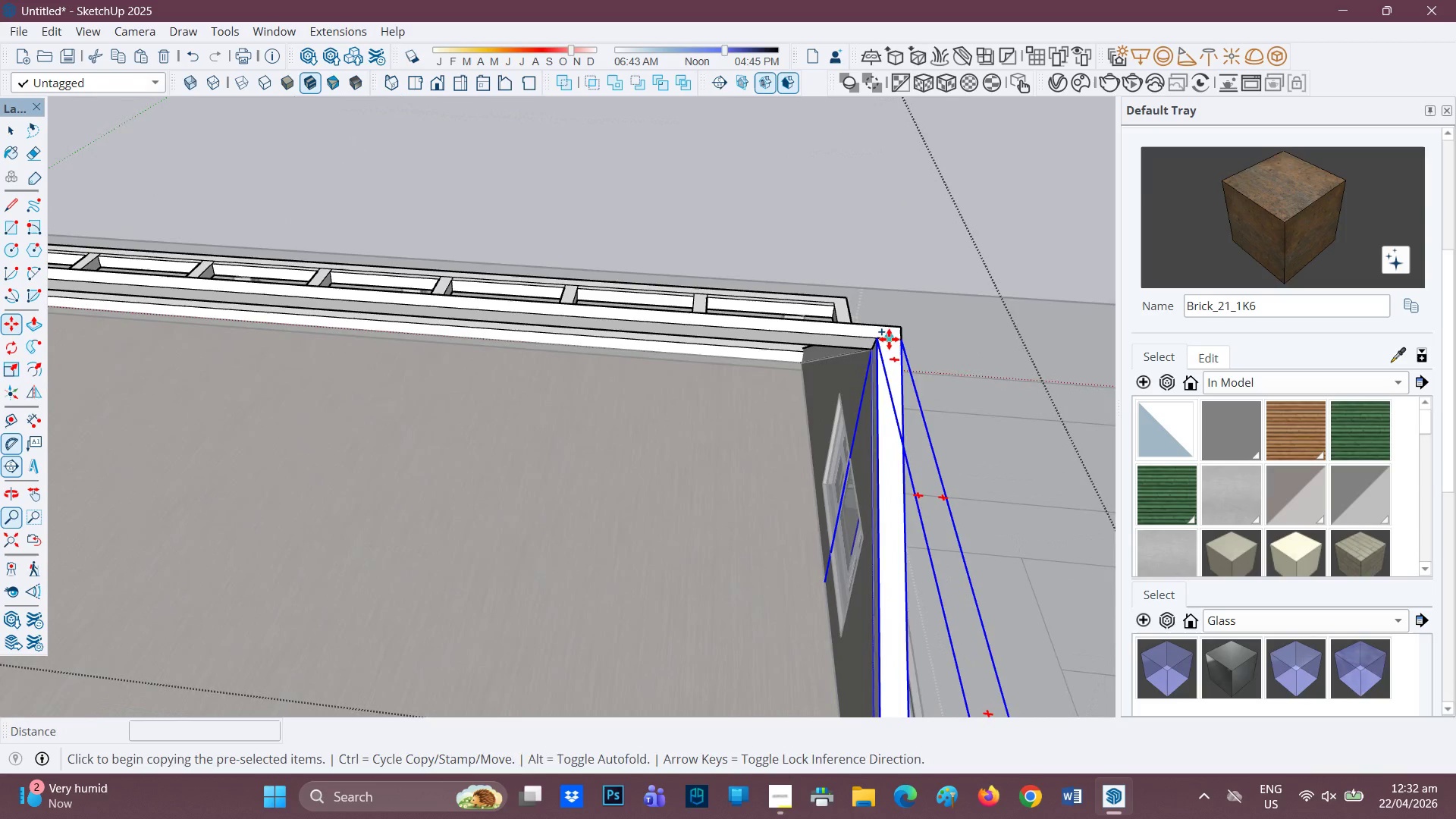 
left_click([889, 338])
 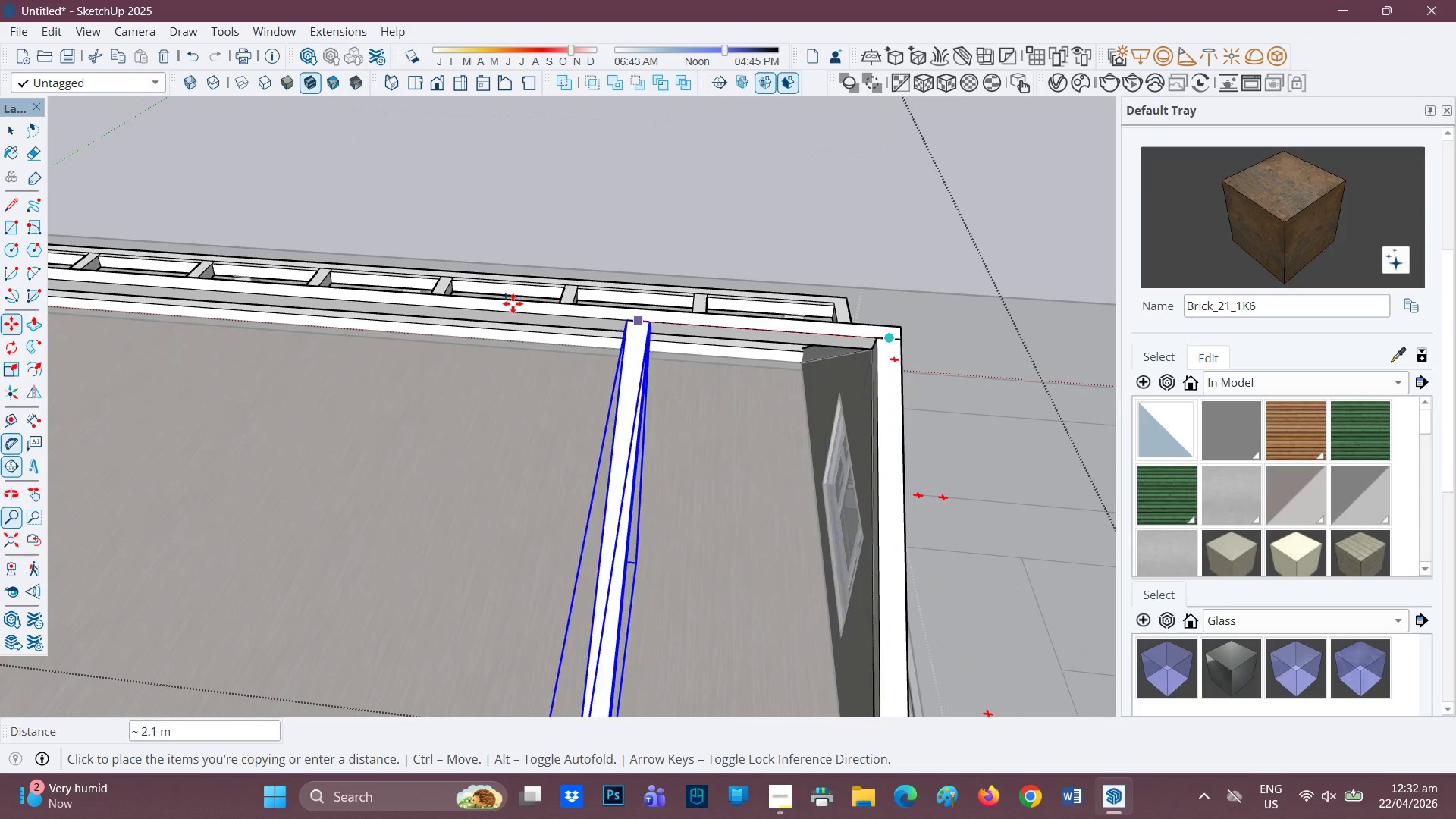 
scroll: coordinate [427, 315], scroll_direction: down, amount: 4.0
 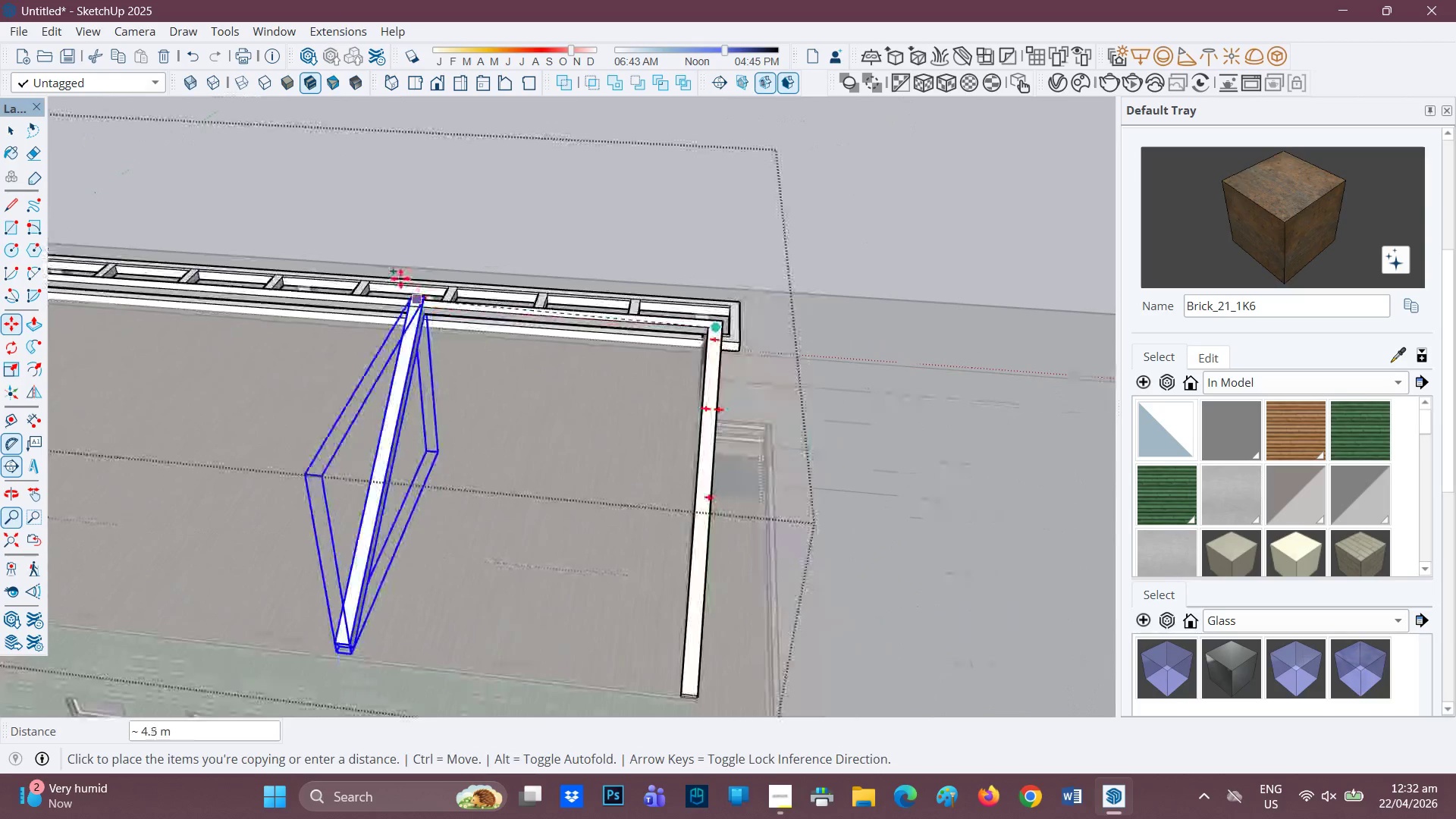 
key(H)
 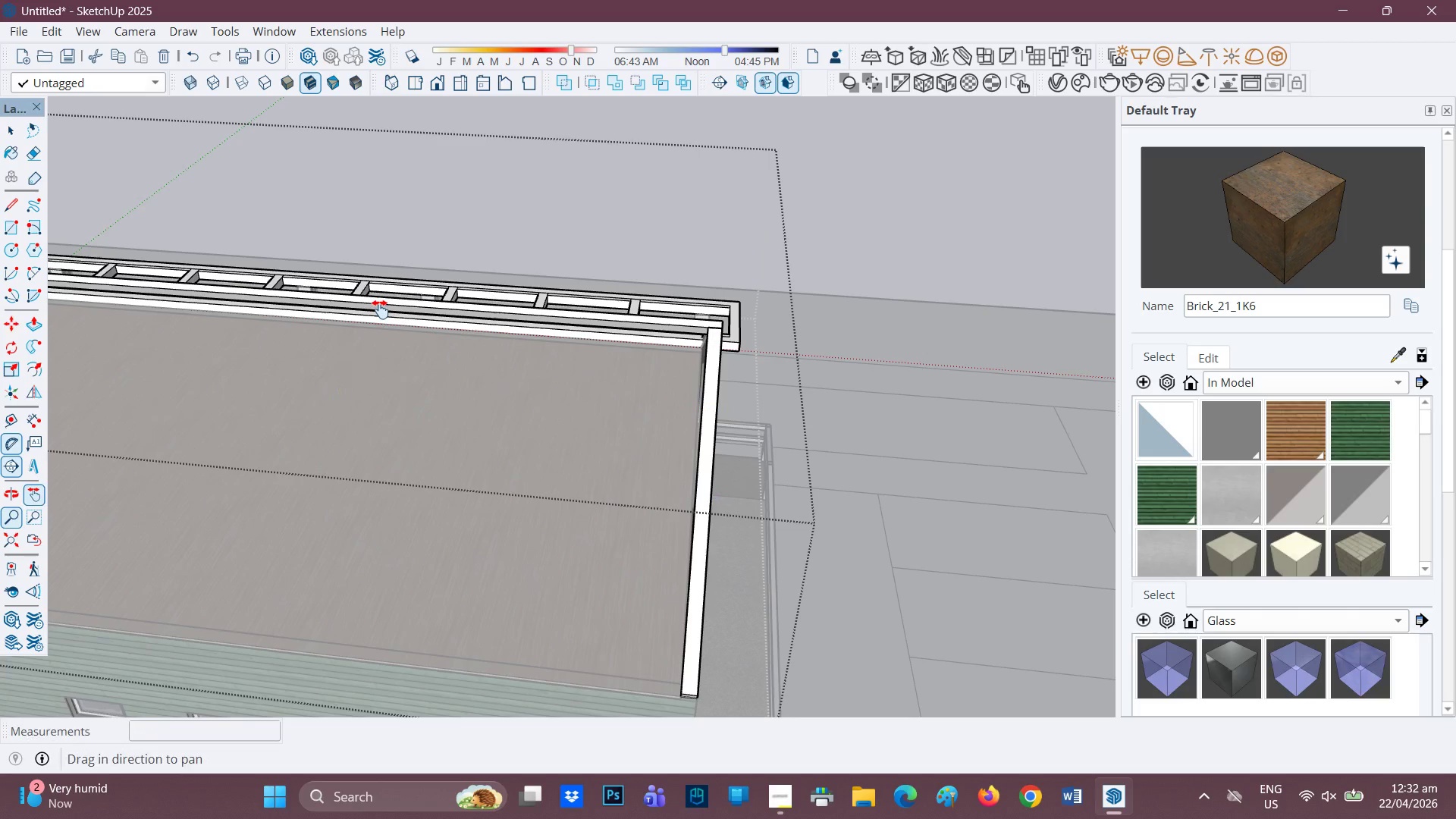 
left_click_drag(start_coordinate=[380, 309], to_coordinate=[674, 318])
 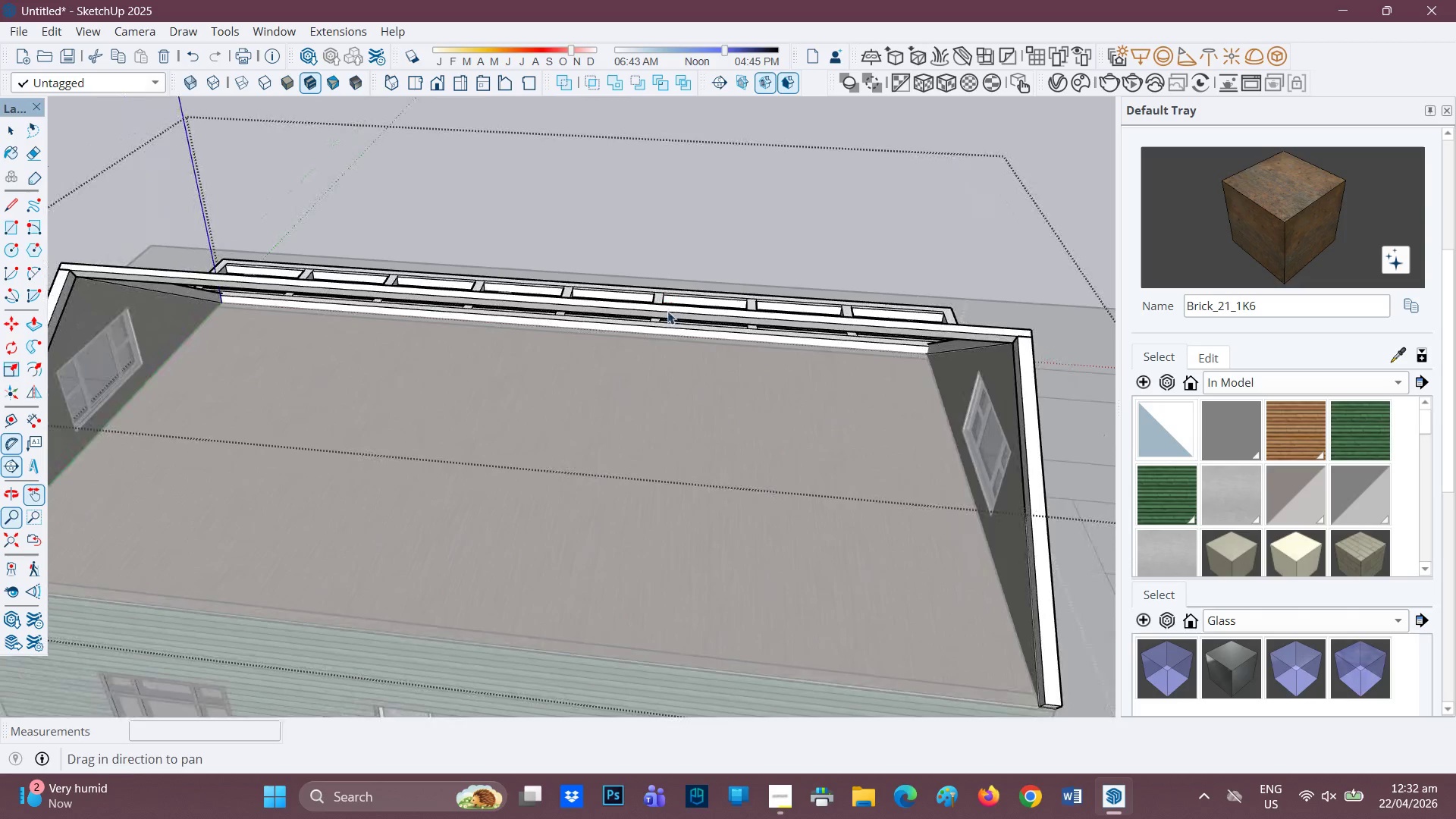 
key(Space)
 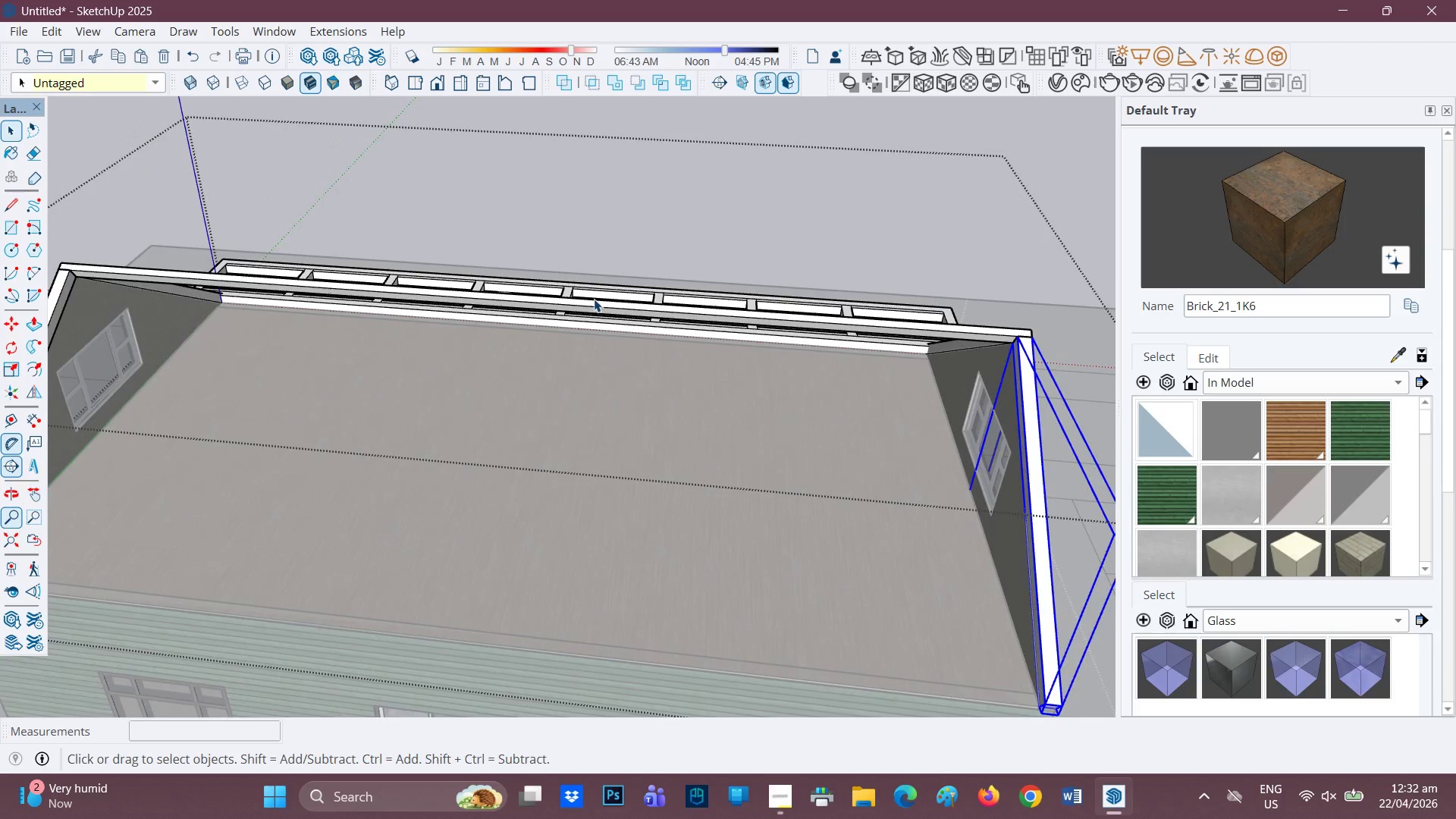 
scroll: coordinate [588, 295], scroll_direction: down, amount: 1.0
 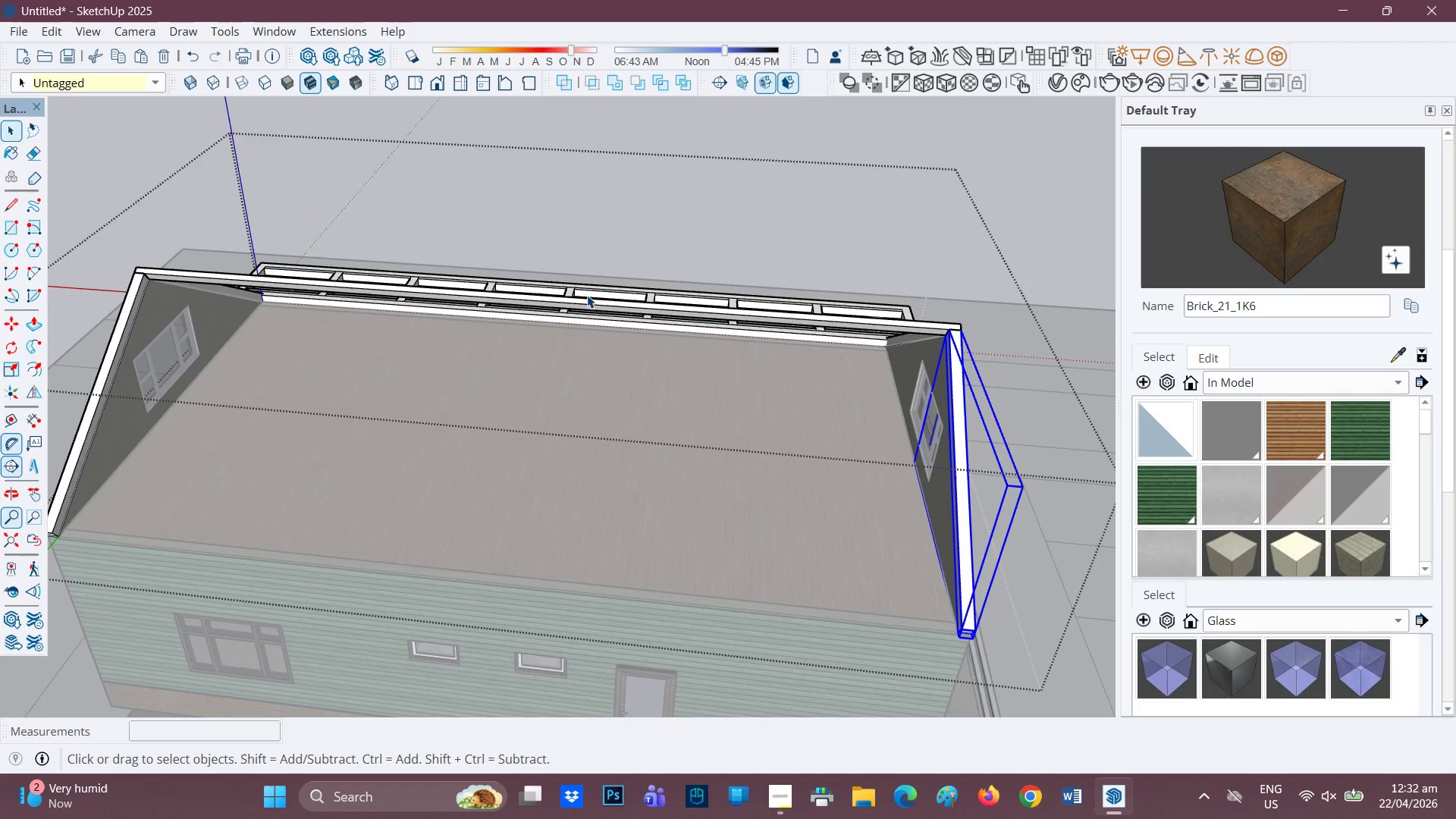 
wait(7.81)
 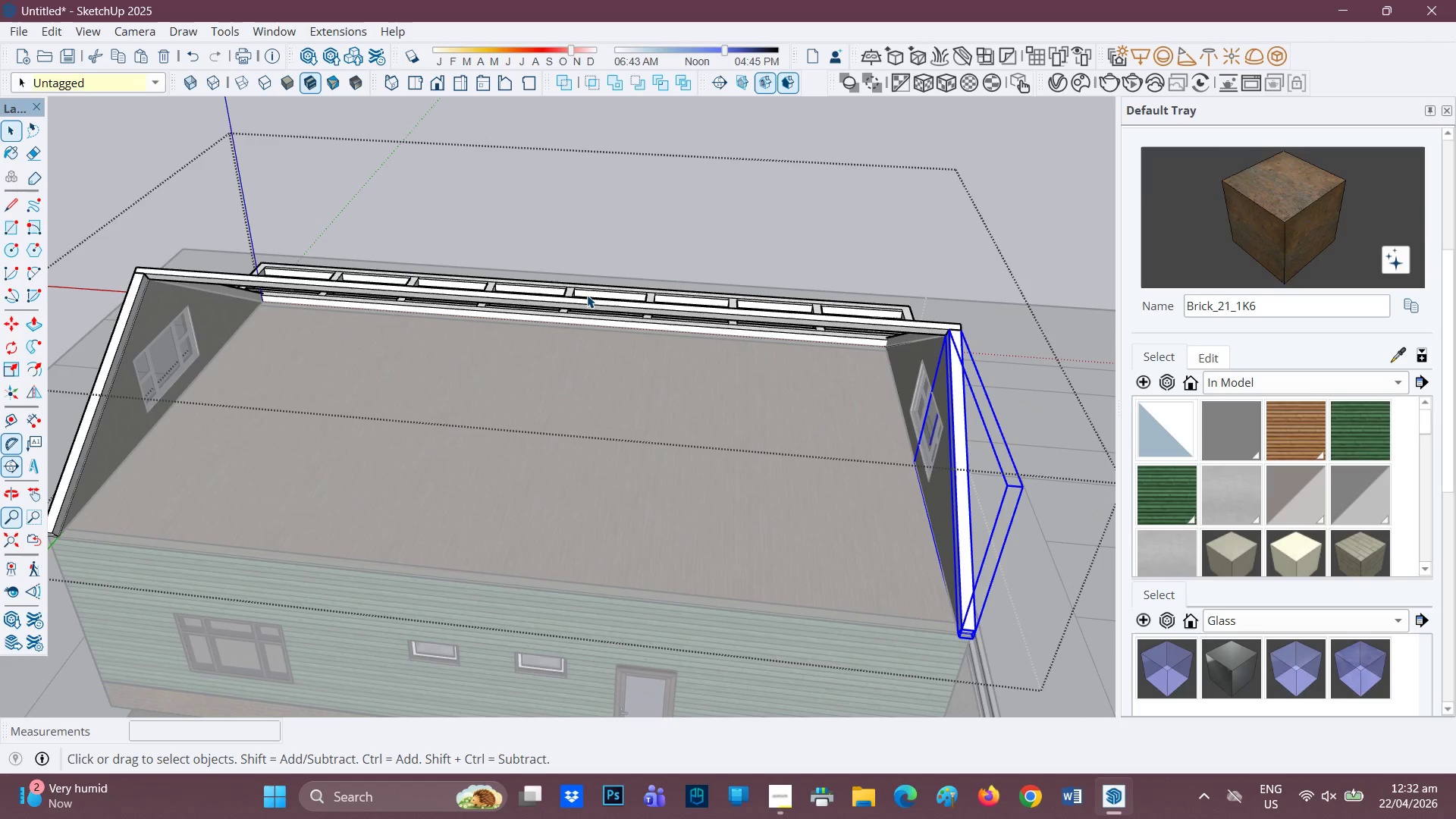 
scroll: coordinate [574, 290], scroll_direction: none, amount: 0.0
 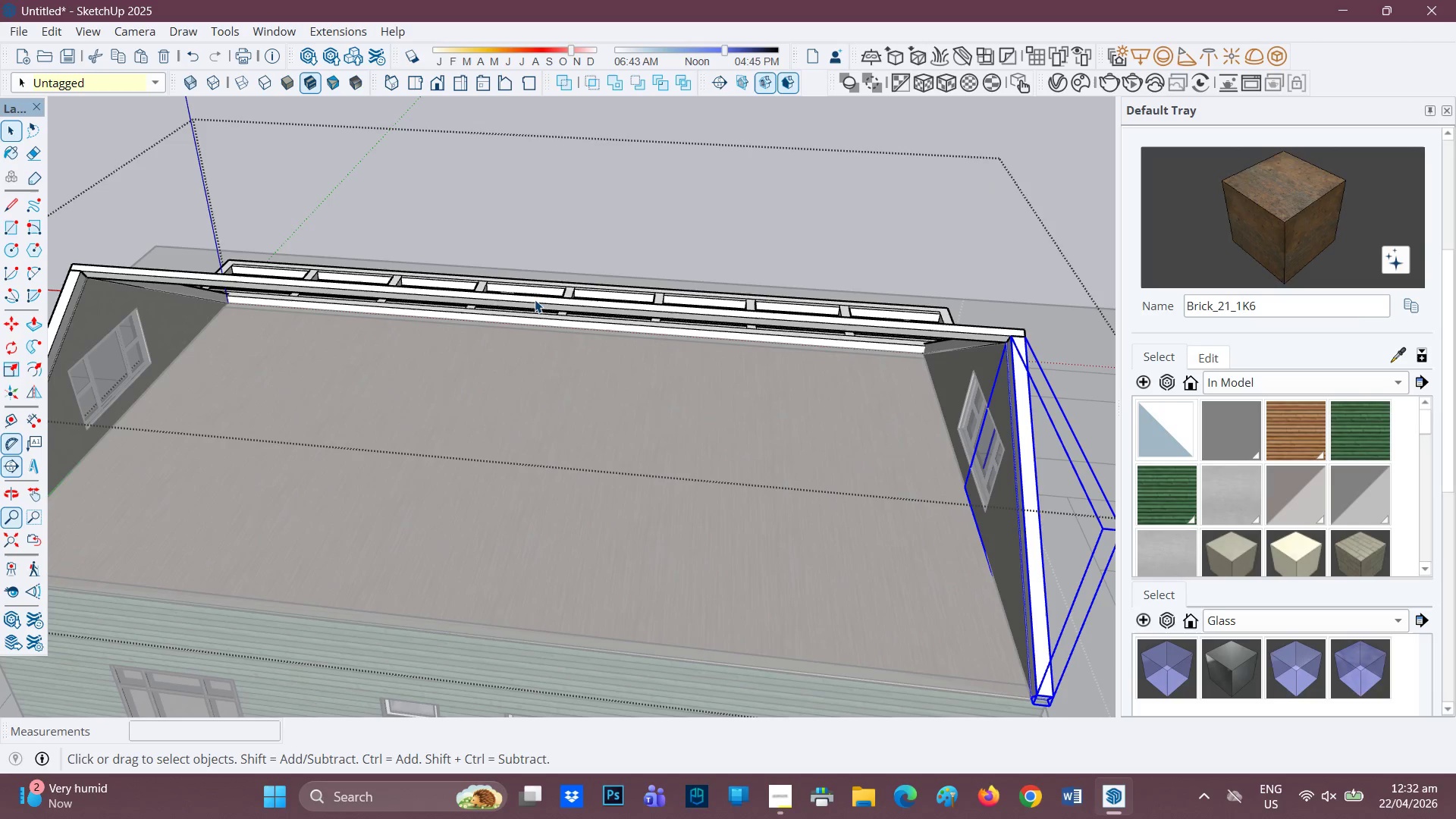 
left_click([534, 296])
 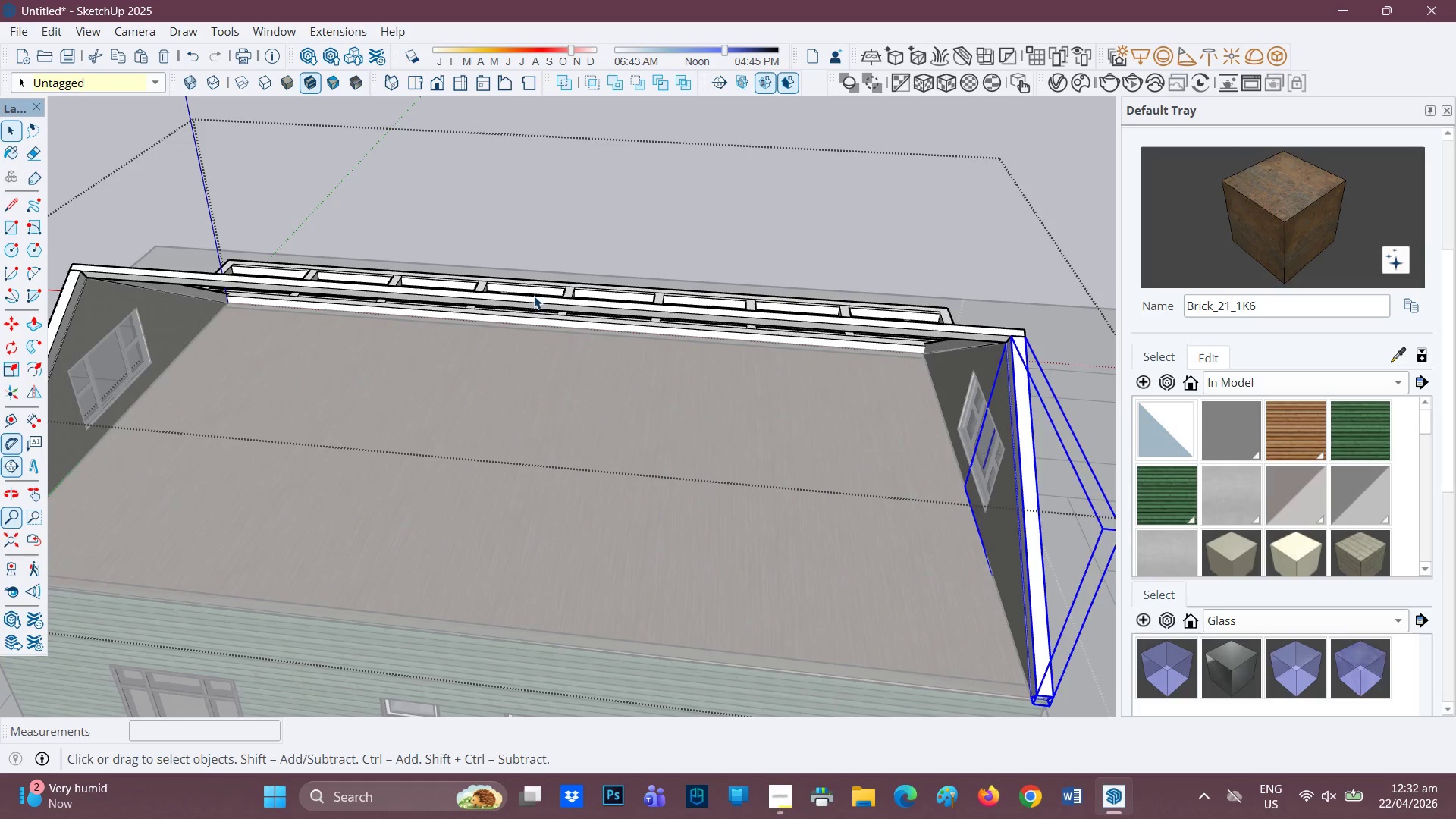 
scroll: coordinate [535, 293], scroll_direction: up, amount: 5.0
 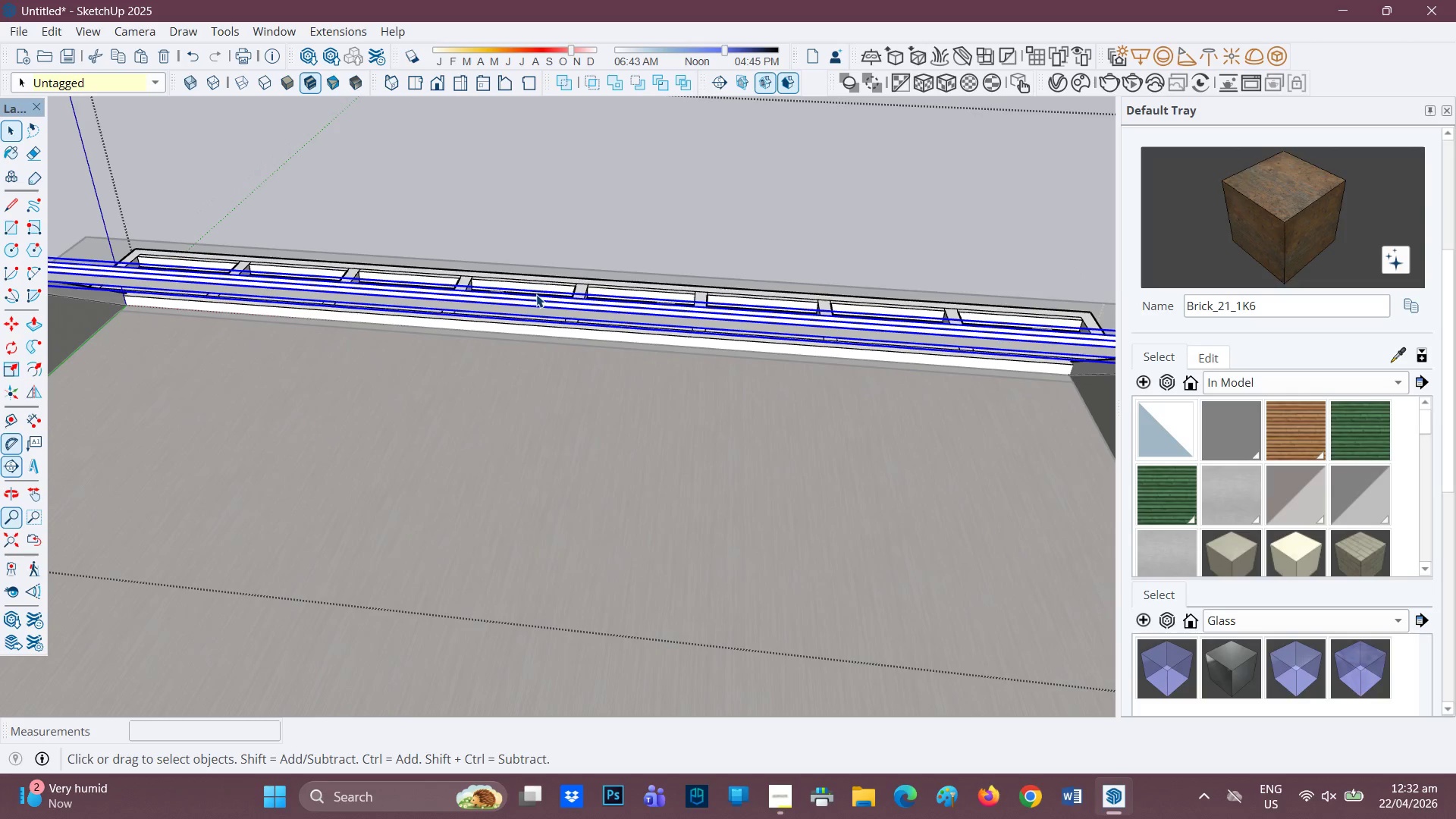 
double_click([536, 294])
 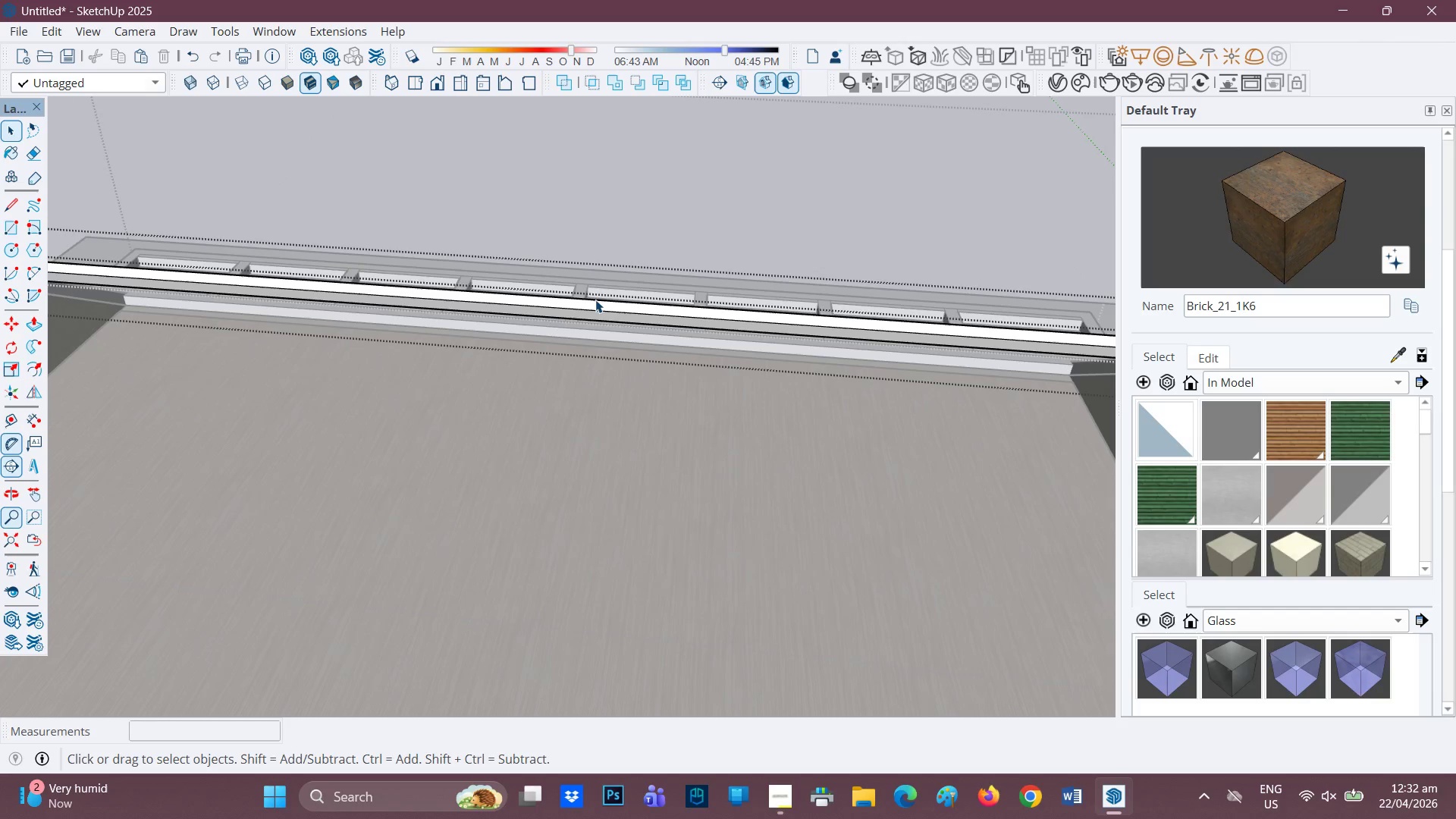 
key(L)
 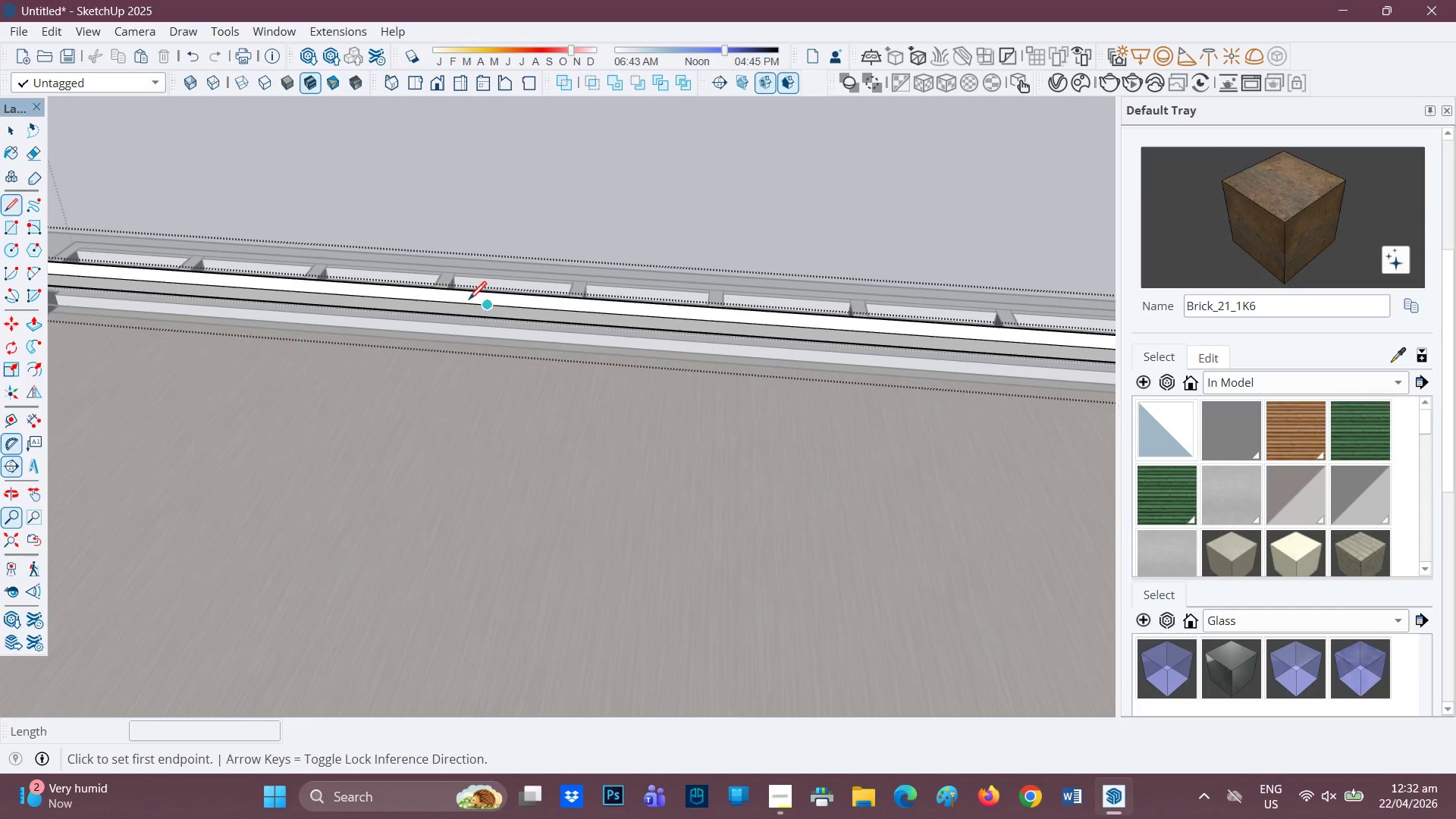 
scroll: coordinate [596, 302], scroll_direction: up, amount: 1.0
 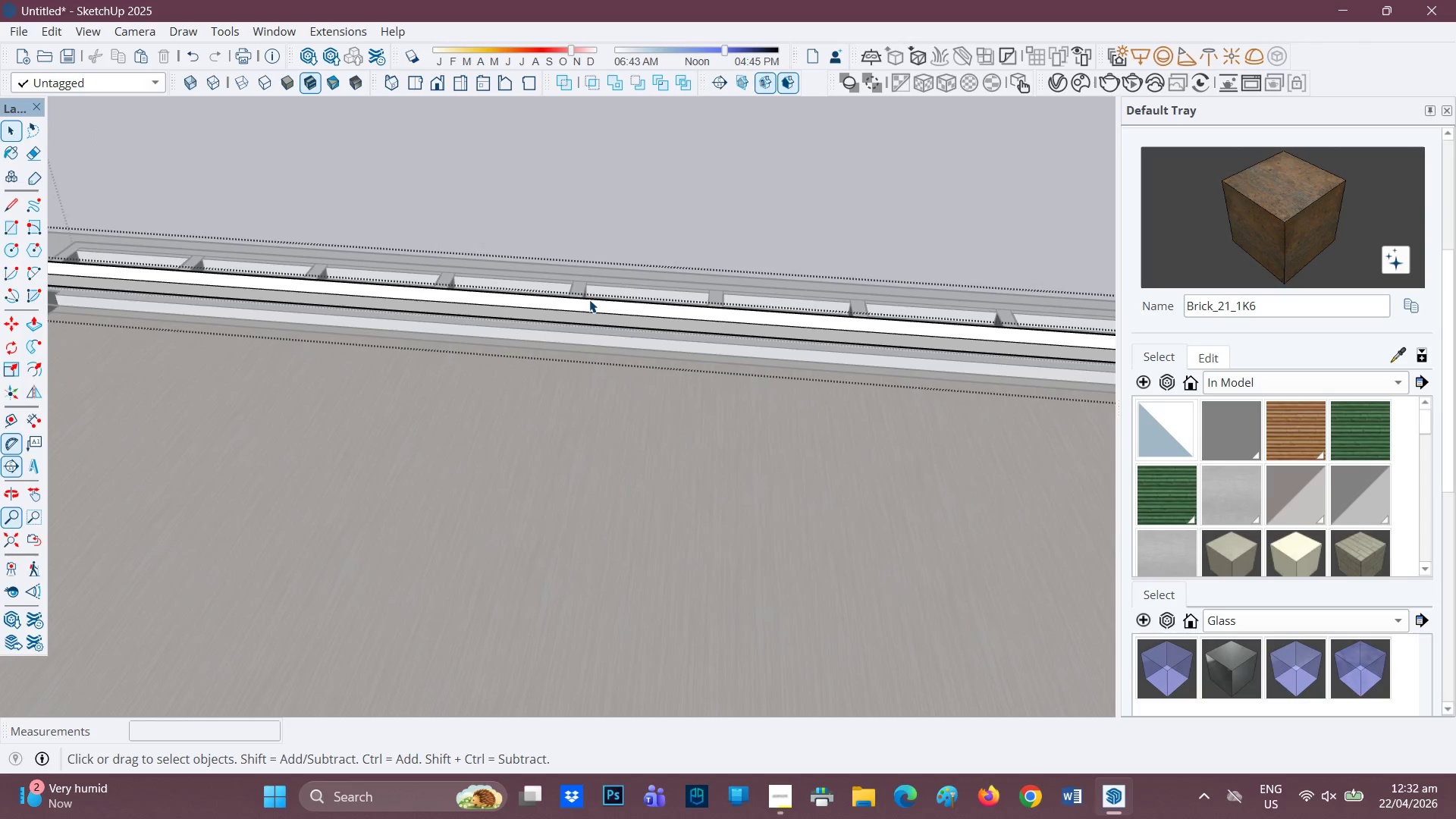 
left_click([490, 303])
 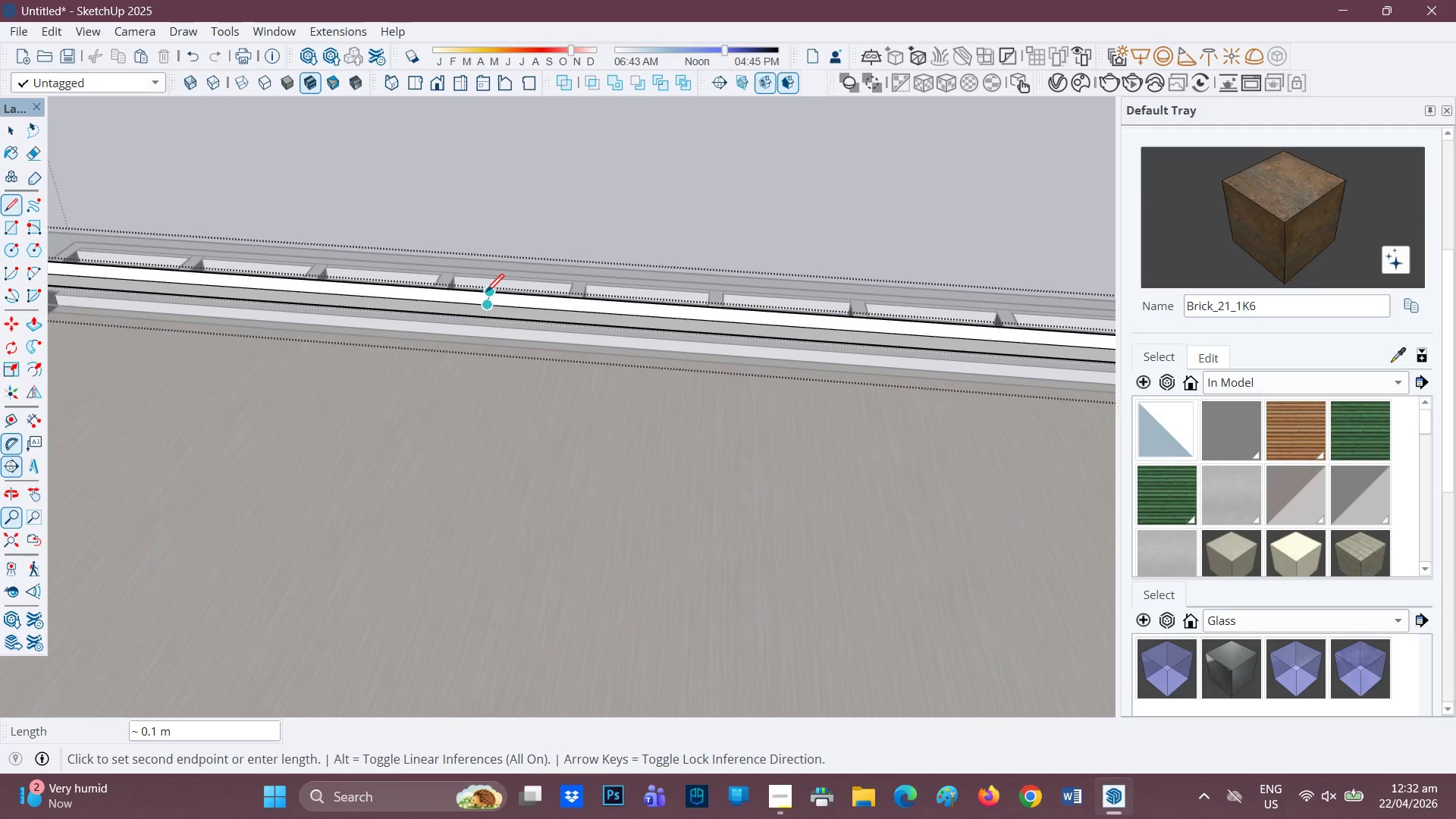 
left_click([486, 293])
 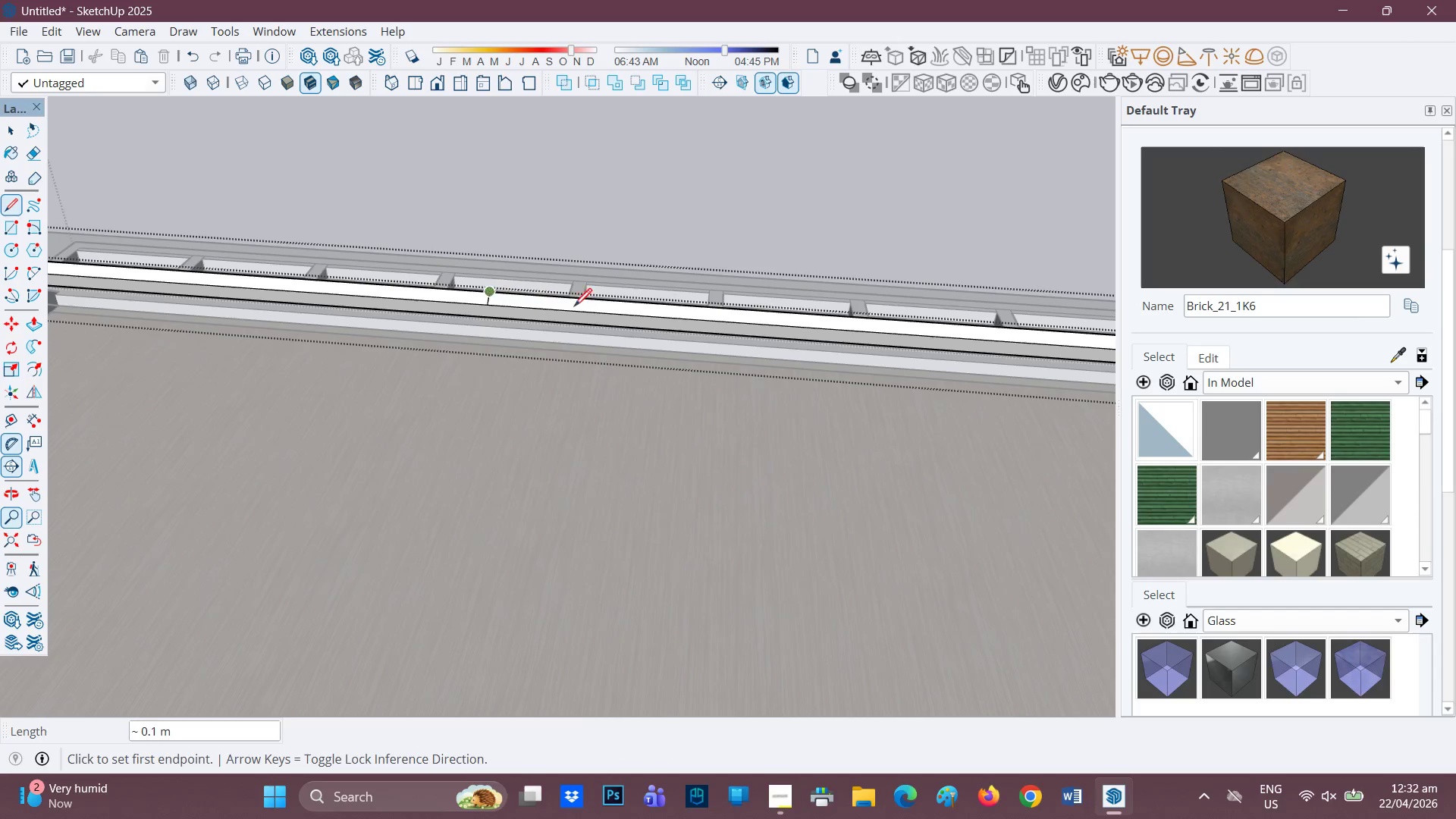 
scroll: coordinate [857, 328], scroll_direction: down, amount: 3.0
 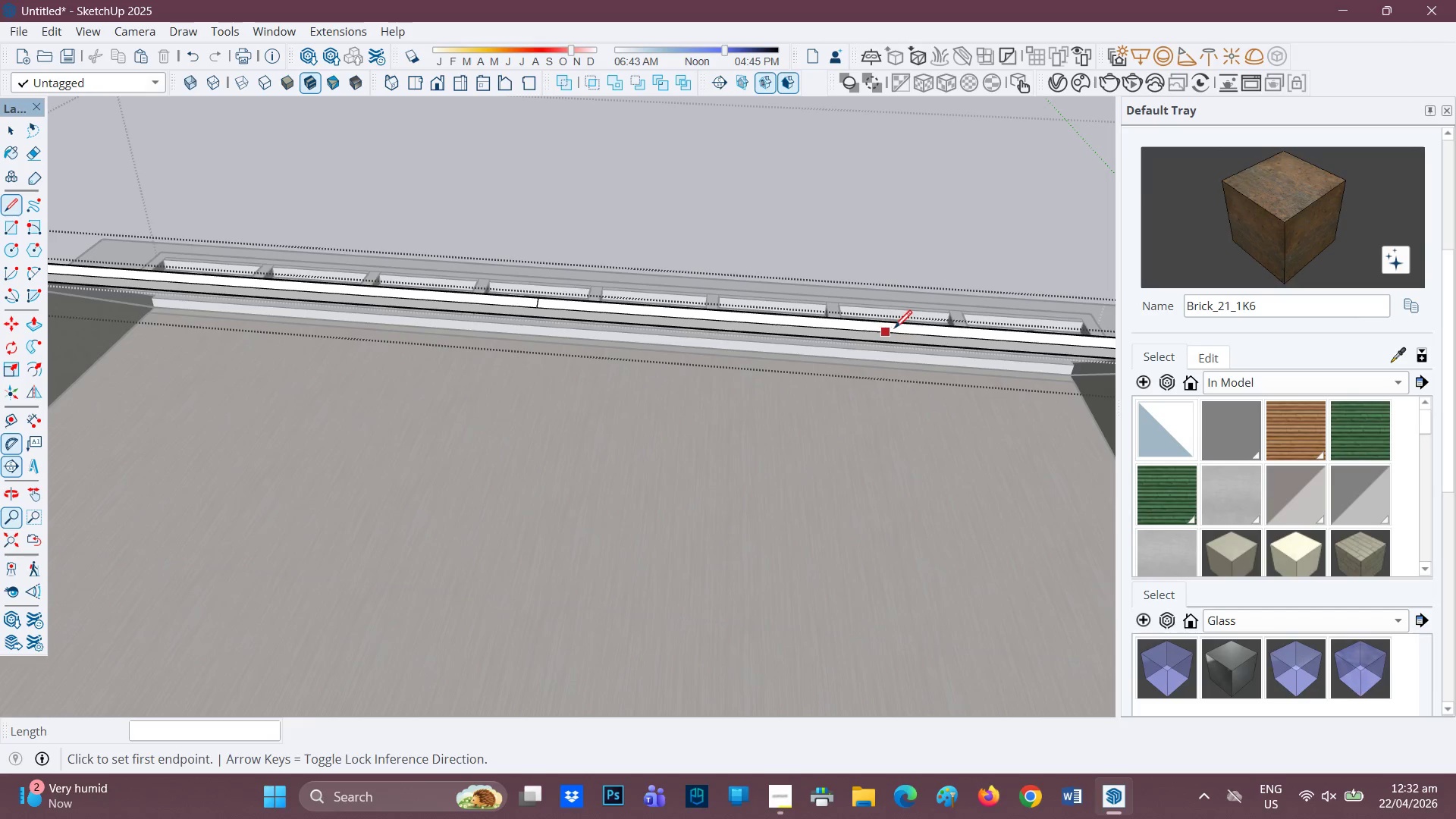 
left_click([912, 331])
 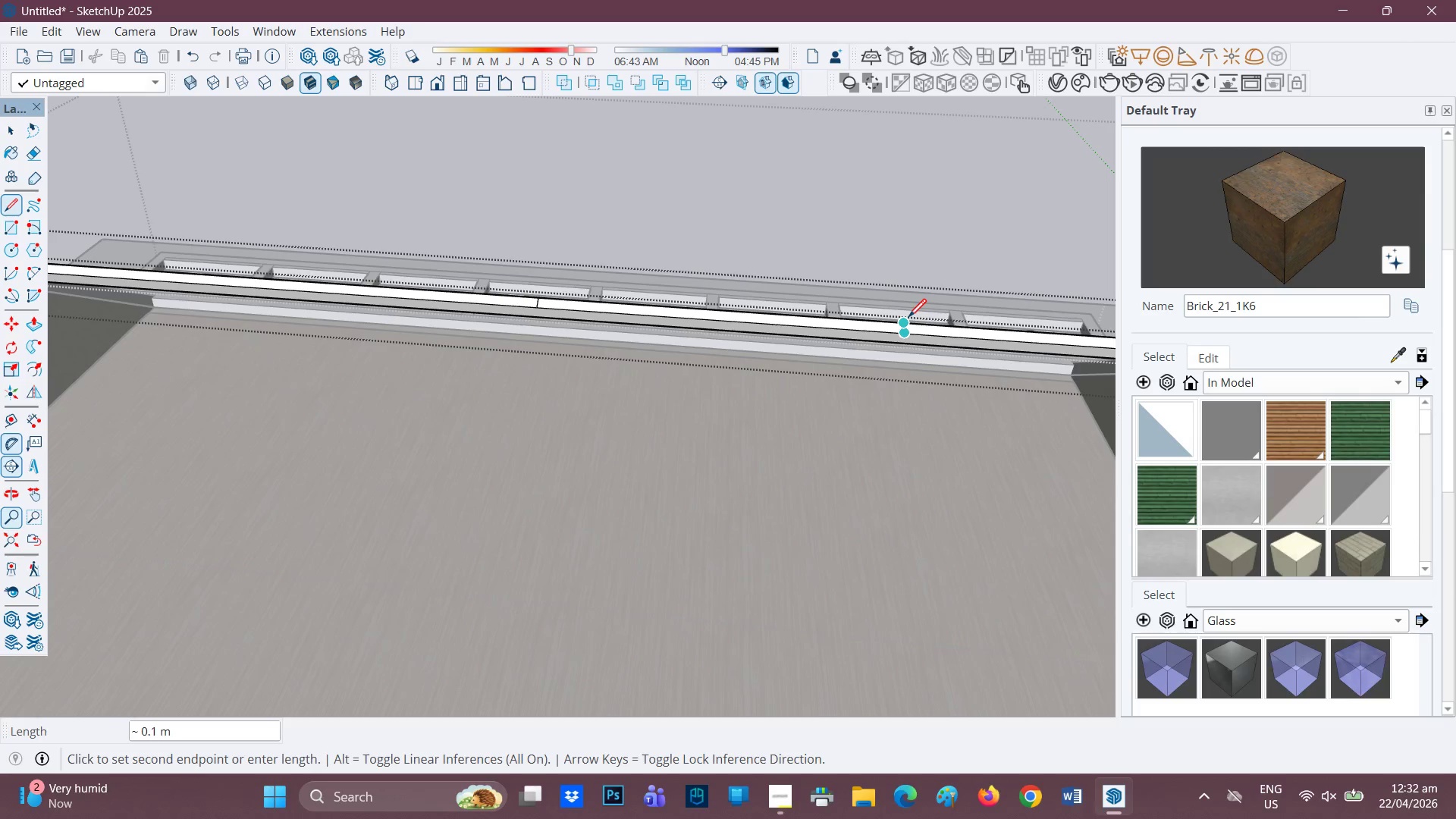 
left_click([909, 318])
 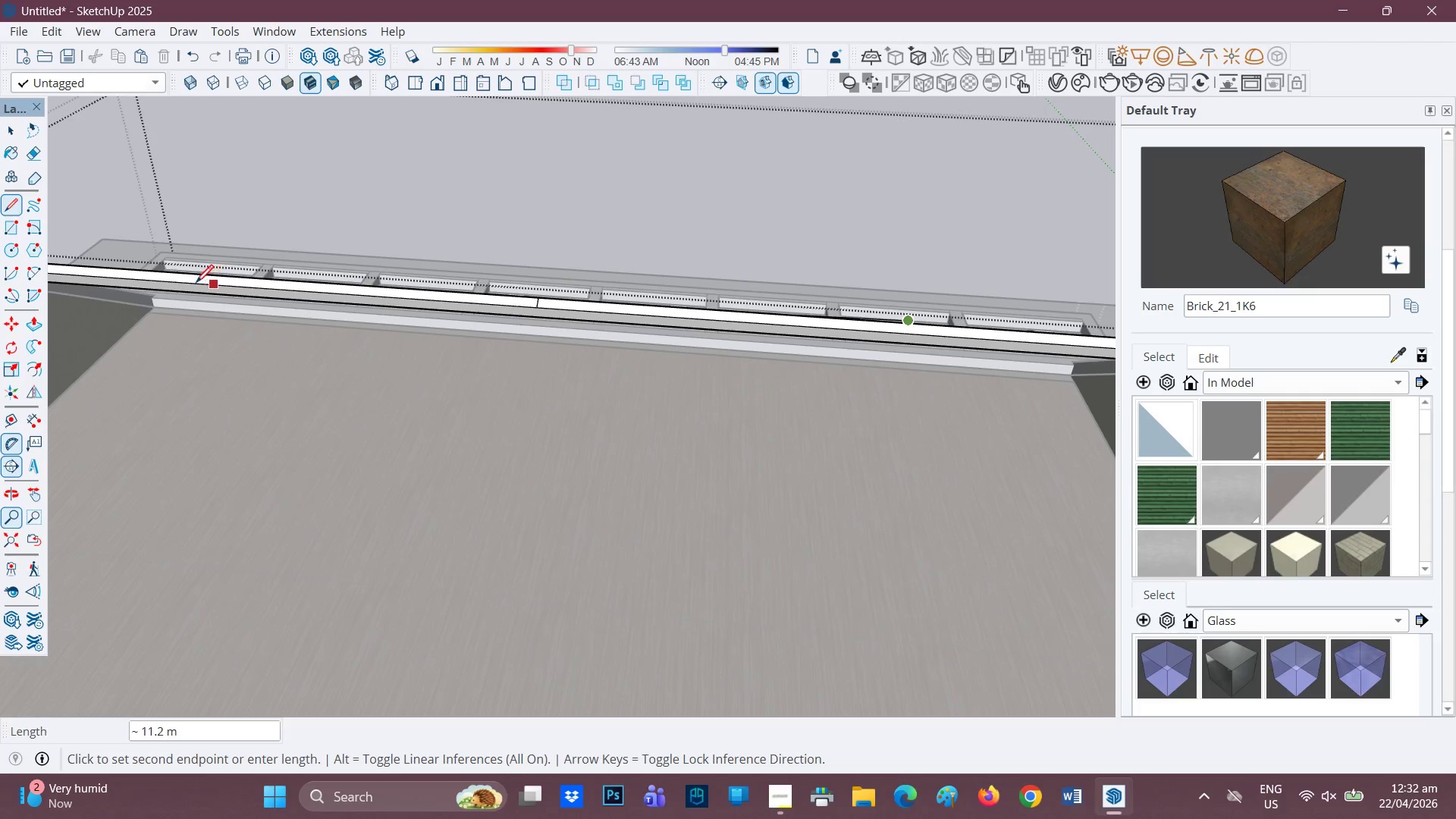 
left_click([200, 284])
 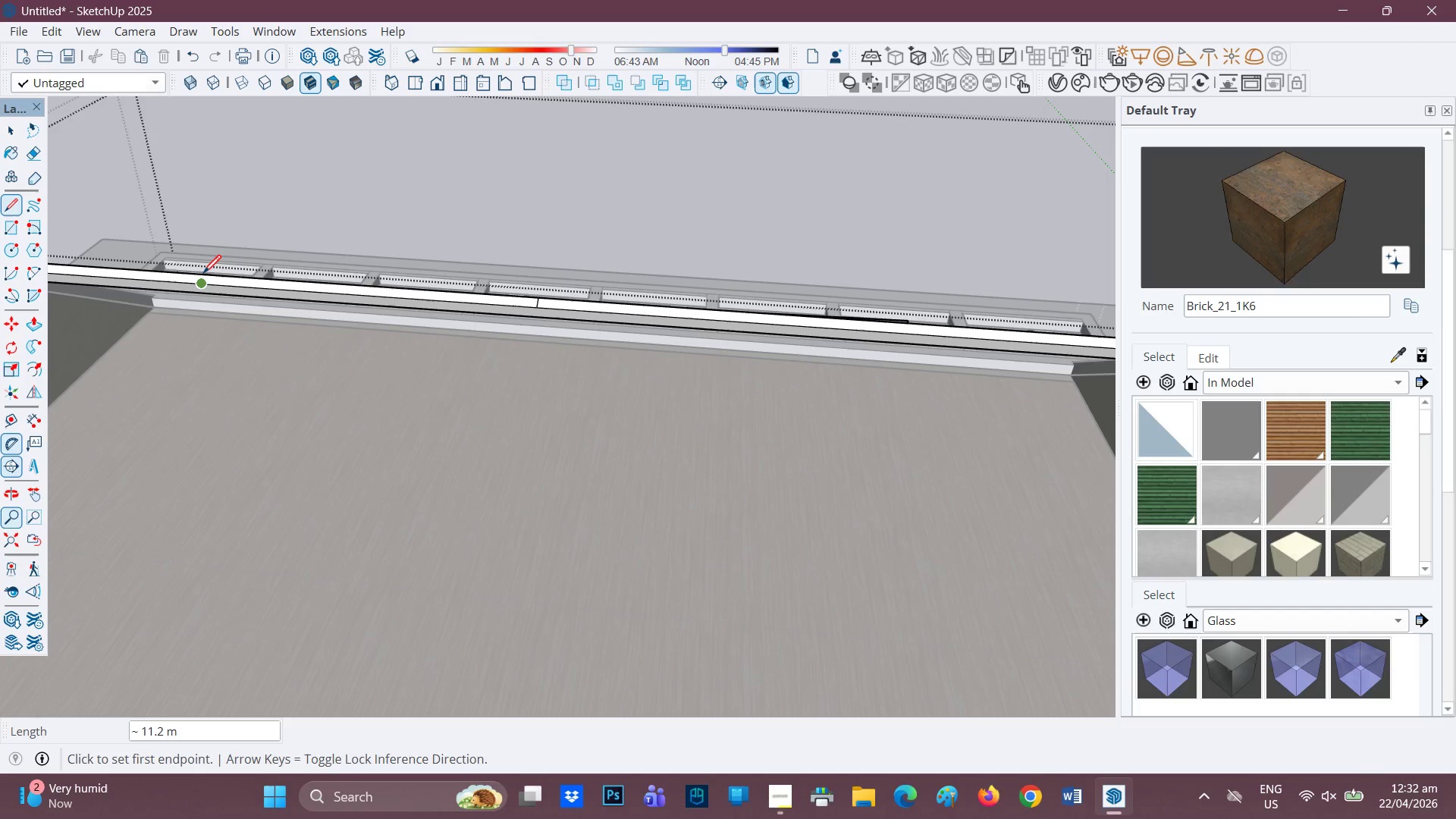 
left_click([203, 275])
 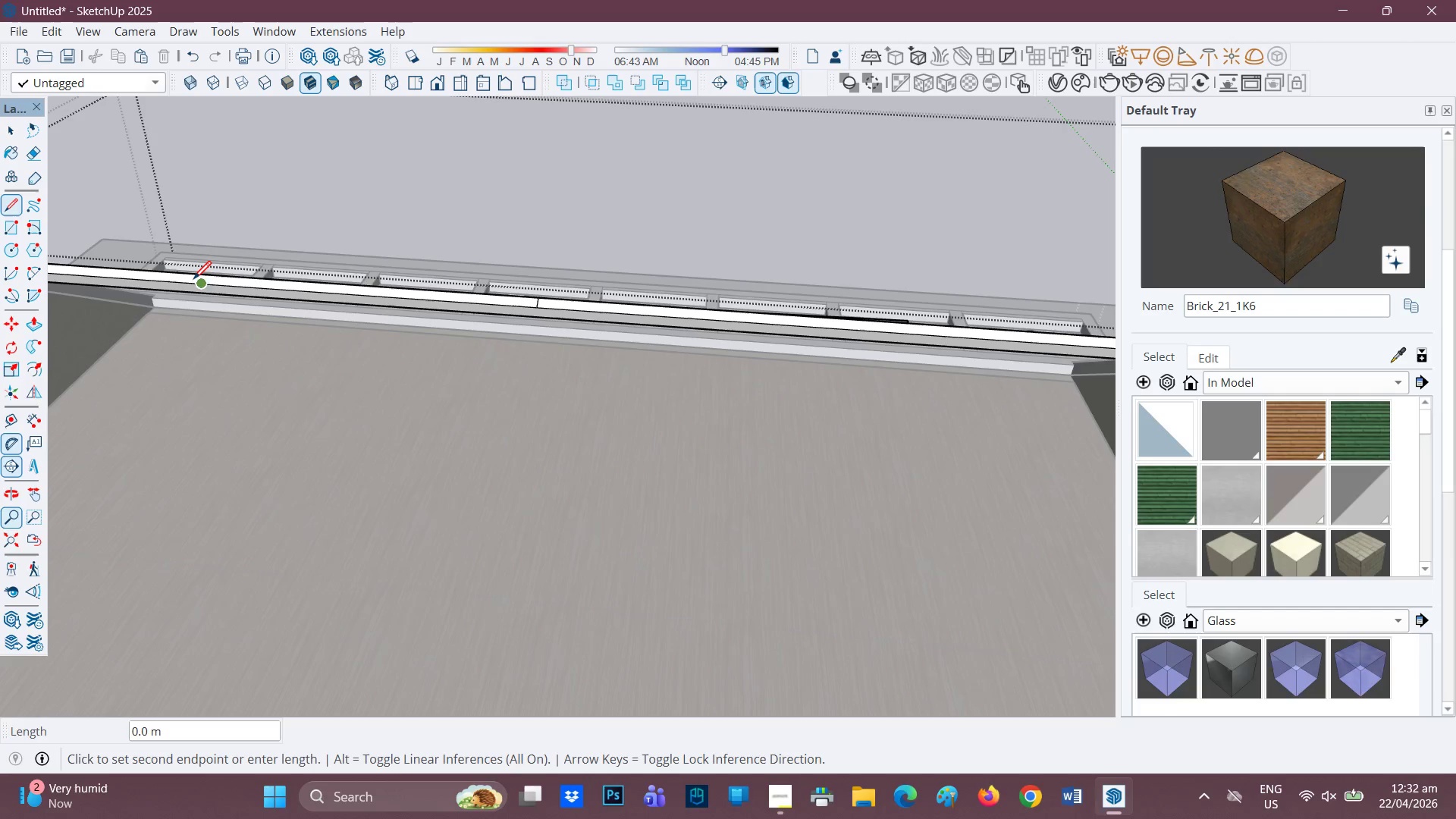 
scroll: coordinate [195, 278], scroll_direction: up, amount: 2.0
 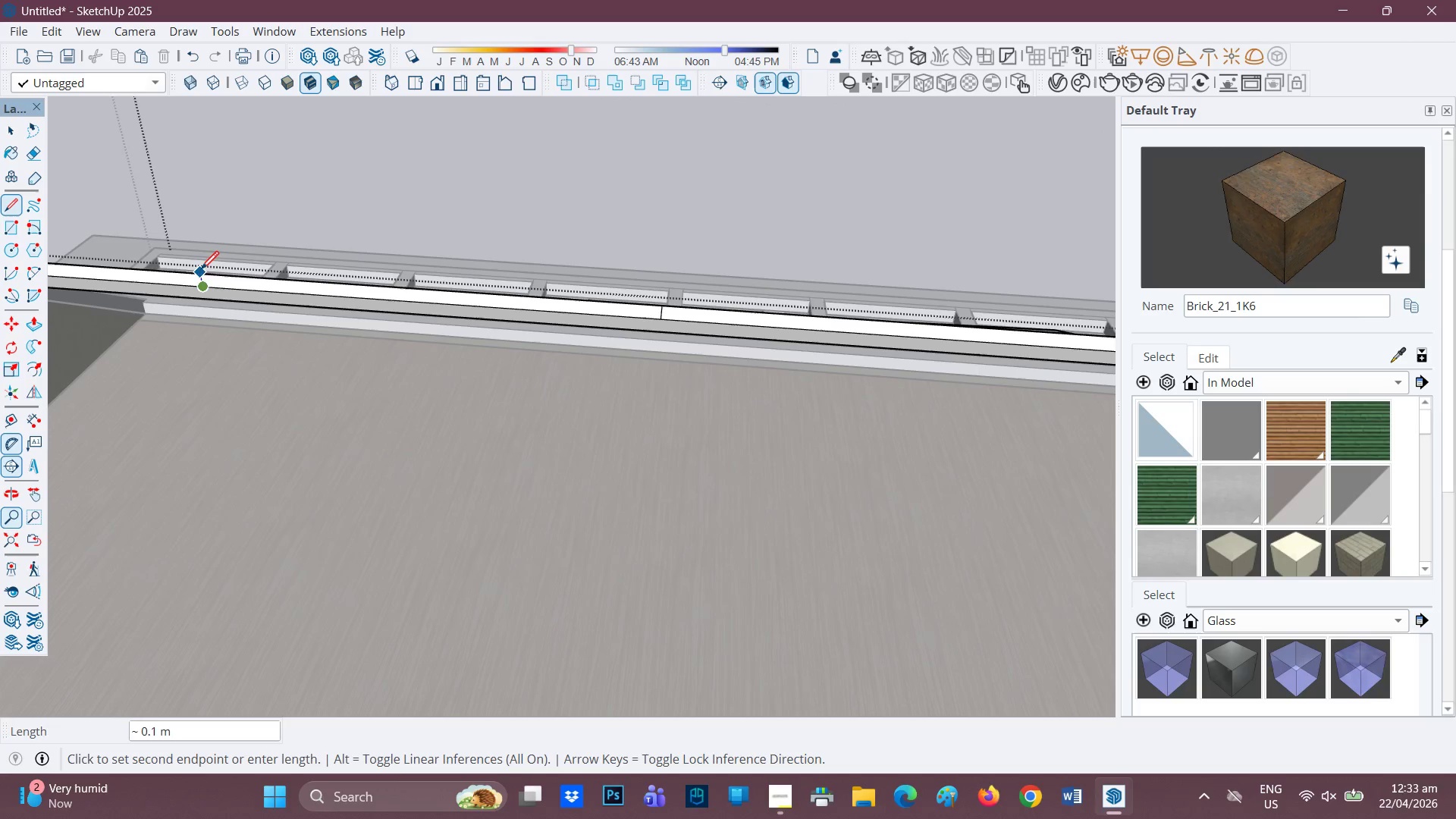 
left_click([205, 272])
 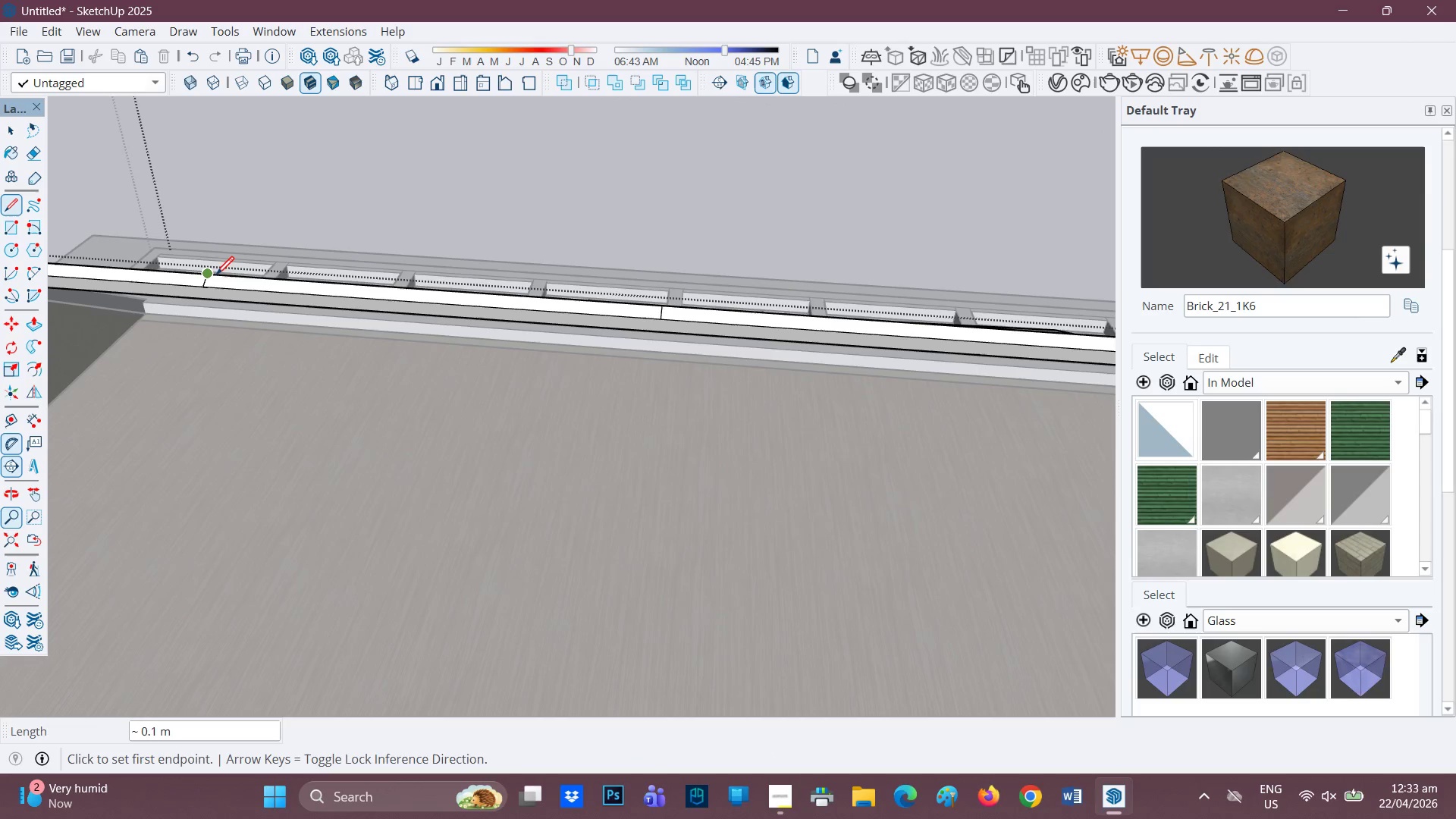 
scroll: coordinate [497, 320], scroll_direction: down, amount: 9.0
 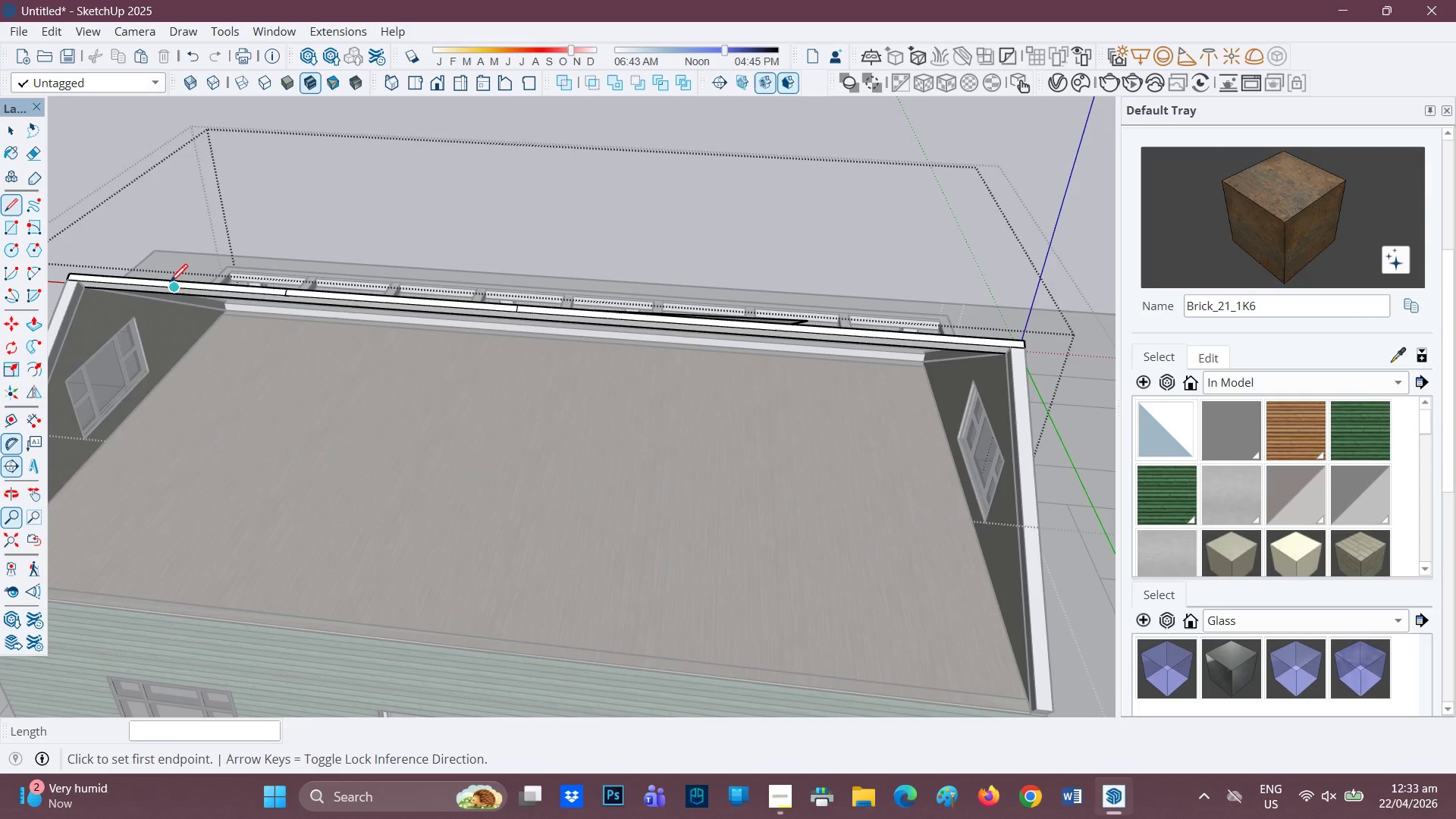 
left_click([170, 287])
 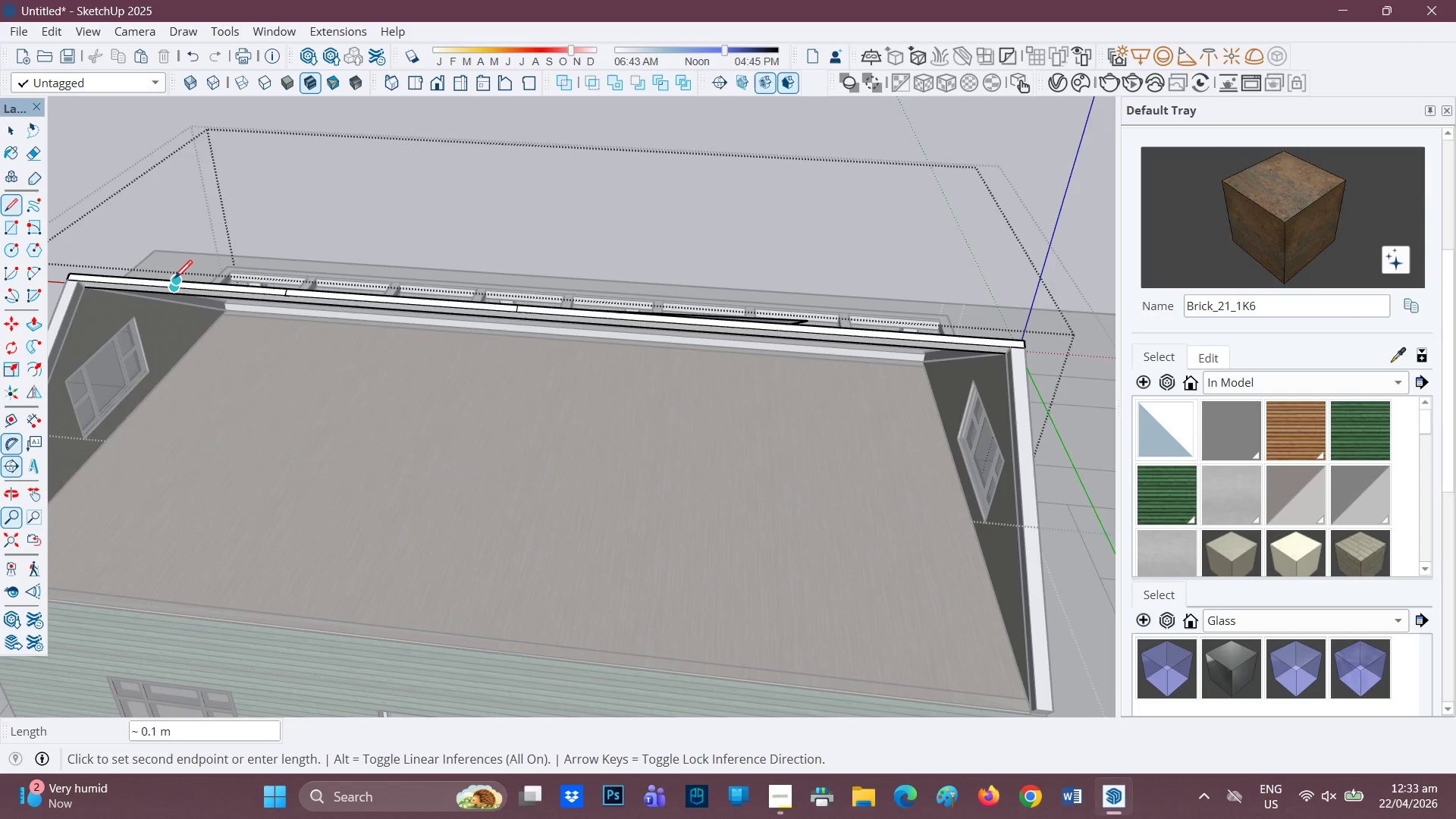 
left_click([174, 280])
 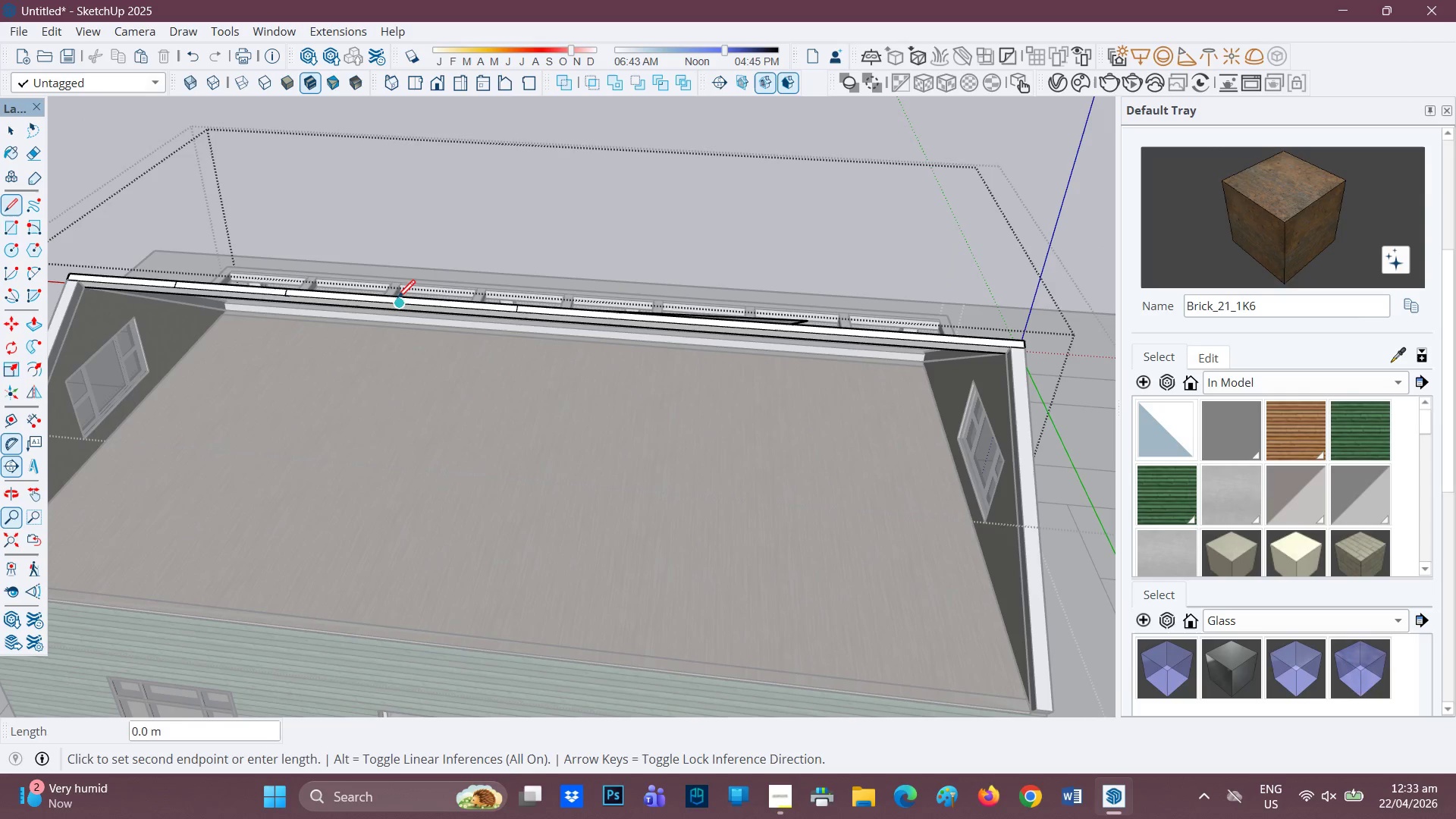 
left_click([401, 296])
 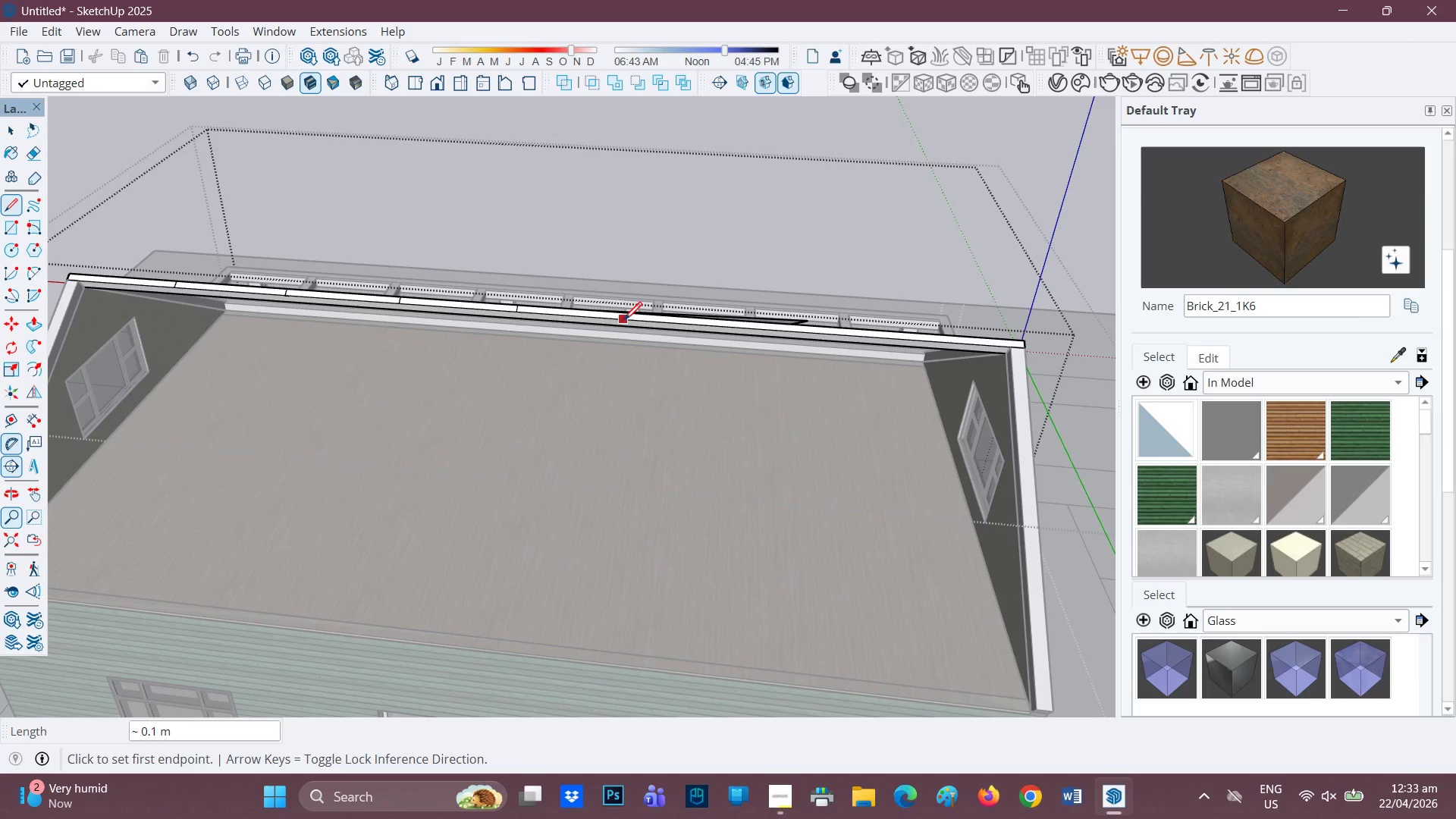 
left_click([630, 321])
 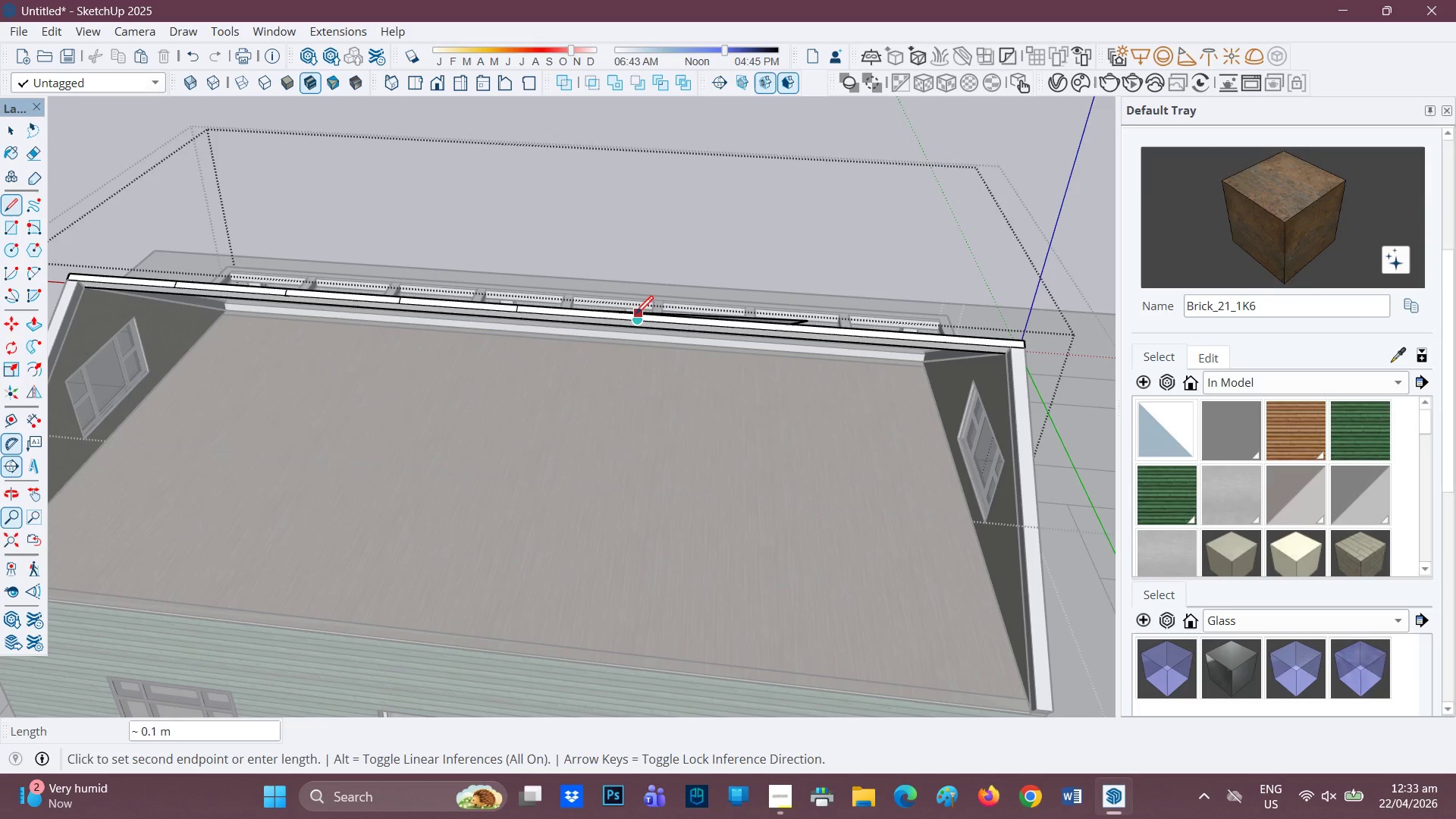 
left_click([635, 314])
 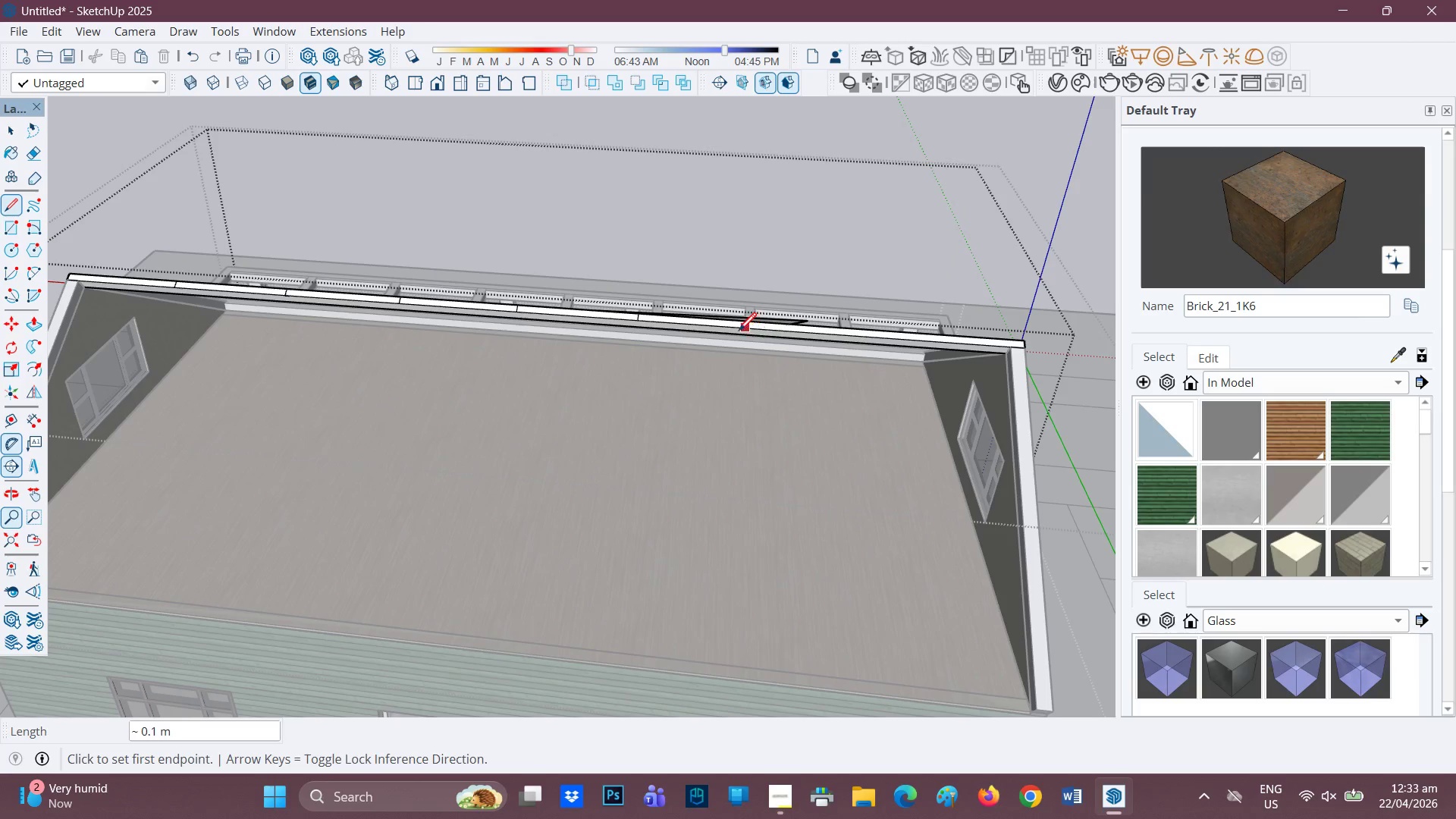 
wait(8.94)
 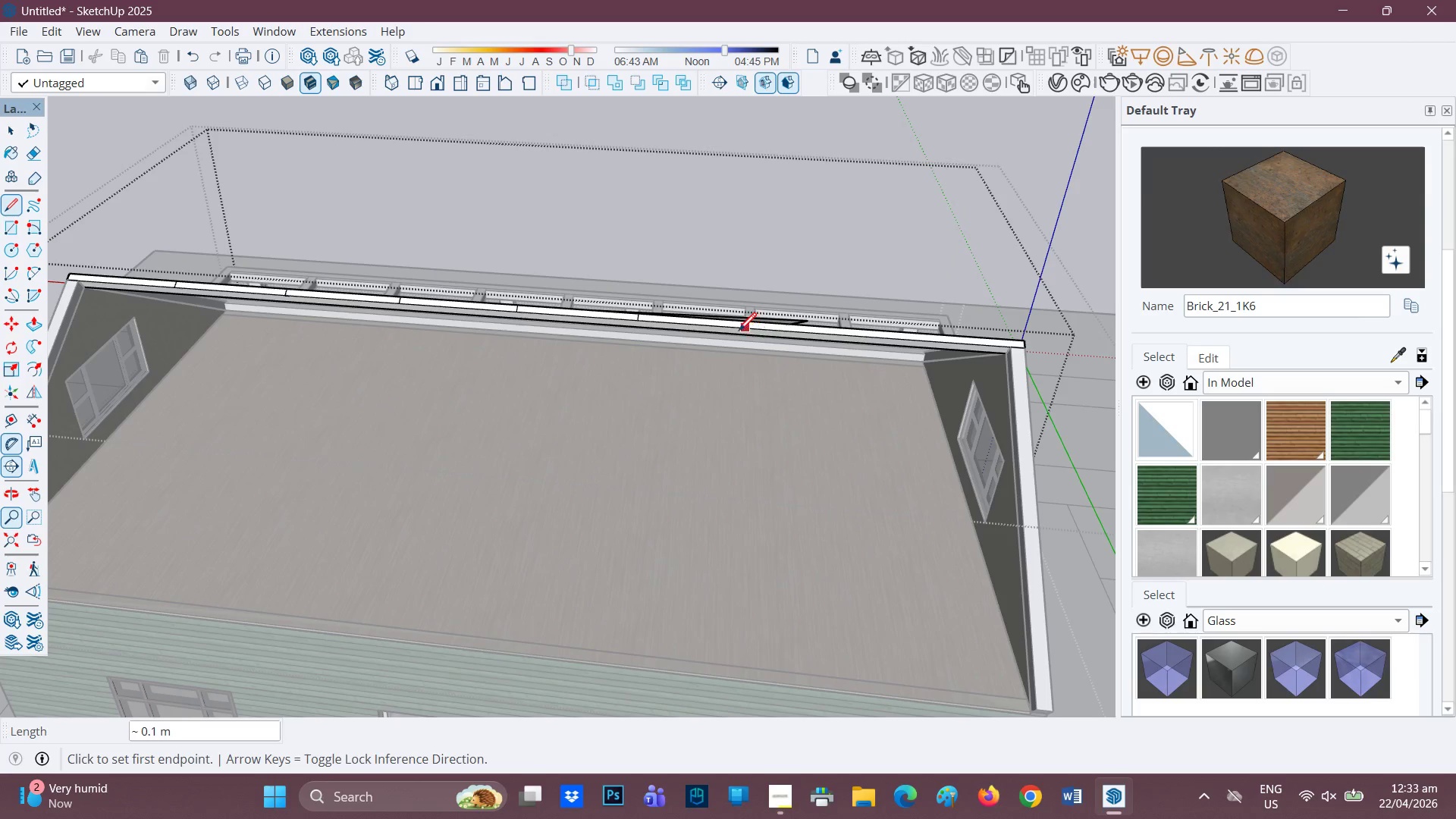 
left_click([897, 330])
 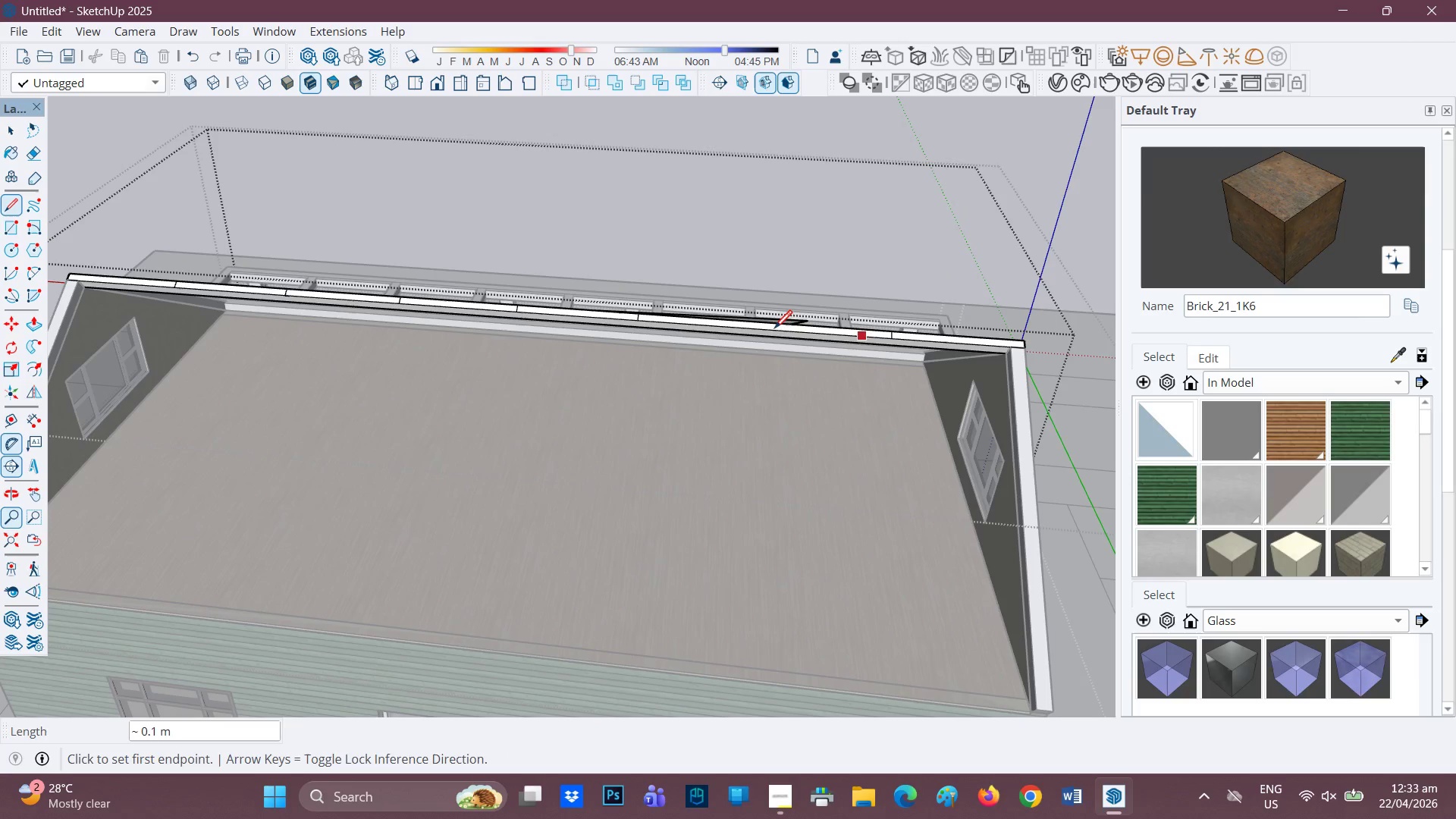 
scroll: coordinate [769, 329], scroll_direction: none, amount: 0.0
 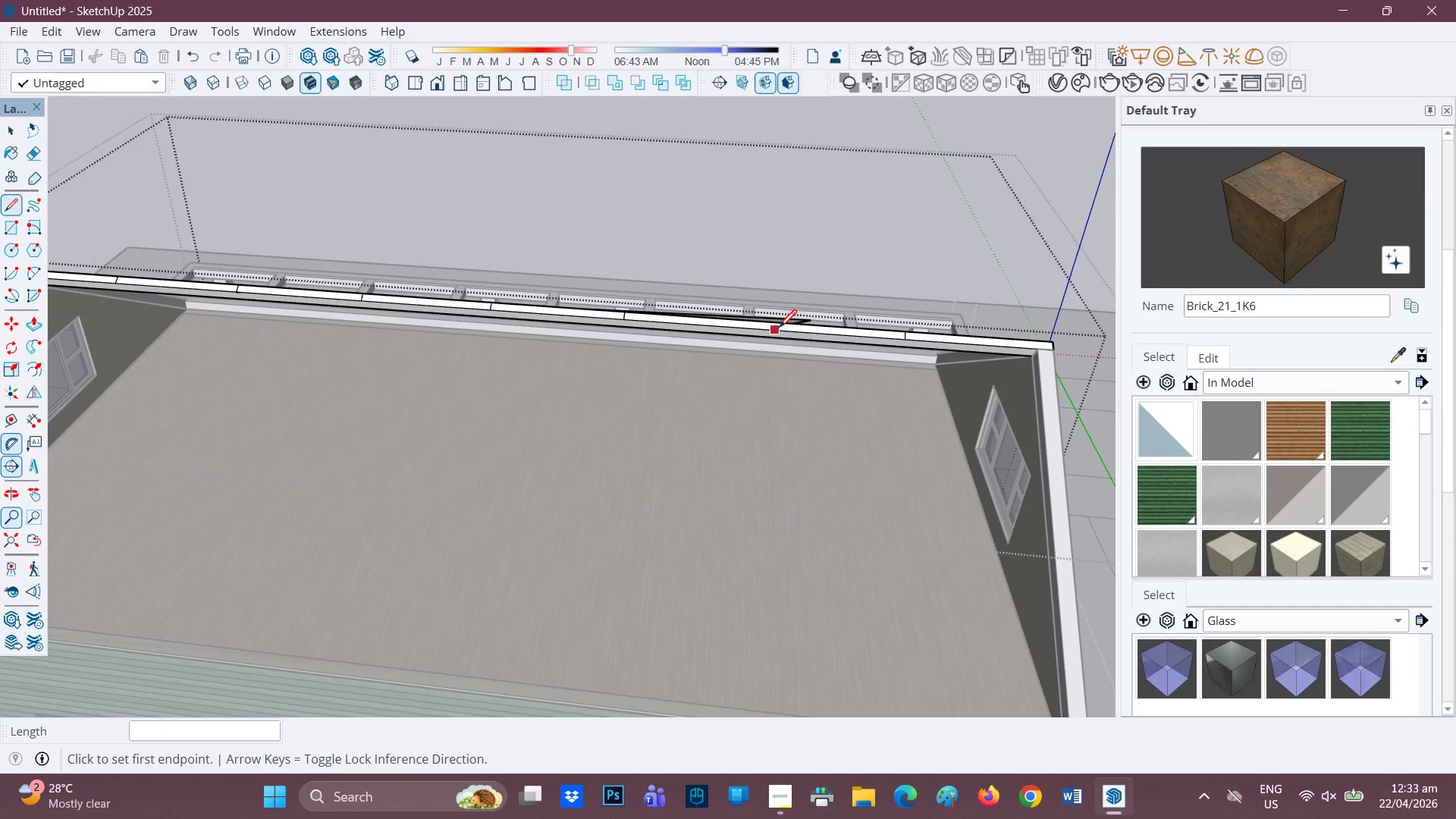 
left_click([762, 329])
 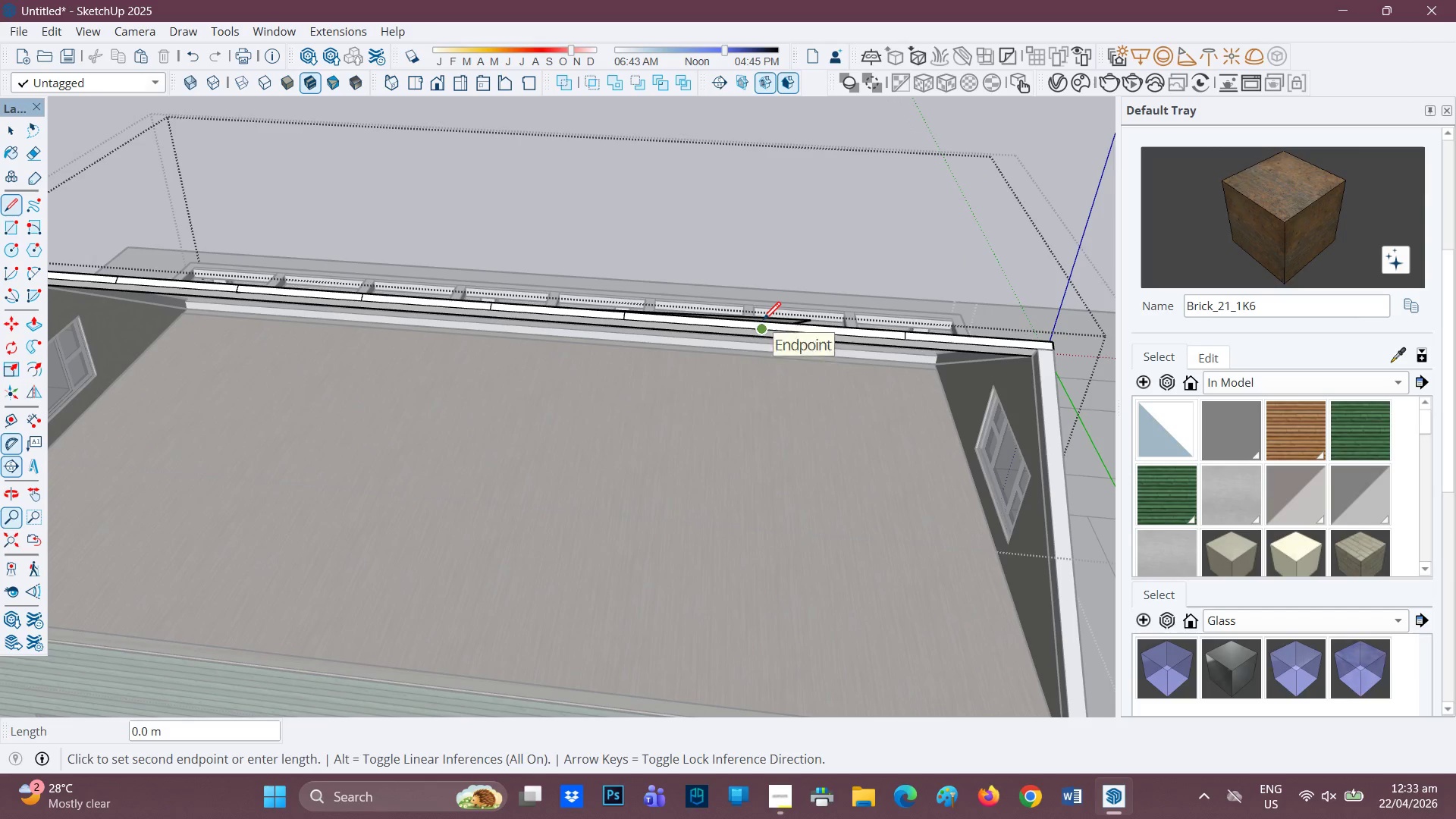 
scroll: coordinate [759, 316], scroll_direction: up, amount: 8.0
 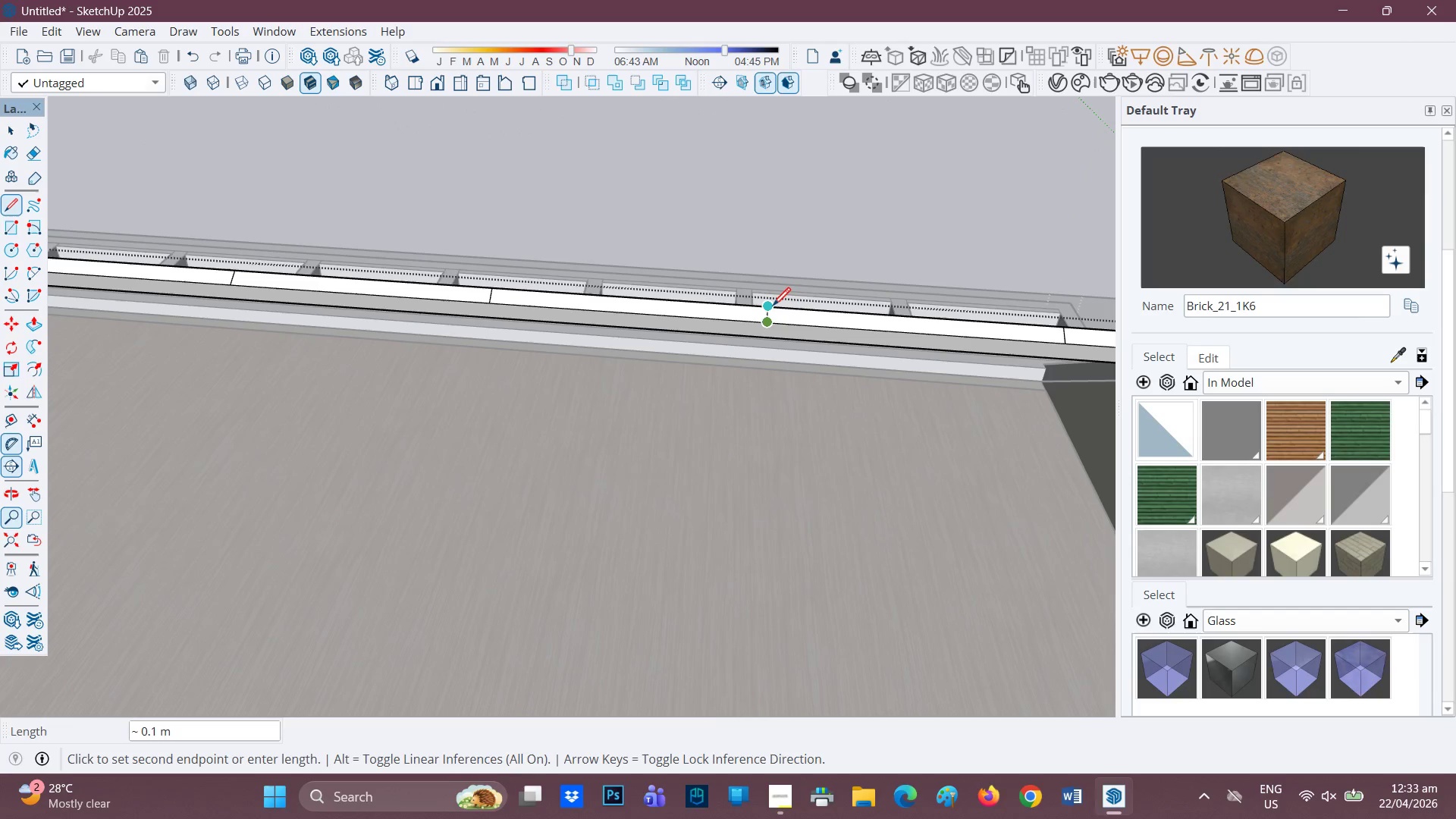 
left_click([773, 306])
 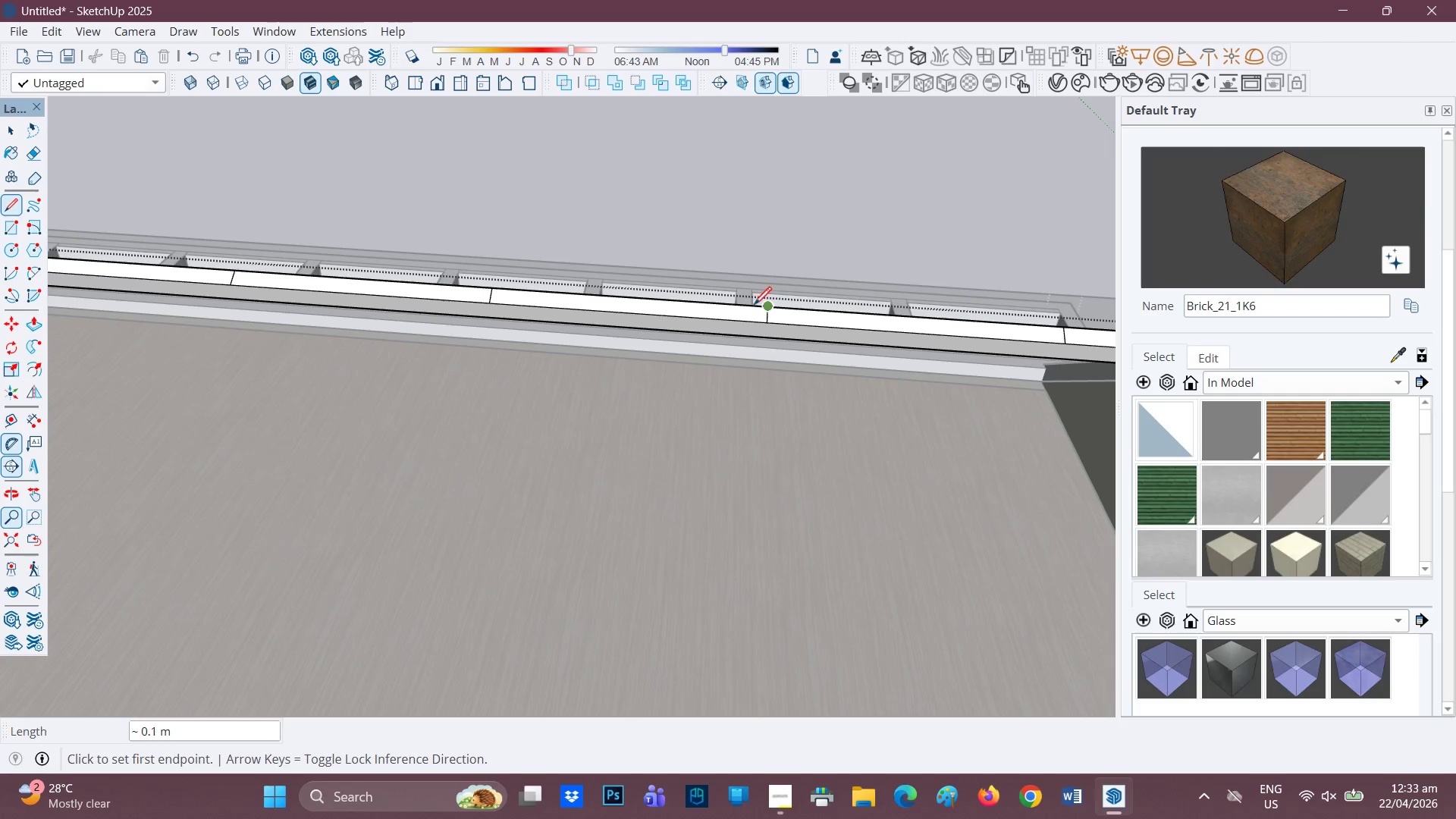 
key(Space)
 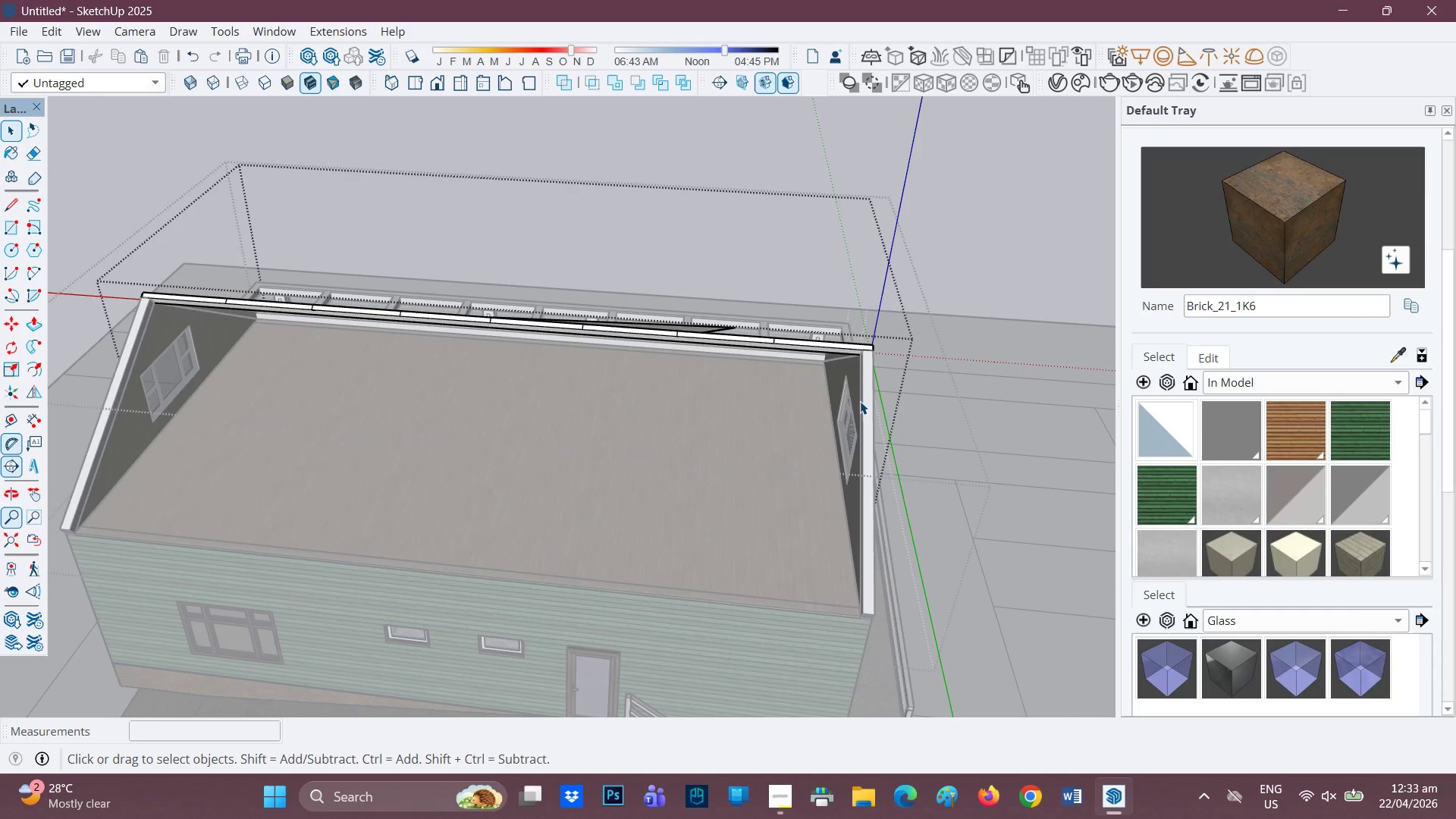 
scroll: coordinate [607, 356], scroll_direction: down, amount: 18.0
 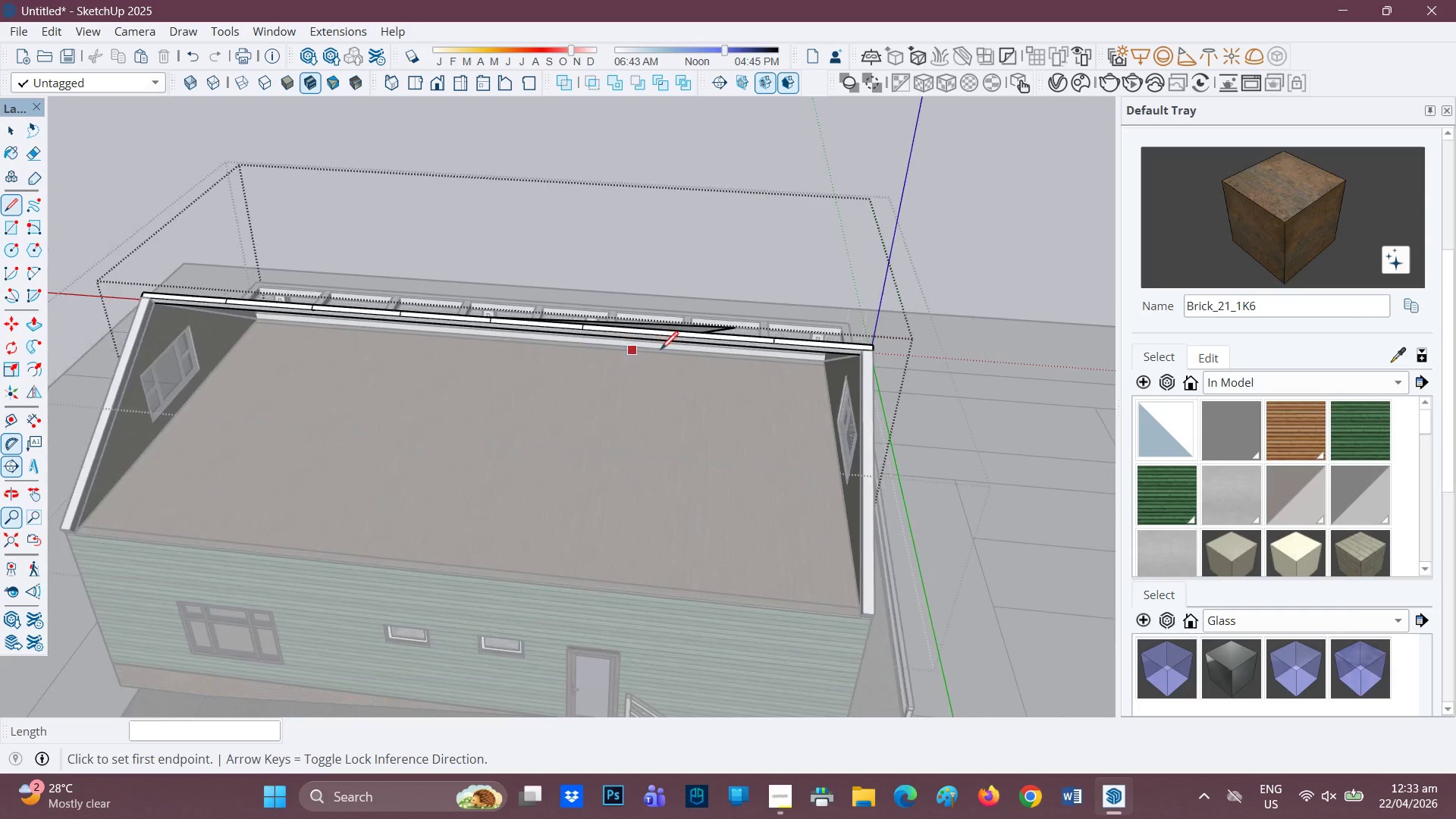 
left_click([861, 400])
 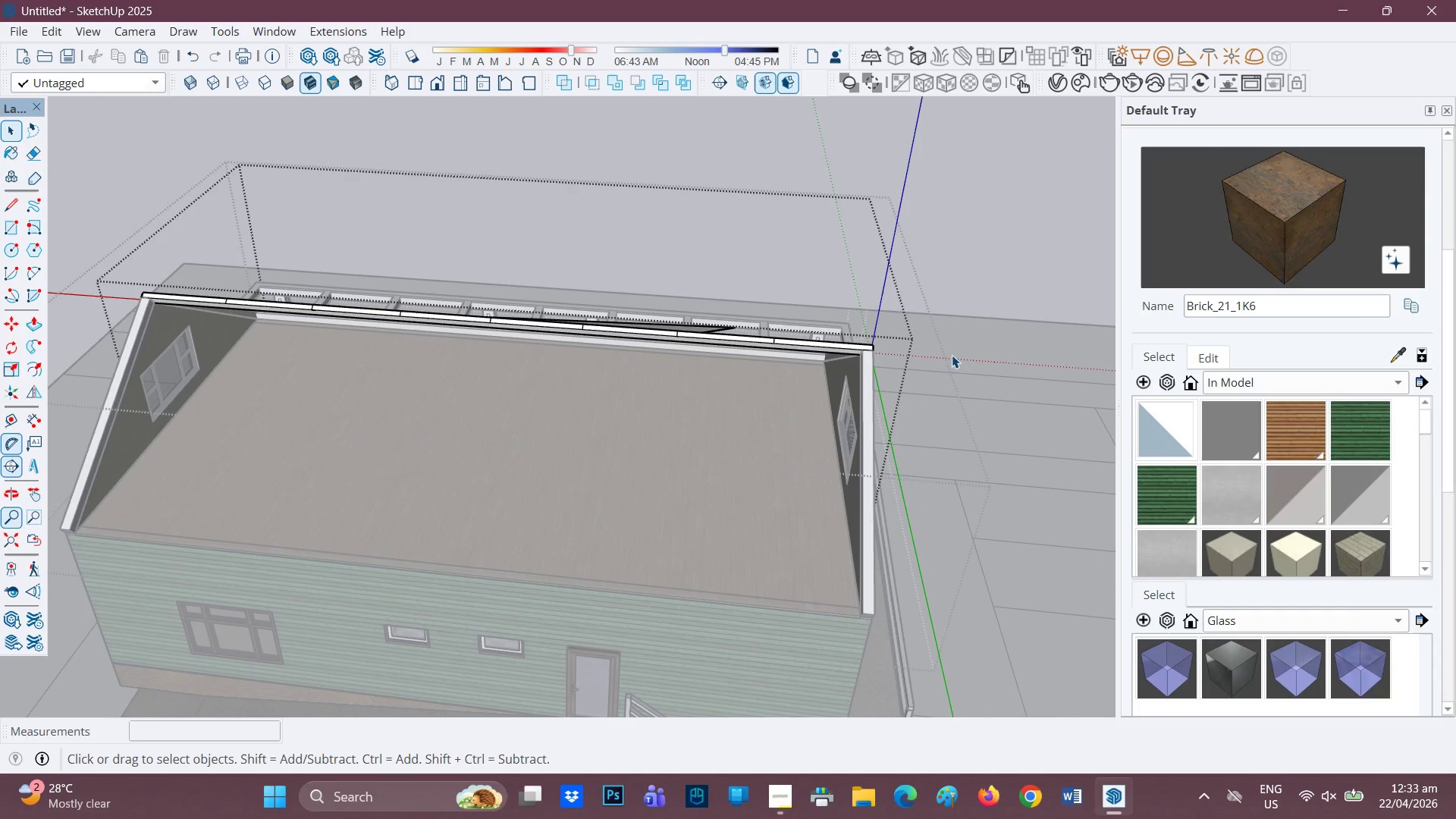 
double_click([951, 351])
 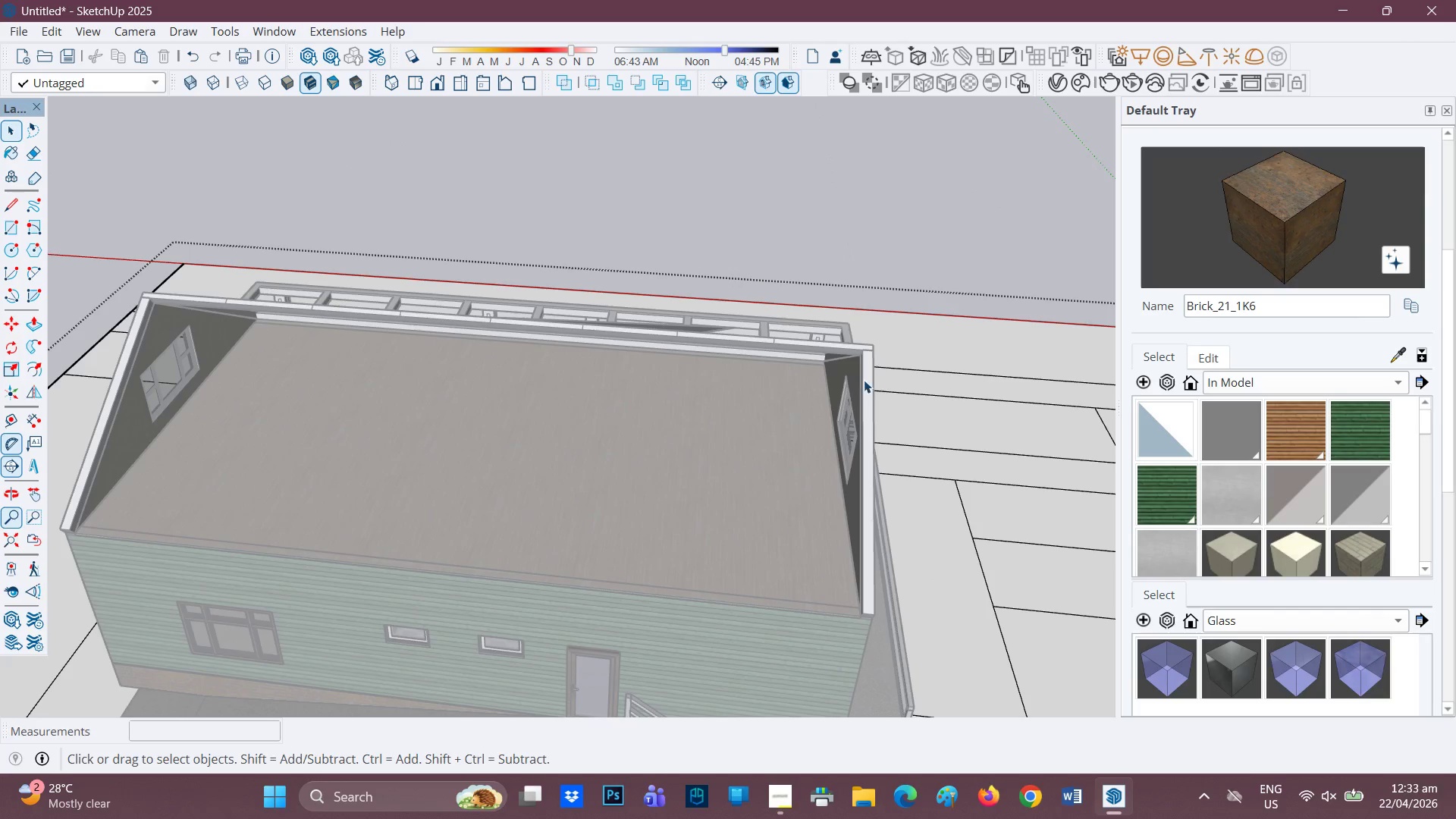 
left_click([873, 375])
 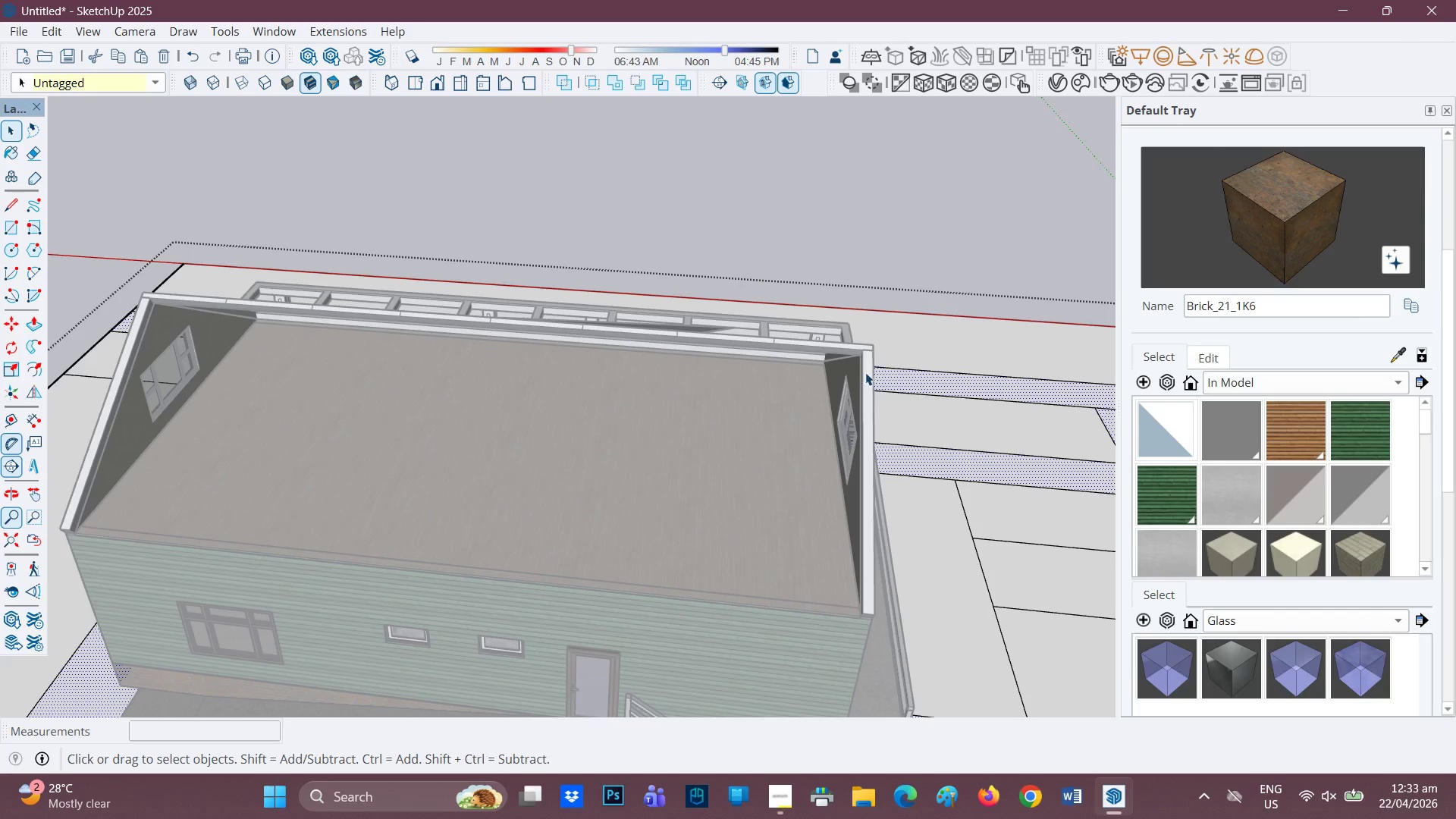 
double_click([868, 374])
 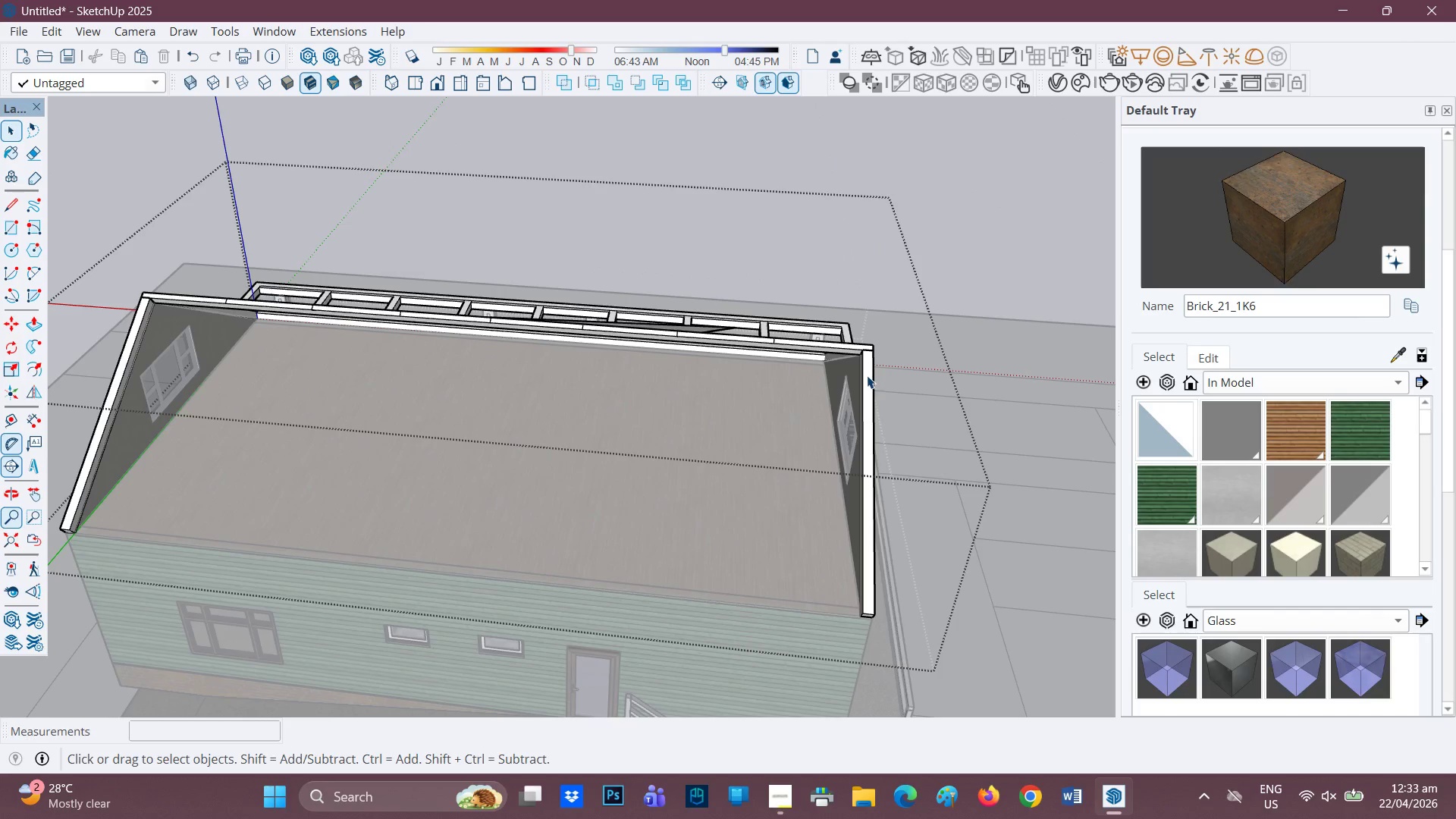 
left_click([866, 375])
 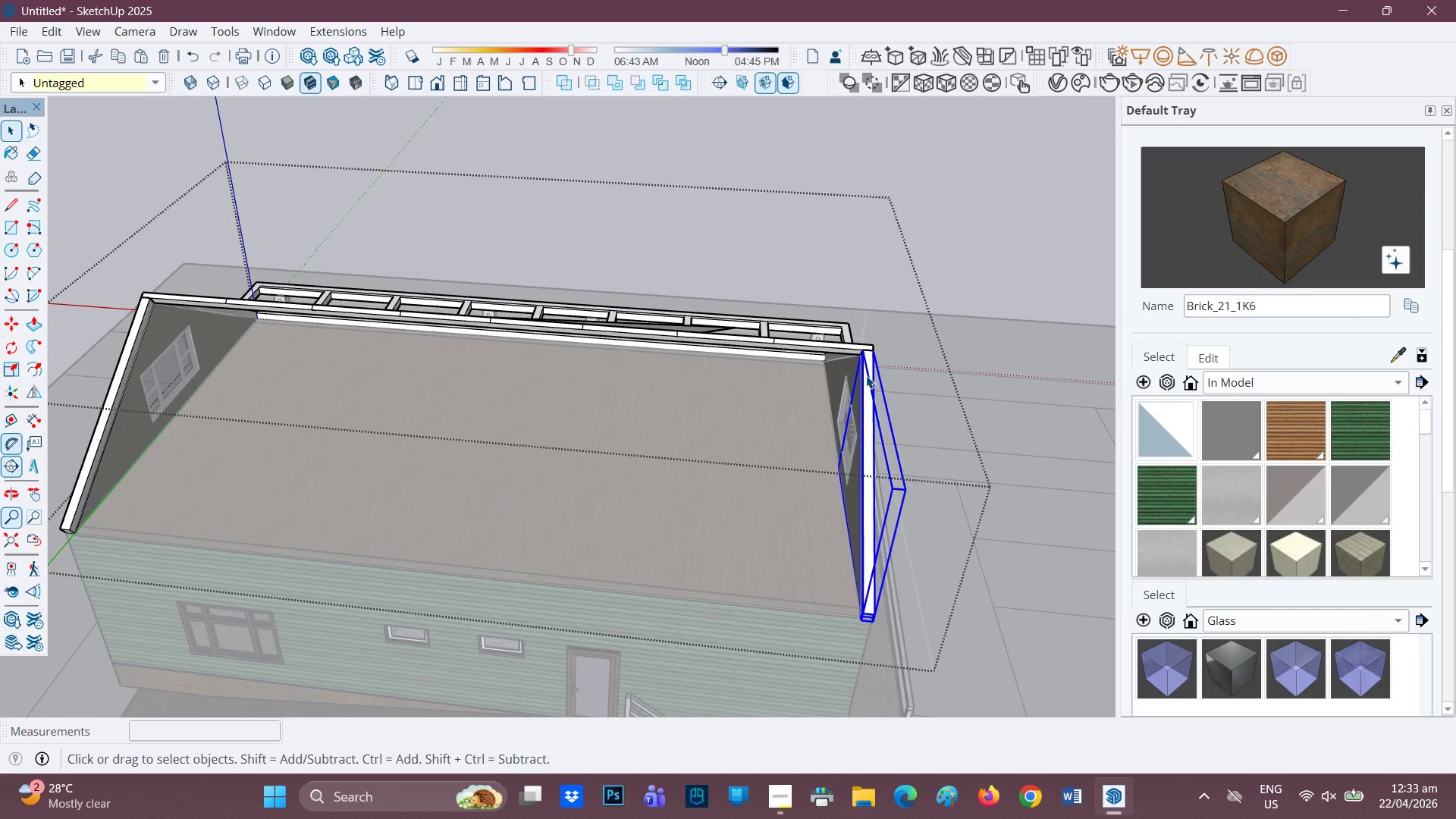 
scroll: coordinate [855, 340], scroll_direction: up, amount: 11.0
 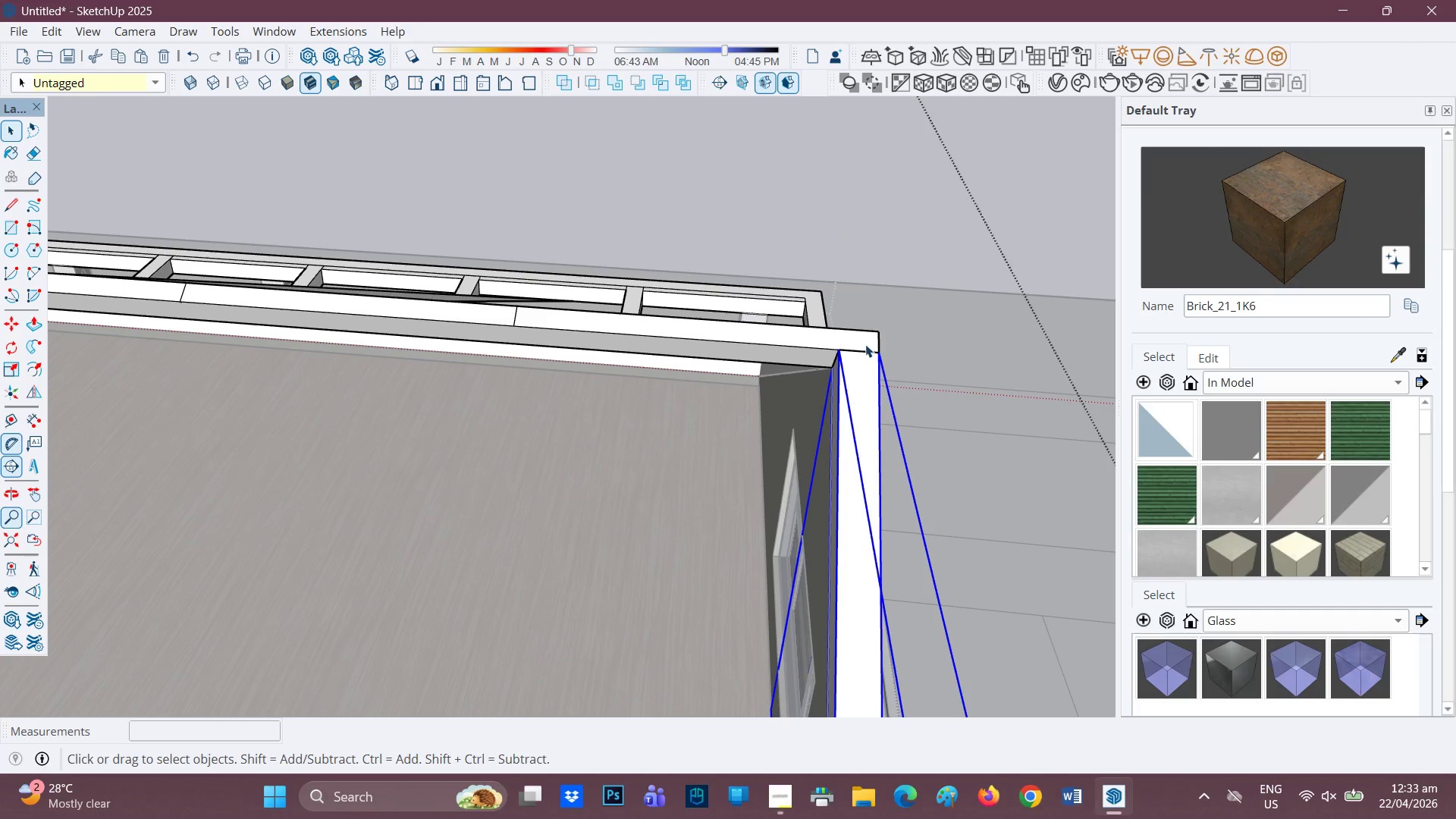 
key(M)
 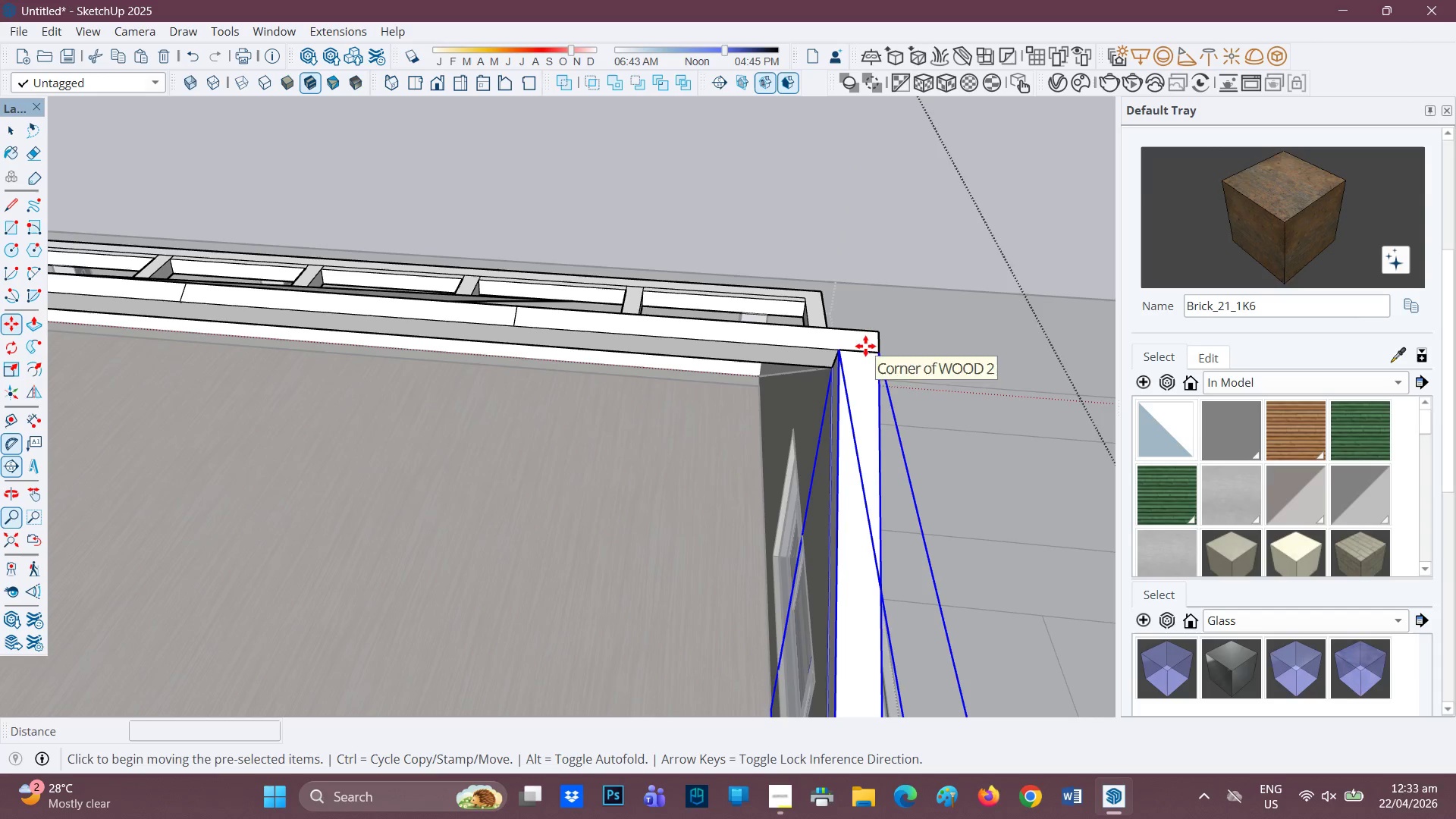 
scroll: coordinate [865, 347], scroll_direction: up, amount: 2.0
 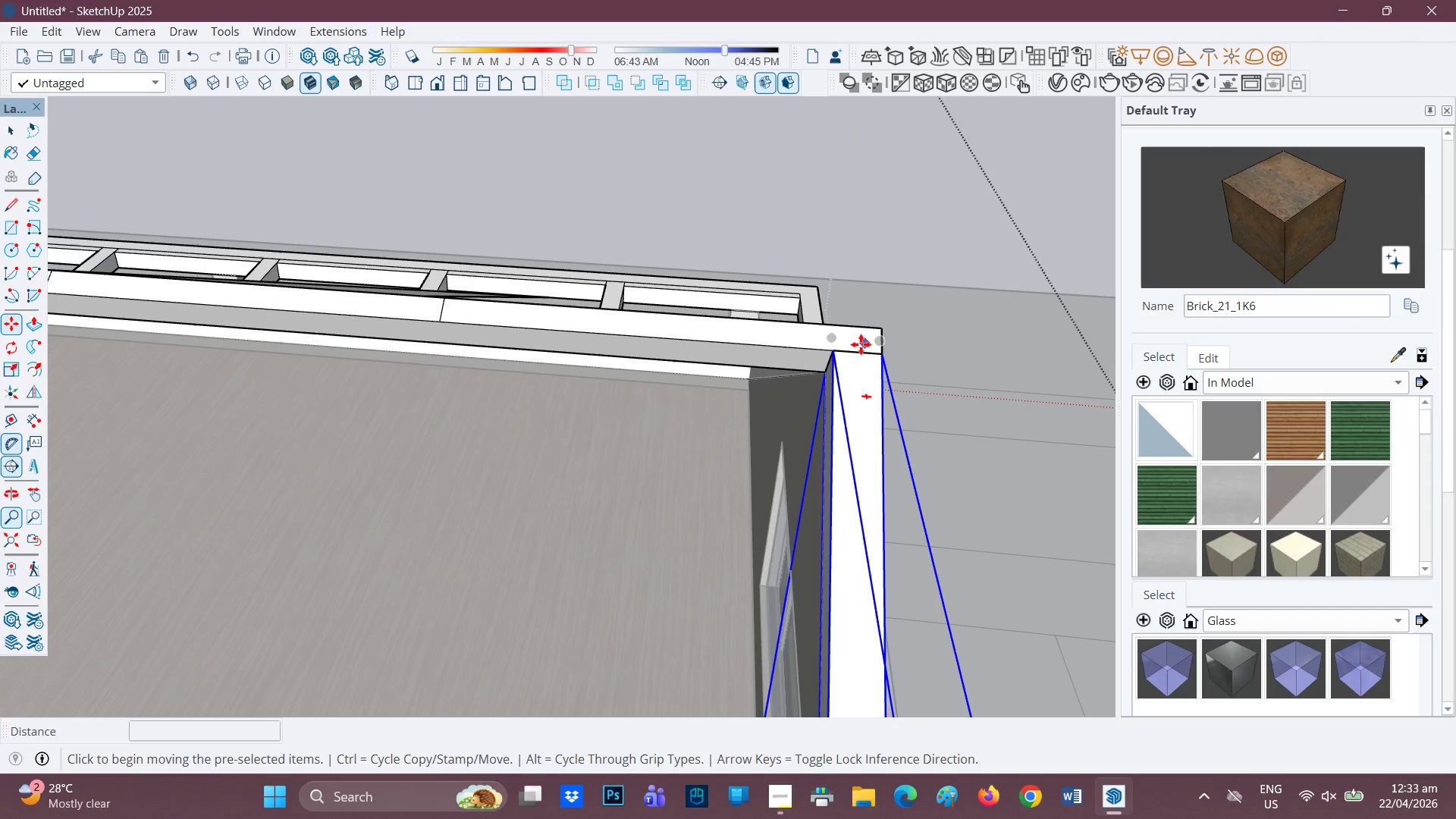 
key(Control+ControlRight)
 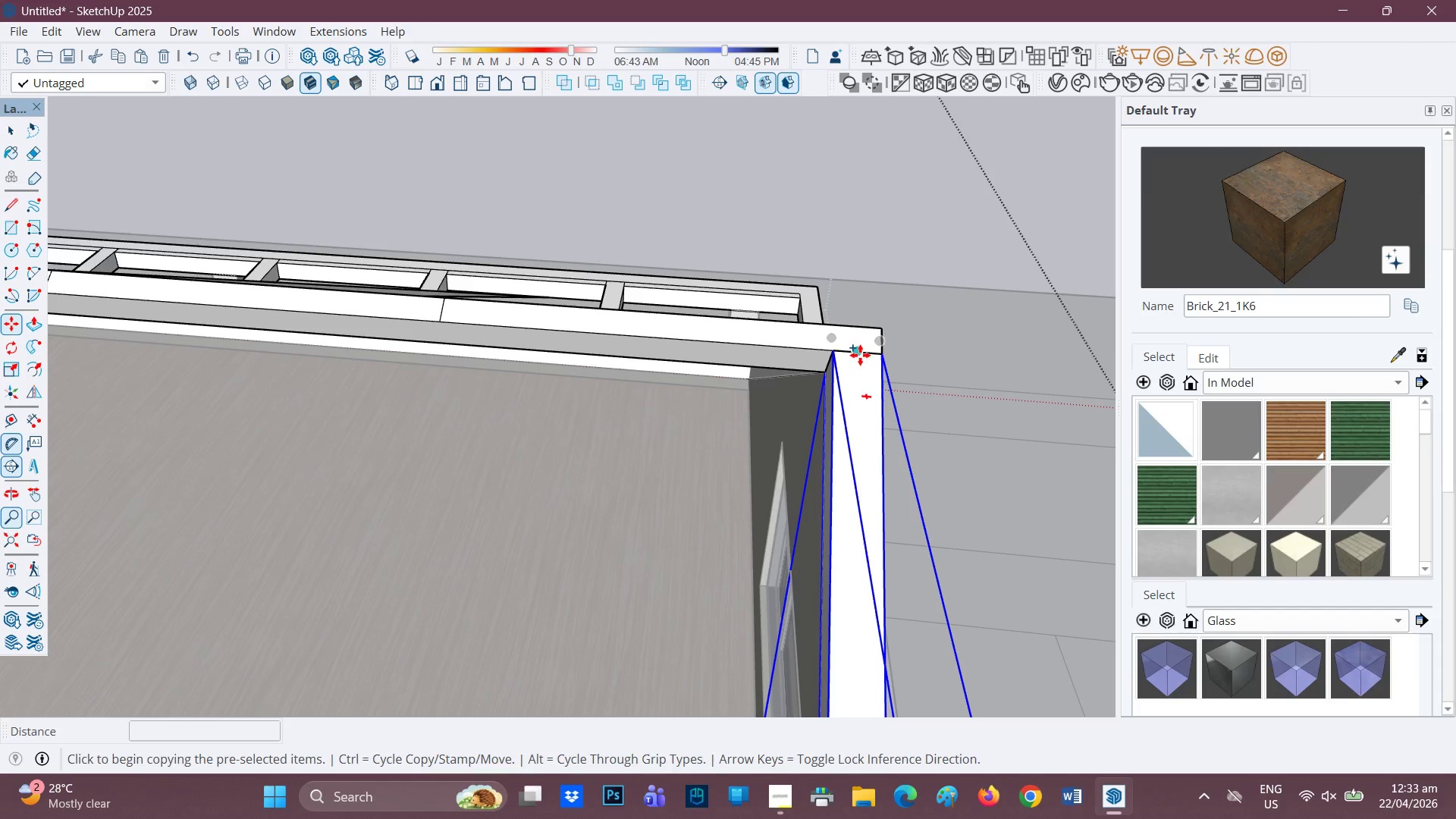 
left_click([860, 355])
 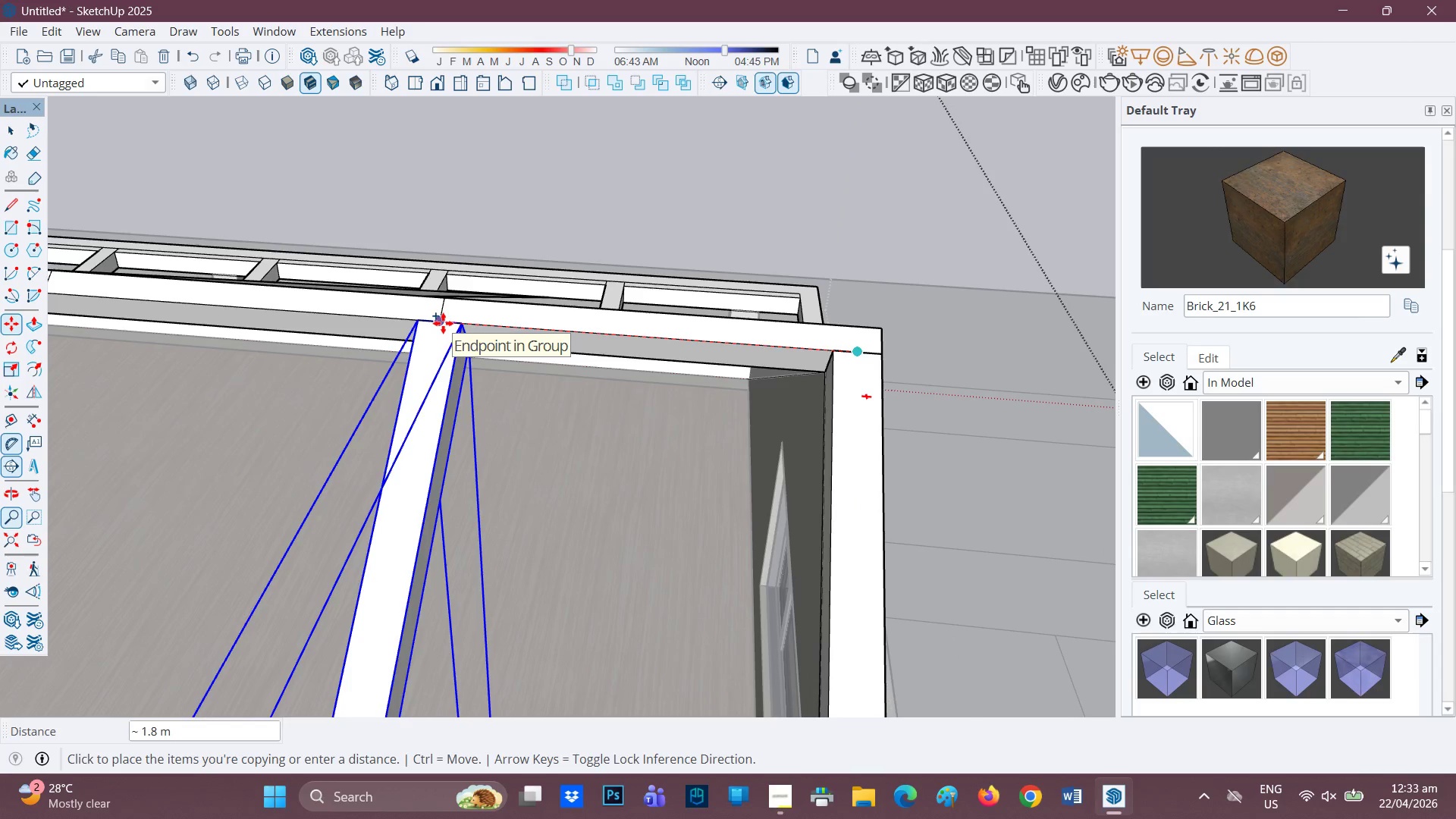 
left_click([444, 323])
 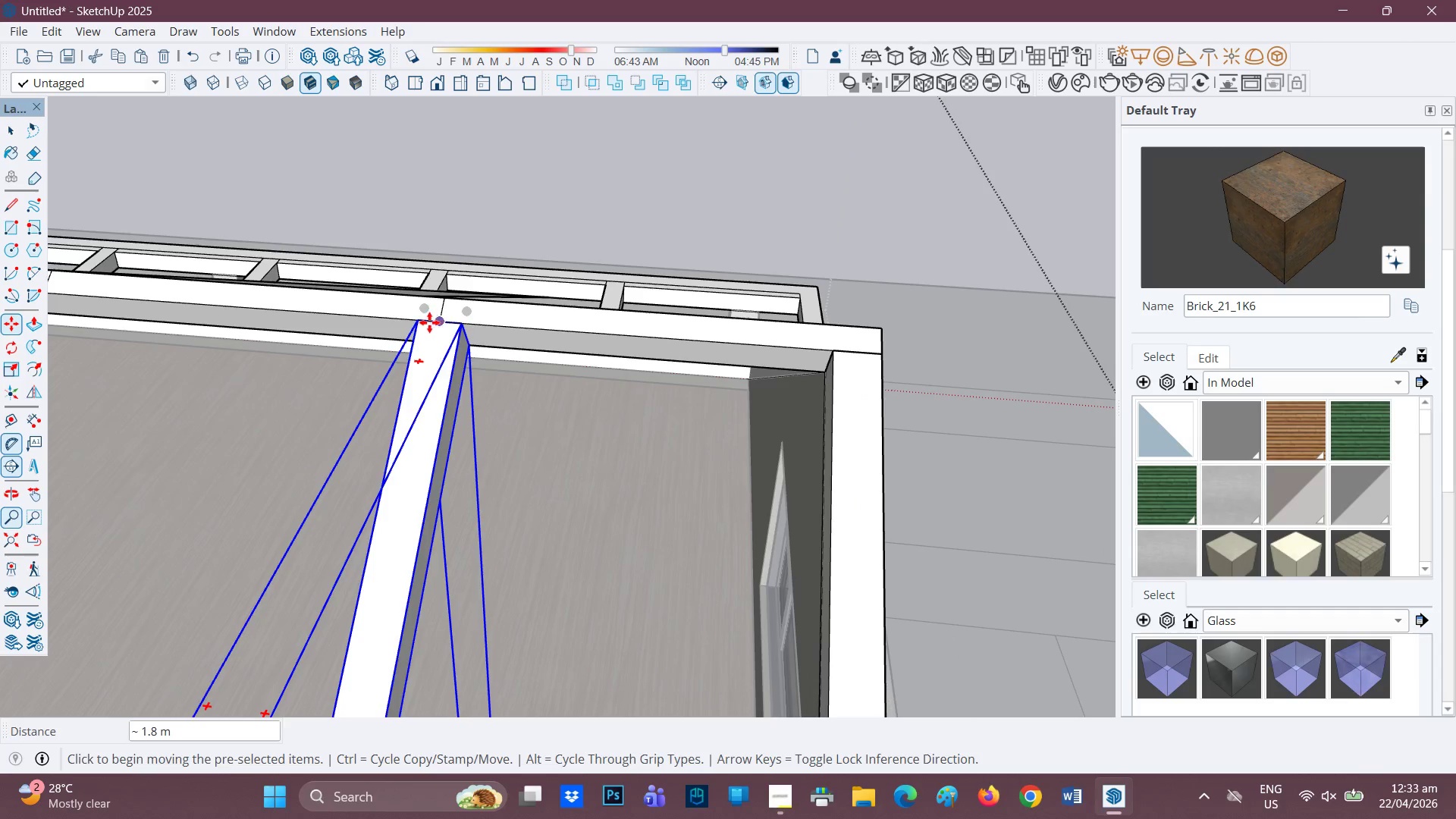 
scroll: coordinate [421, 324], scroll_direction: down, amount: 2.0
 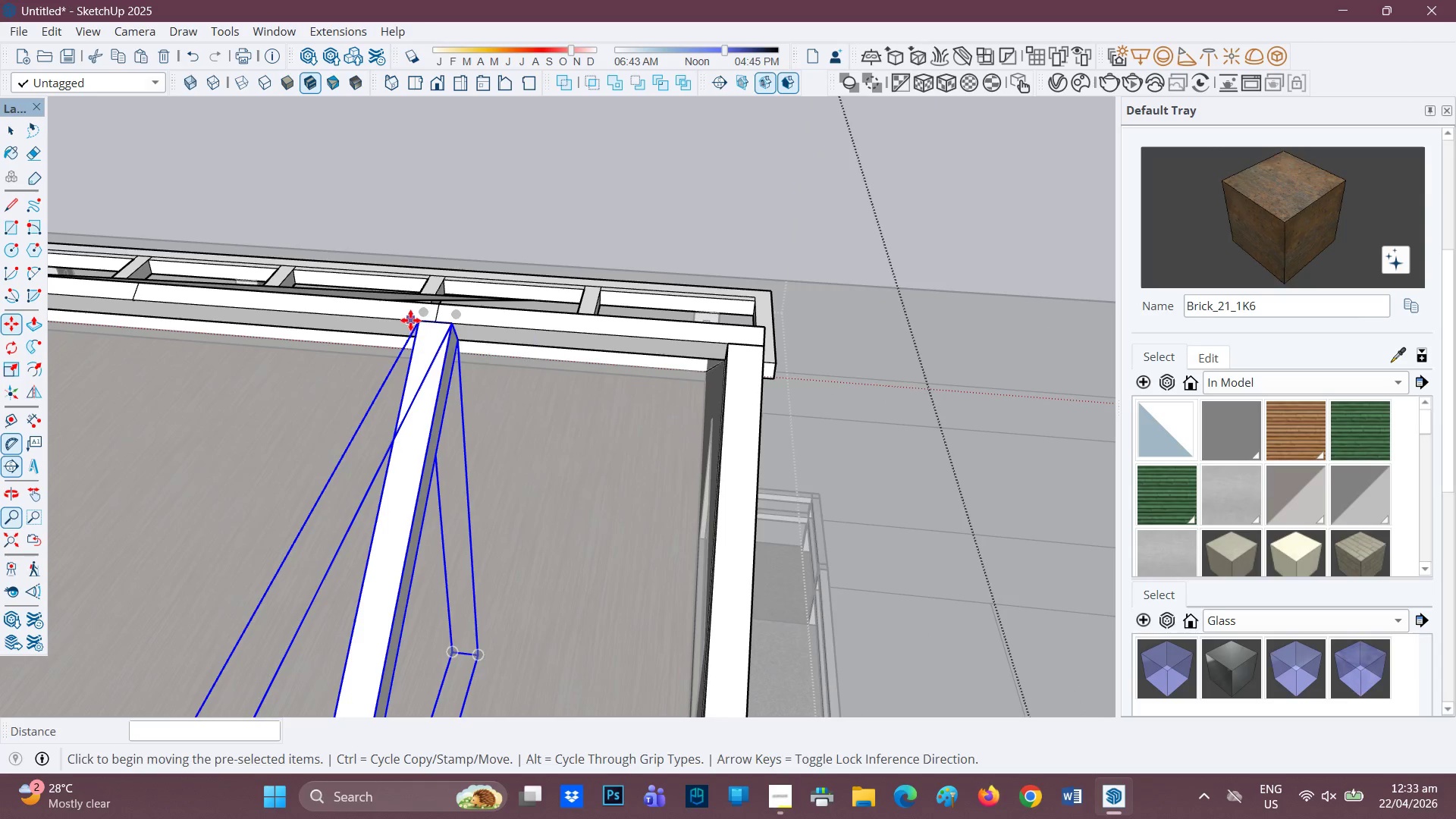 
key(H)
 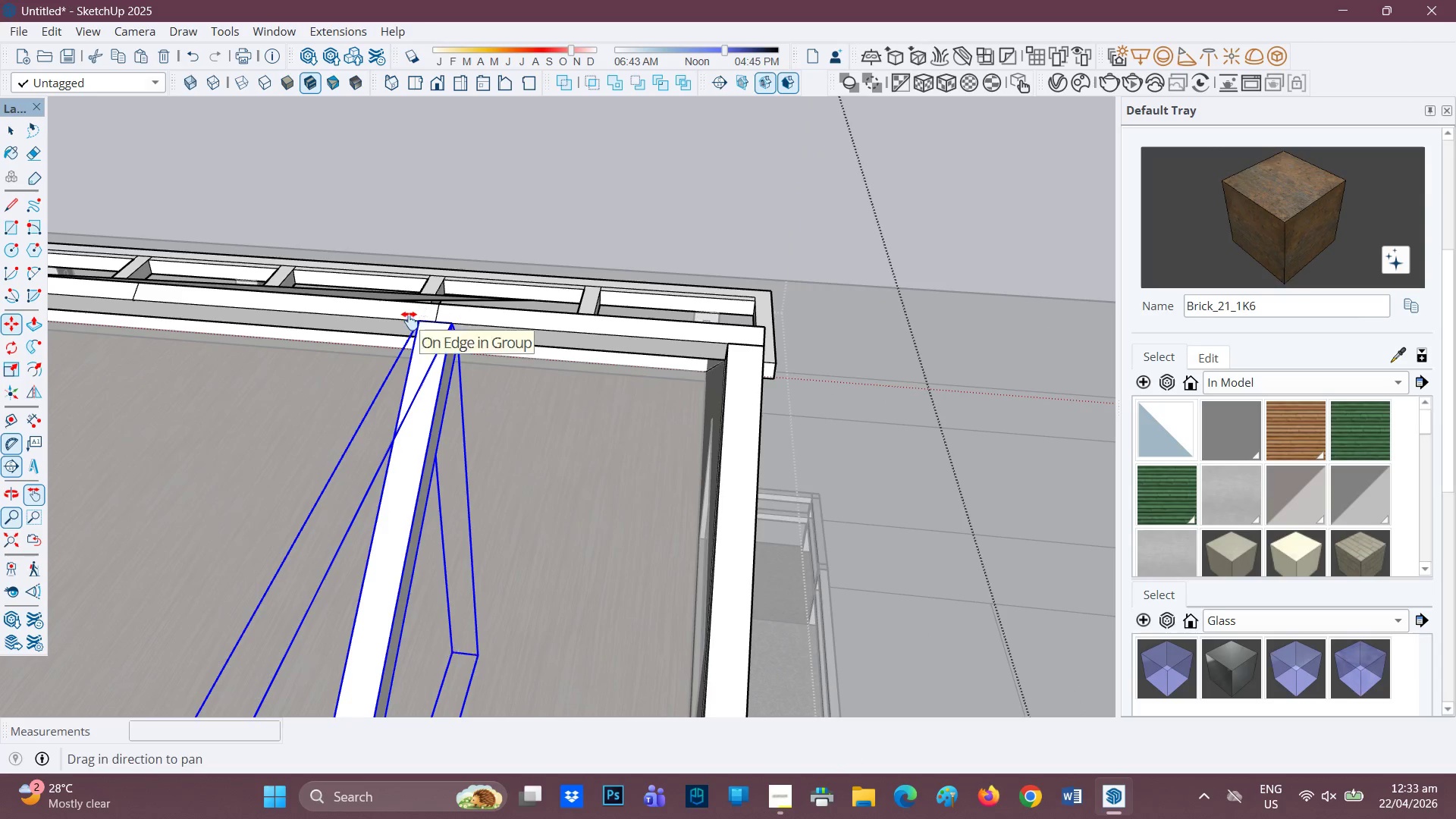 
left_click_drag(start_coordinate=[410, 321], to_coordinate=[686, 327])
 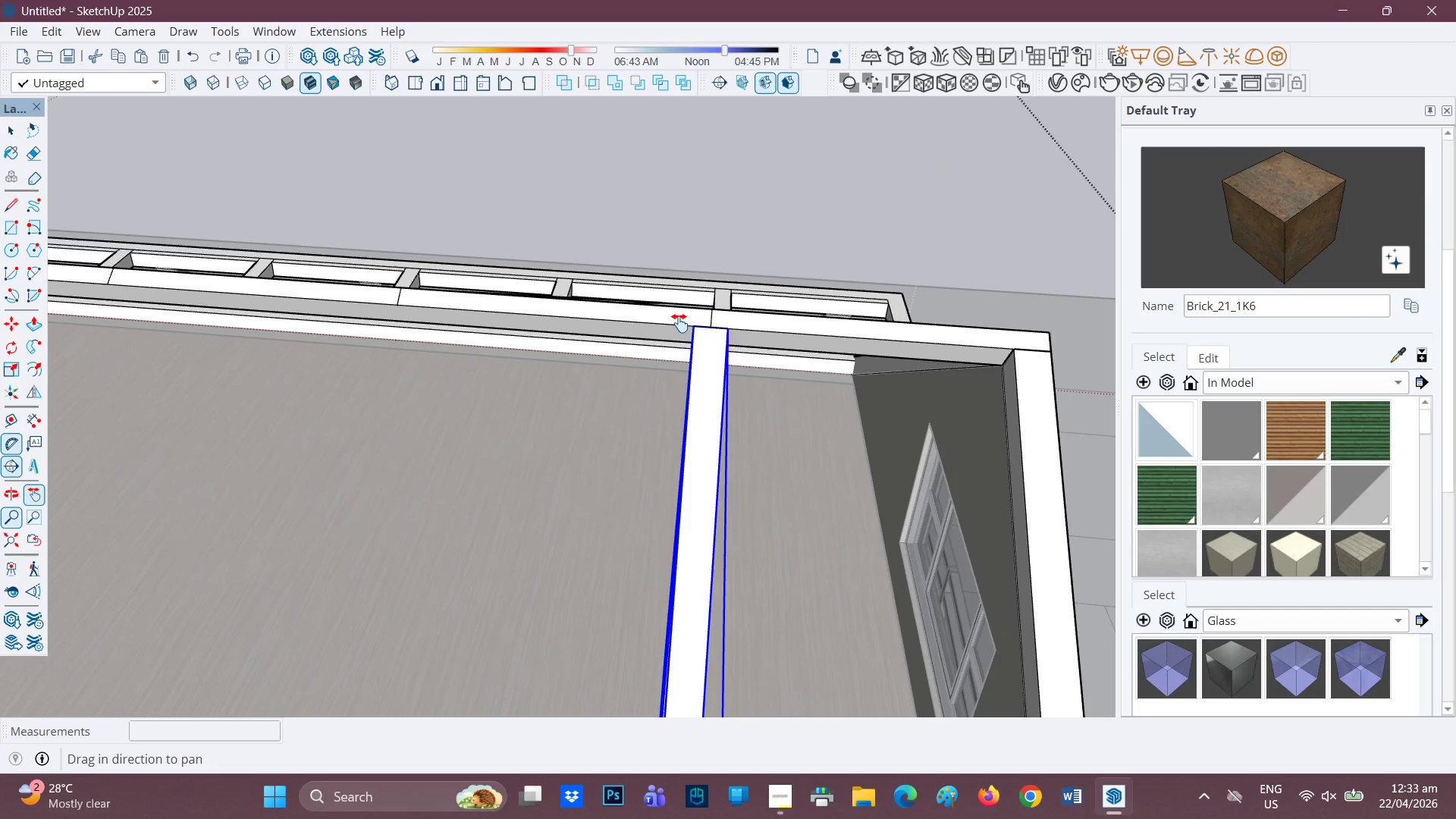 
key(Control+ControlRight)
 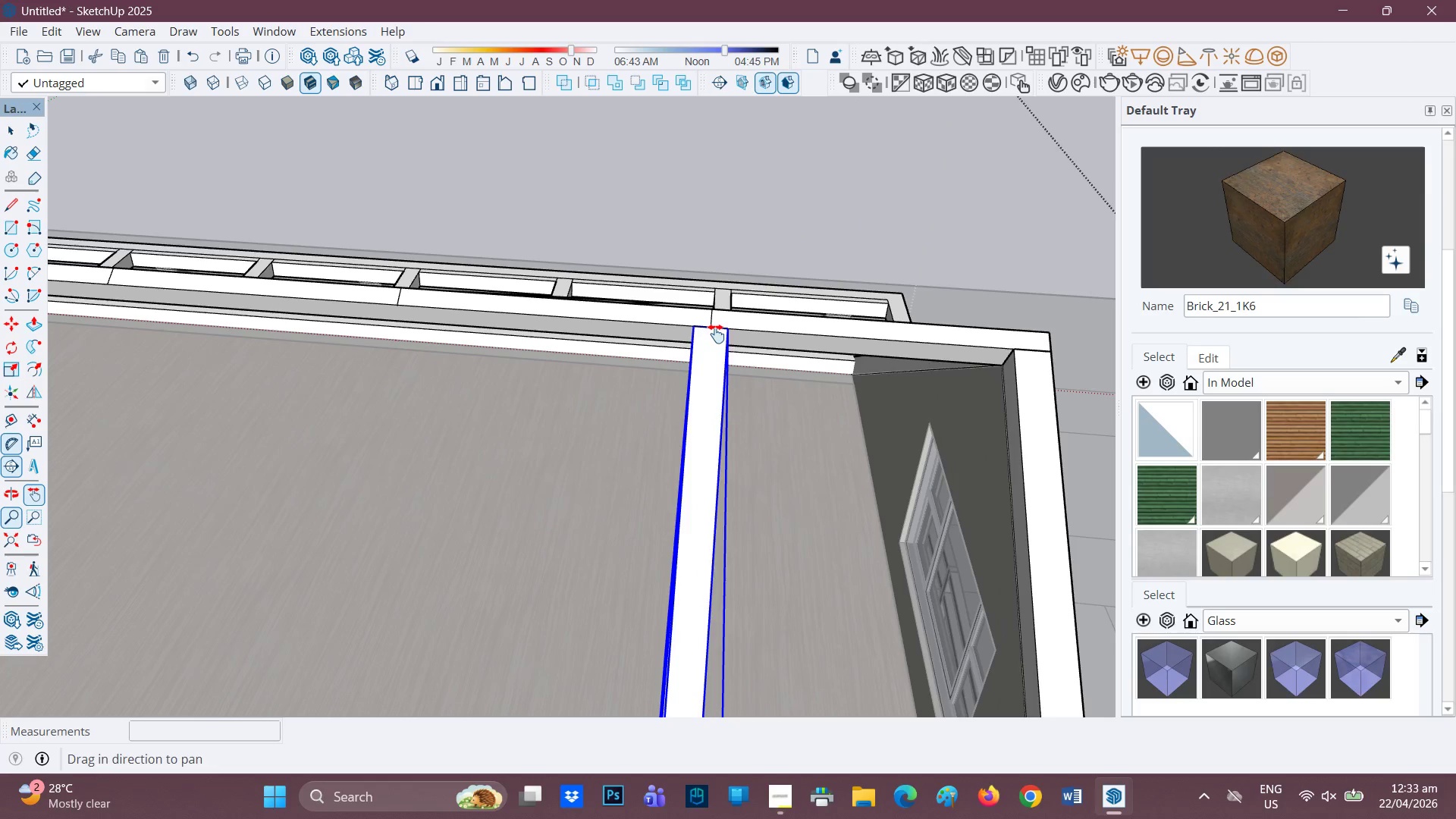 
key(M)
 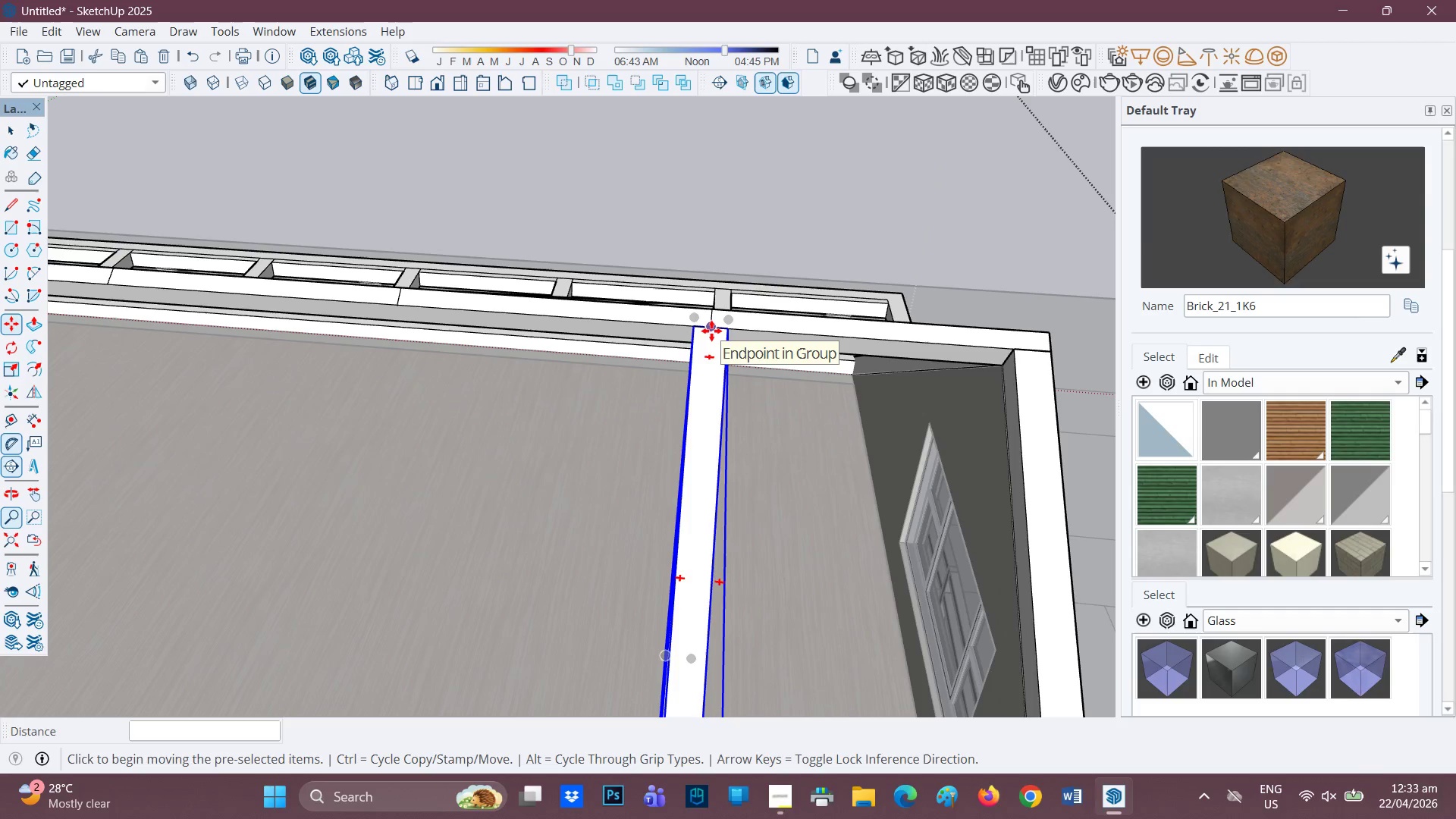 
key(Control+ControlRight)
 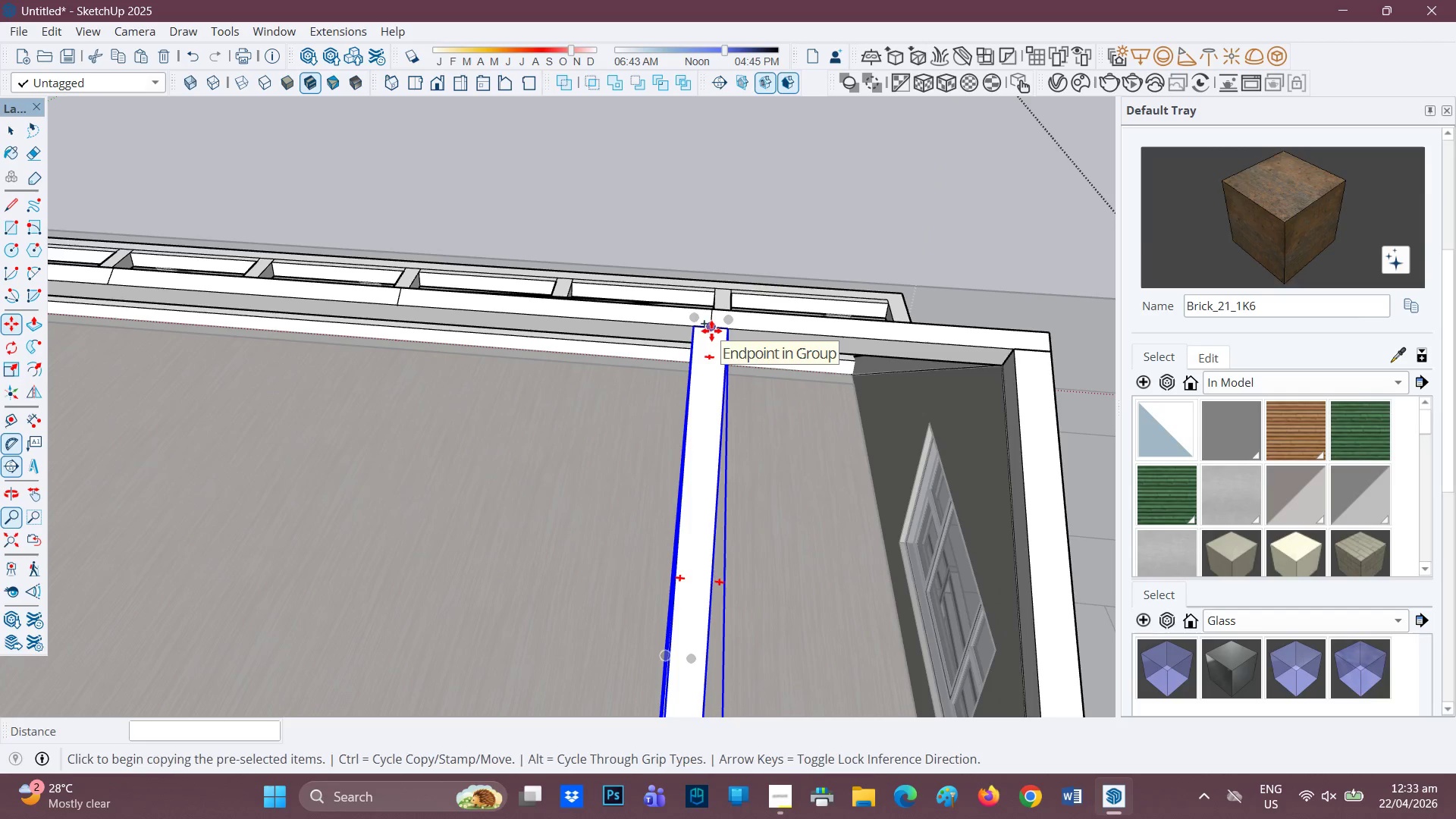 
left_click([711, 331])
 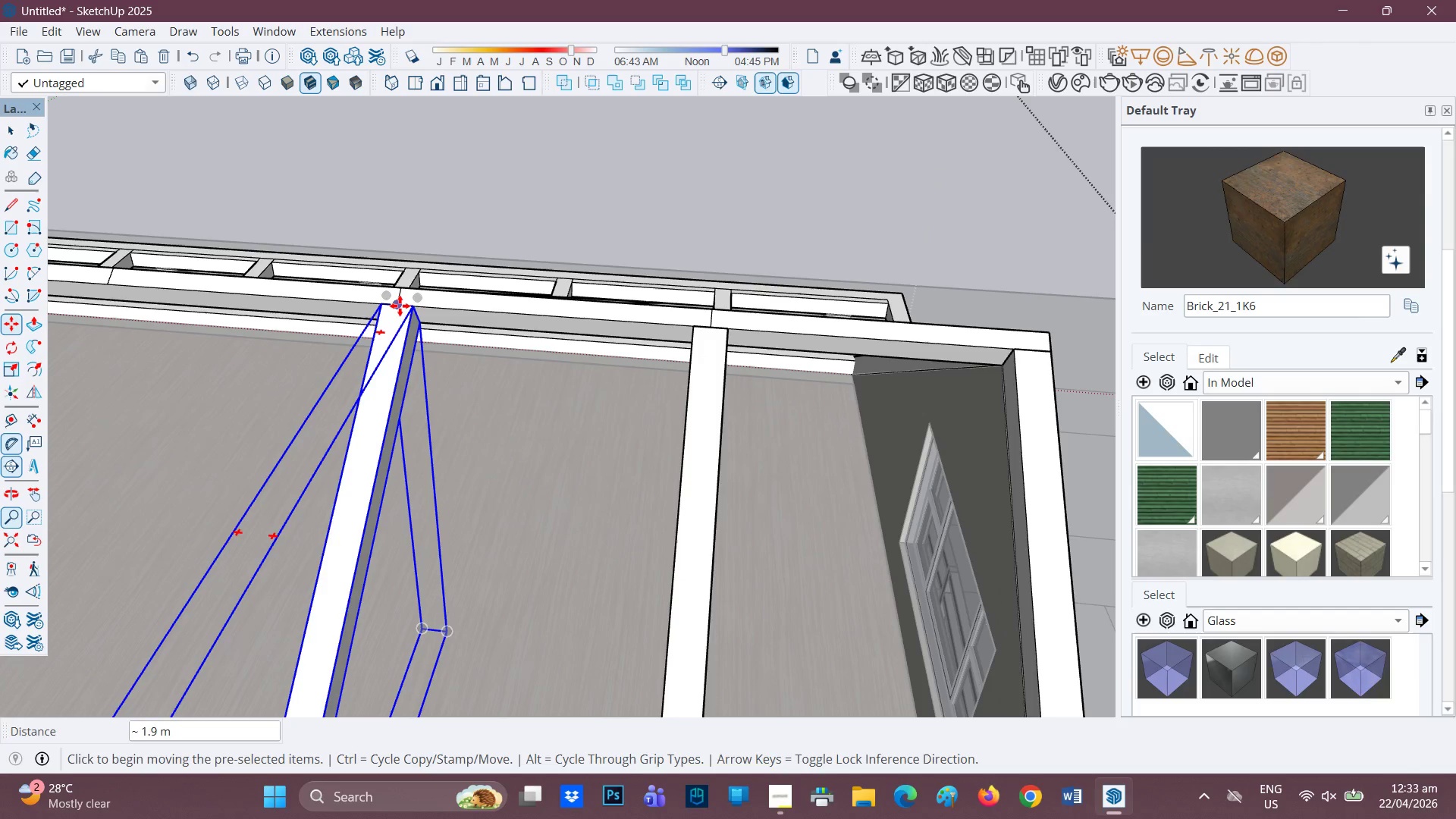 
key(Control+ControlRight)
 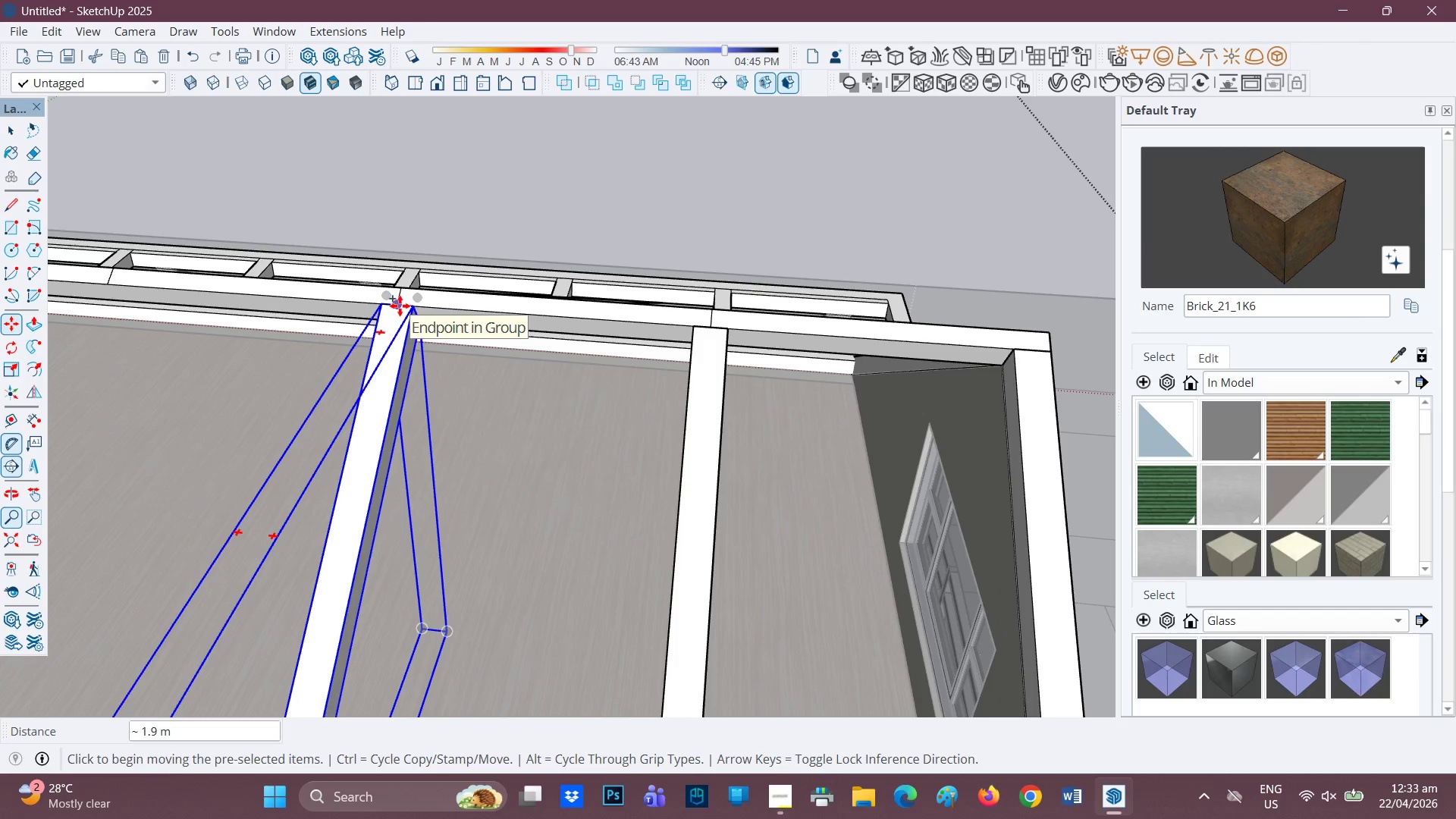 
left_click([400, 306])
 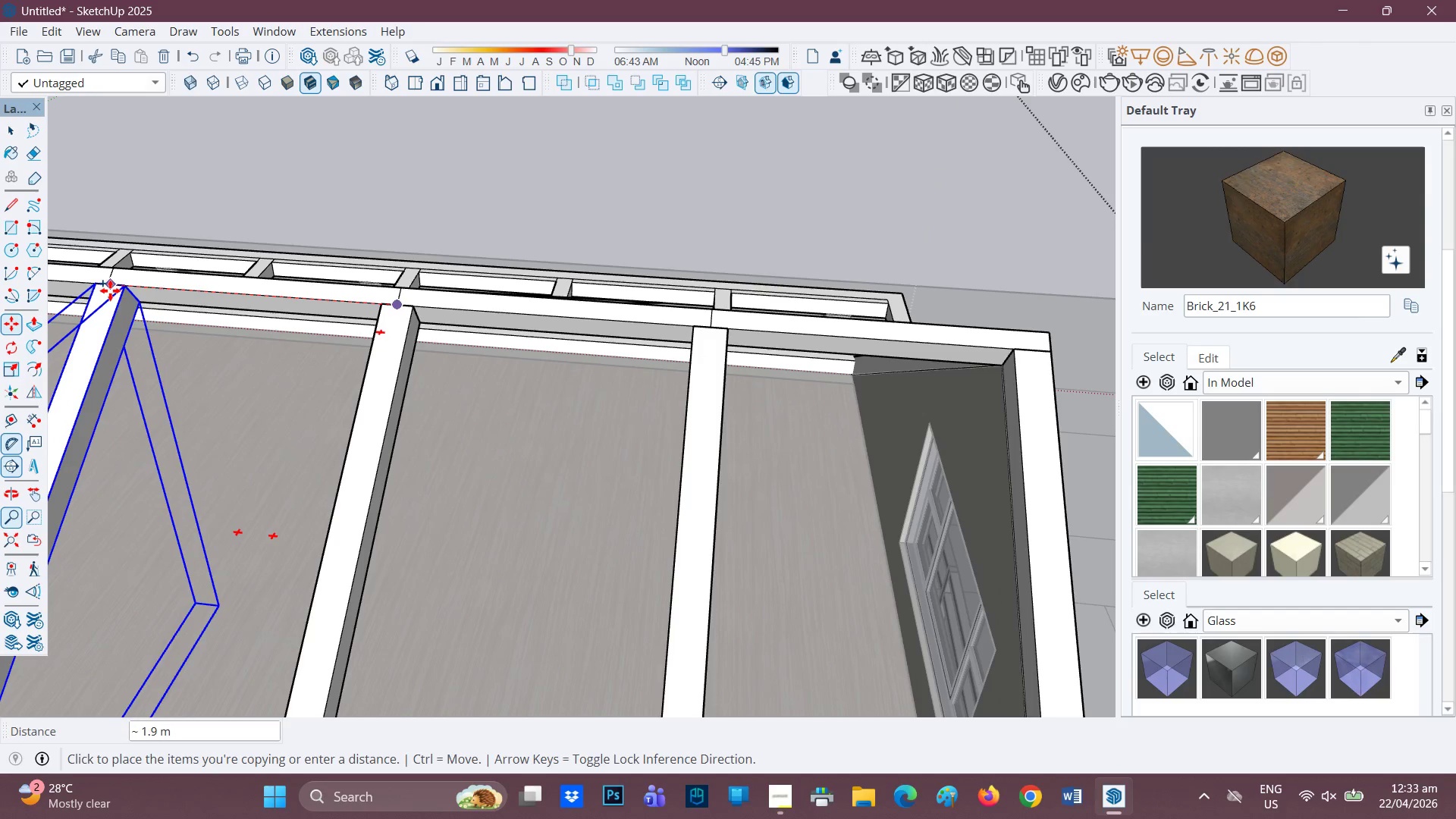 
left_click([109, 290])
 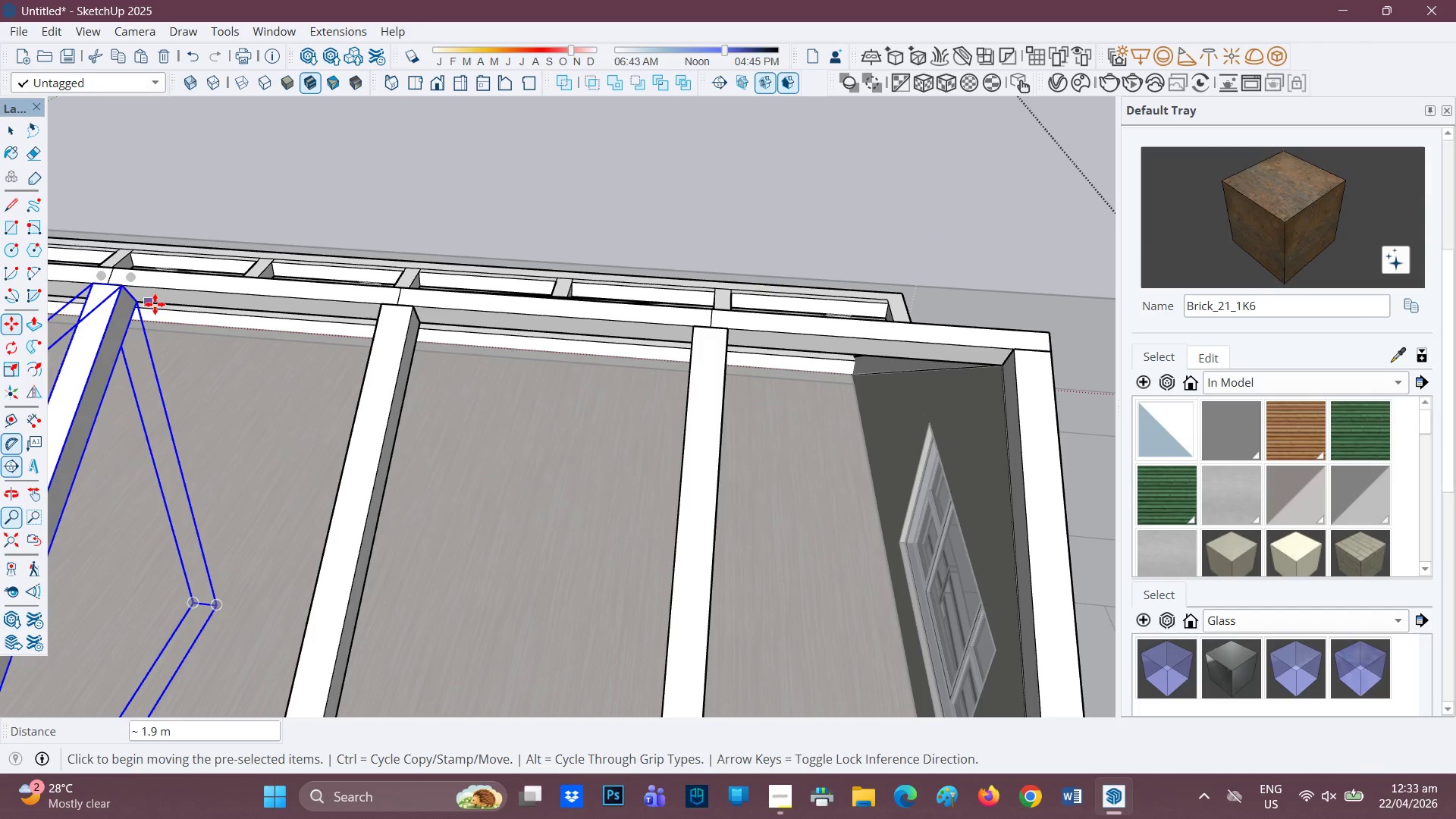 
key(H)
 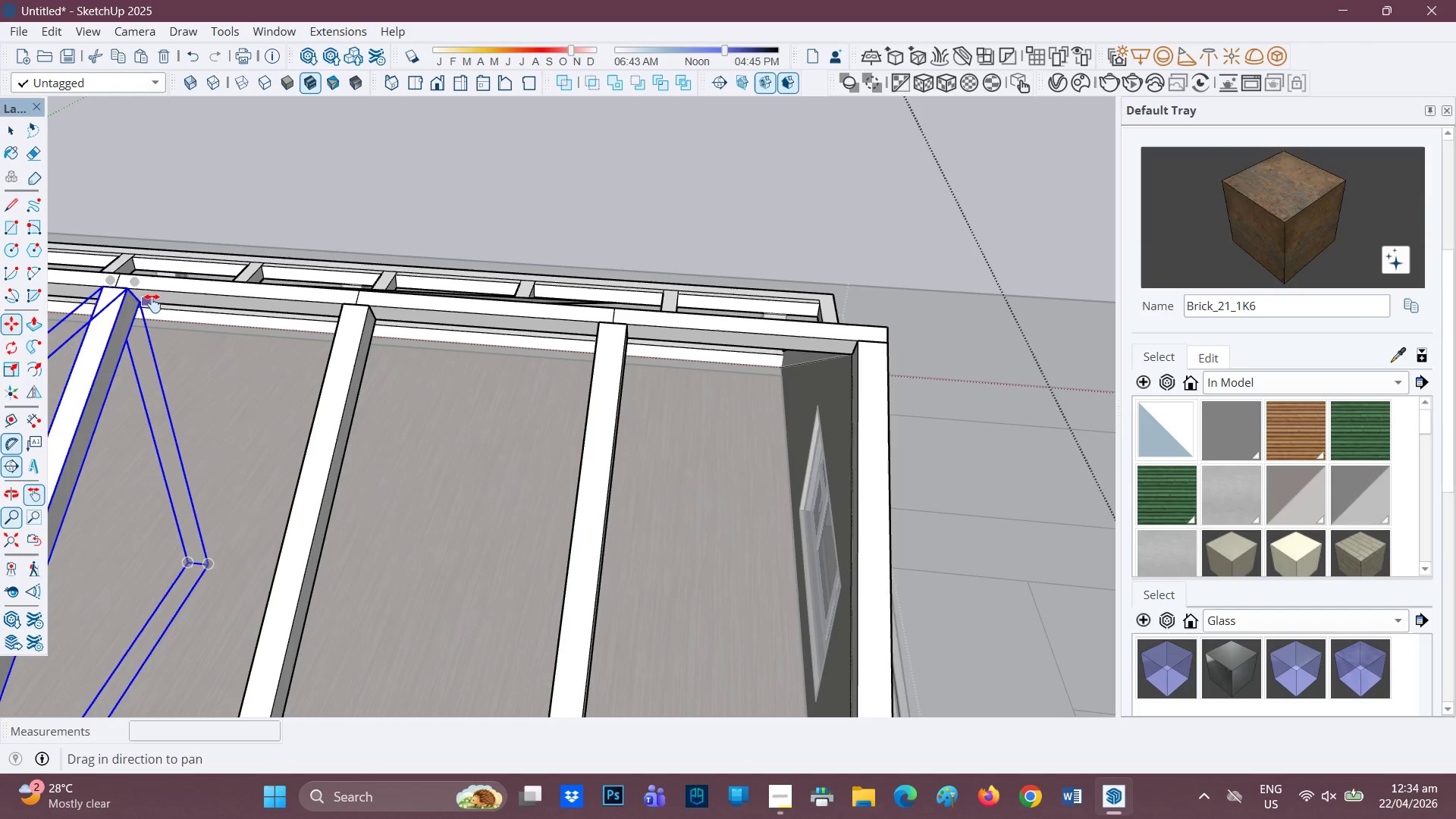 
scroll: coordinate [154, 303], scroll_direction: down, amount: 2.0
 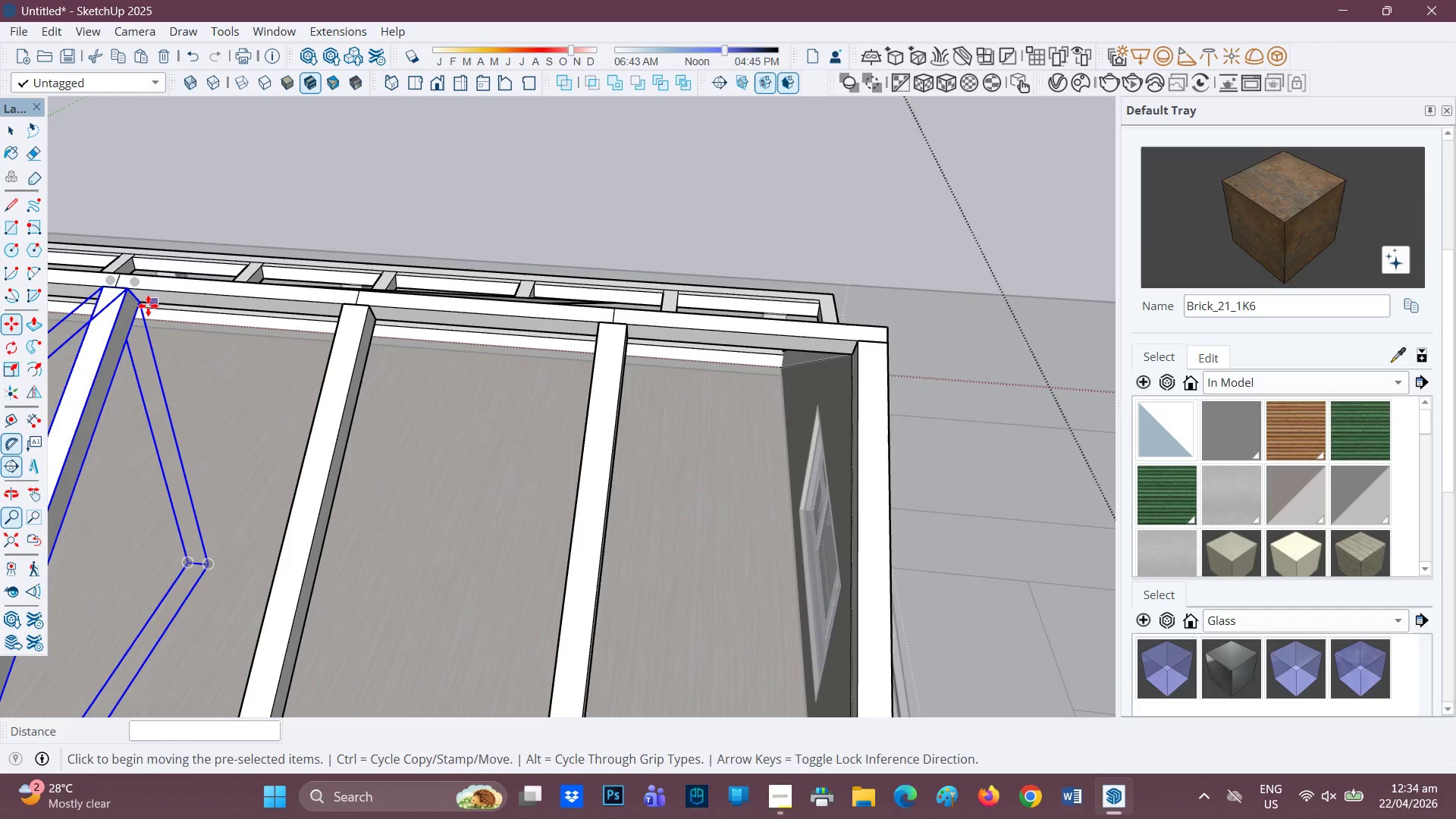 
left_click_drag(start_coordinate=[152, 303], to_coordinate=[915, 349])
 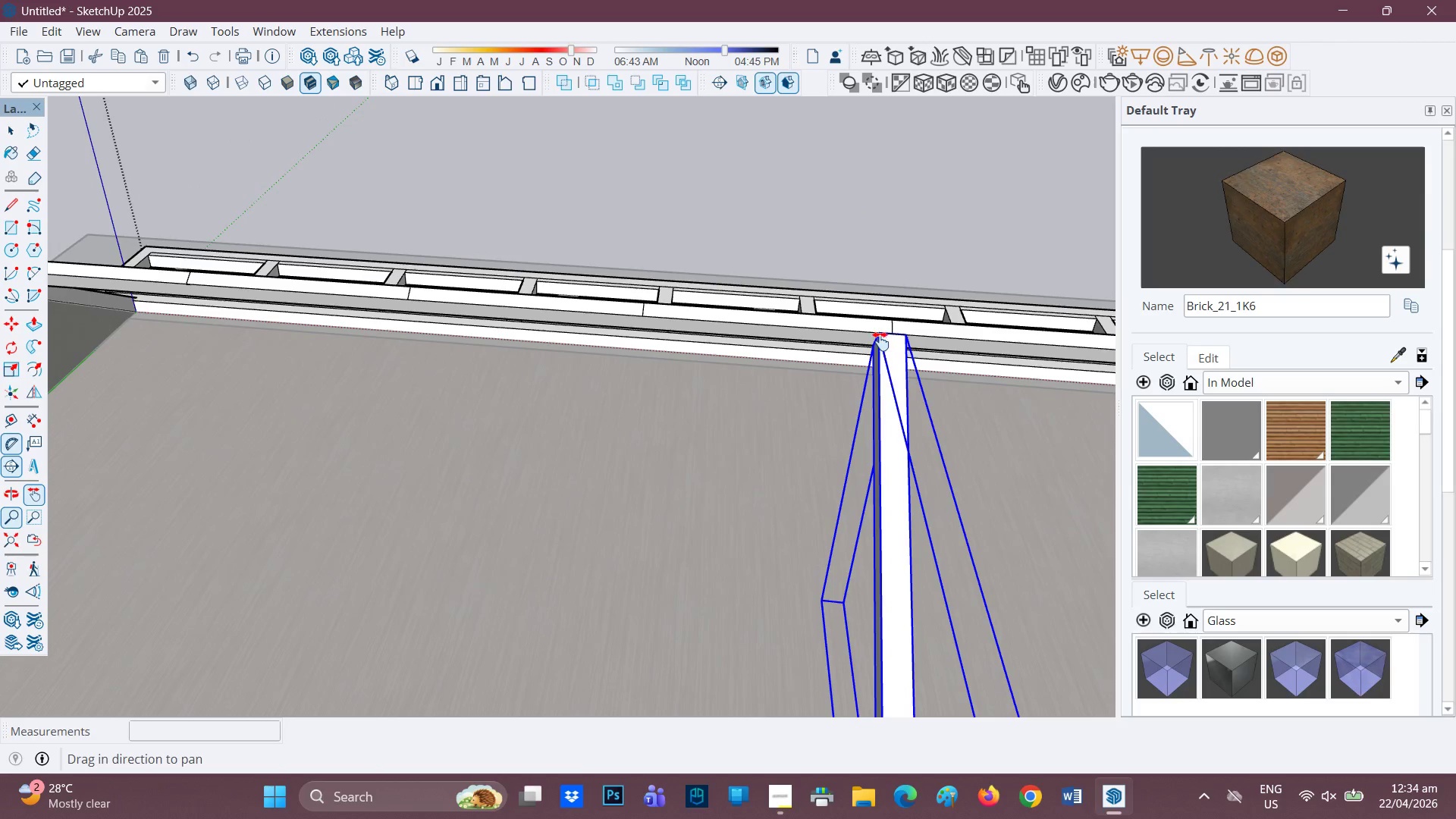 
key(Control+ControlRight)
 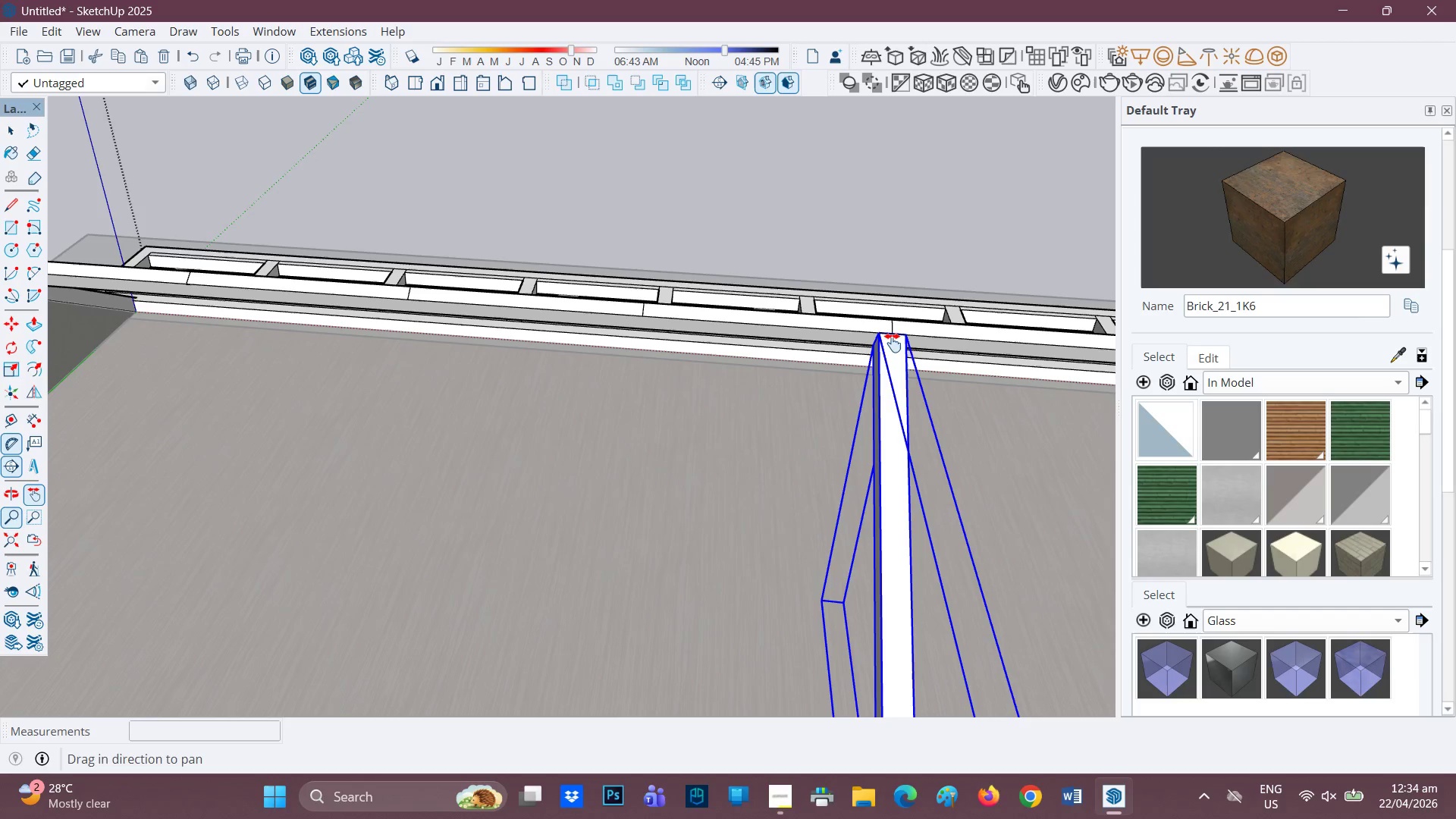 
key(Comma)
 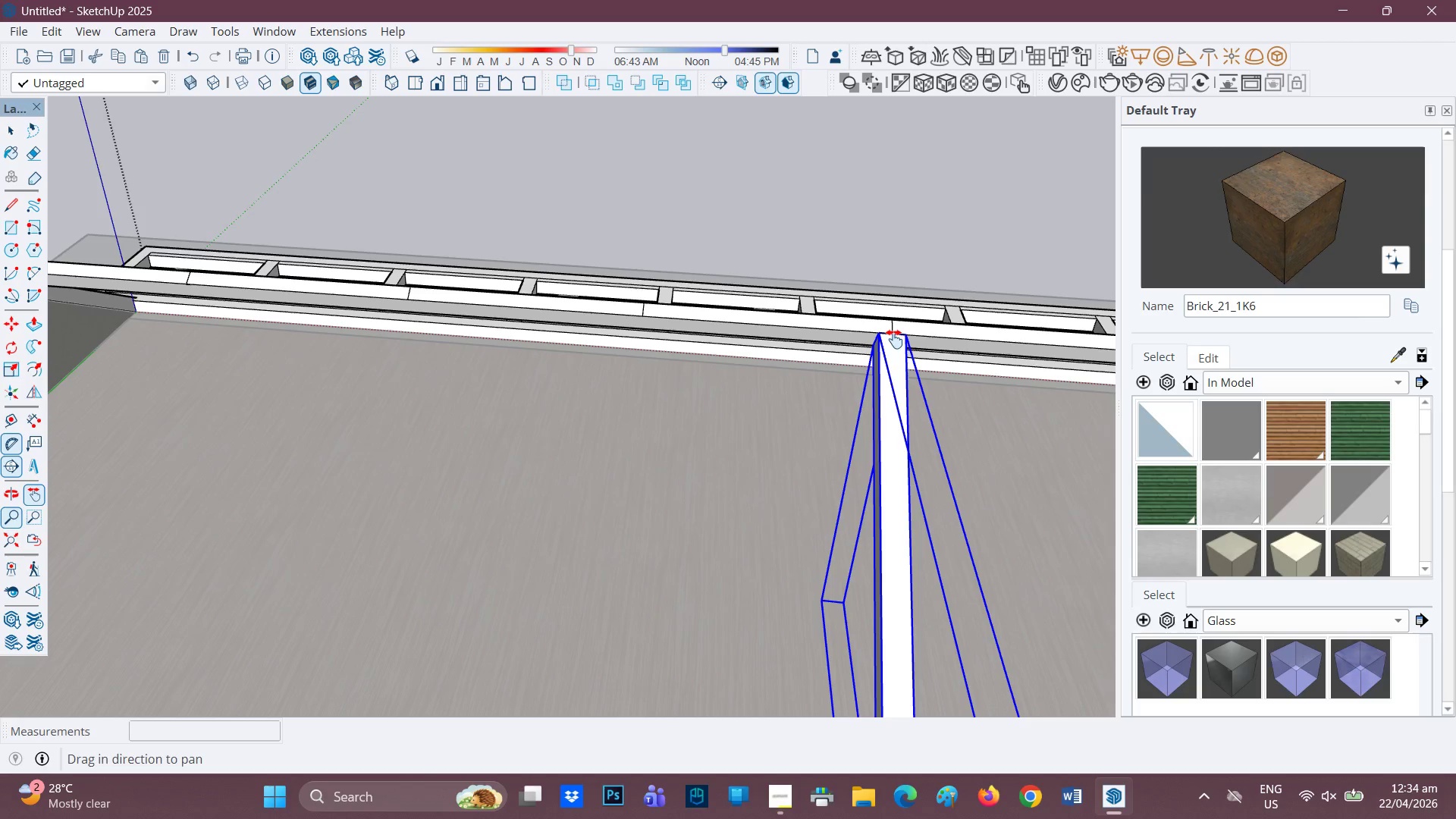 
key(M)
 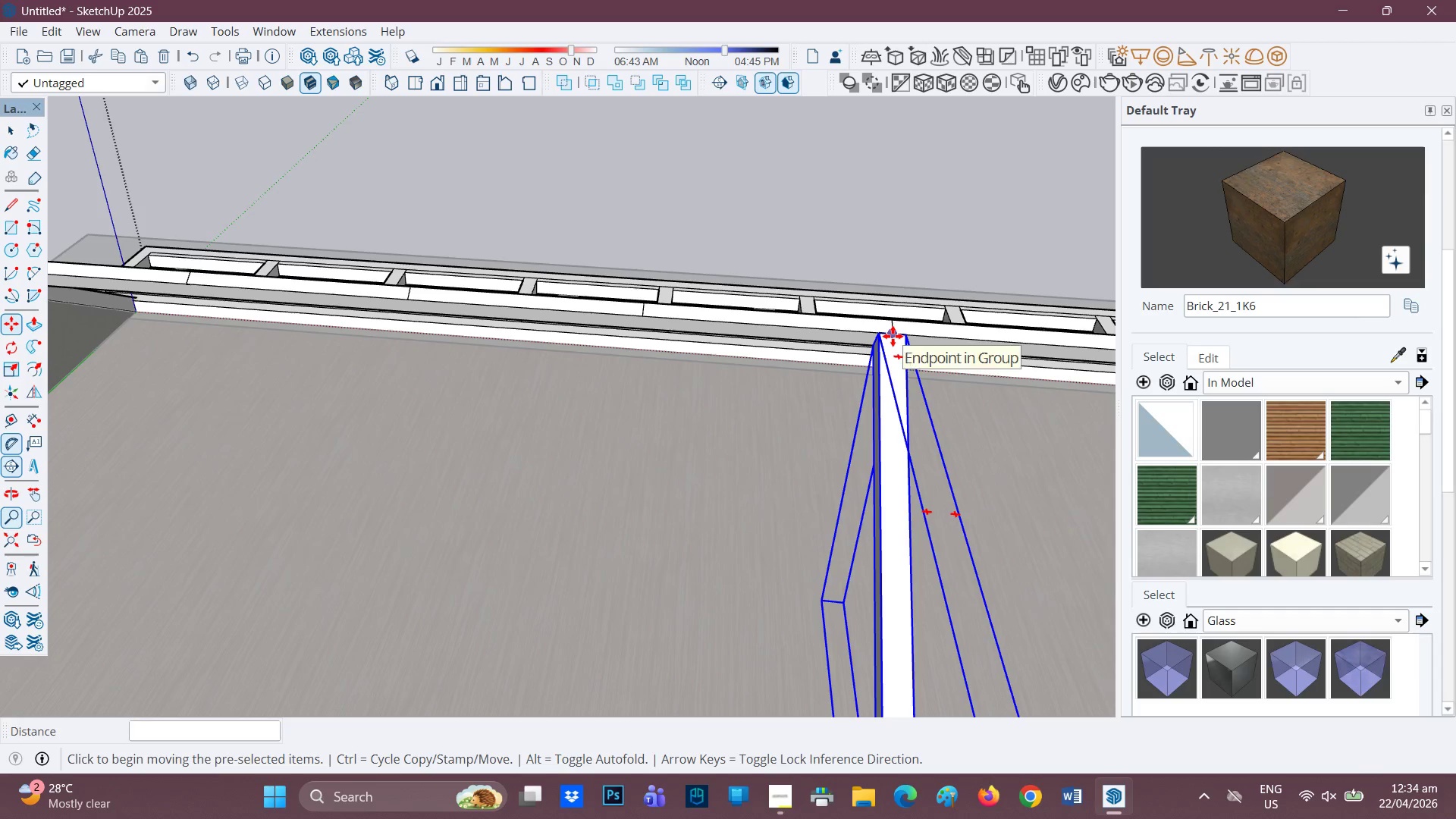 
key(Control+ControlRight)
 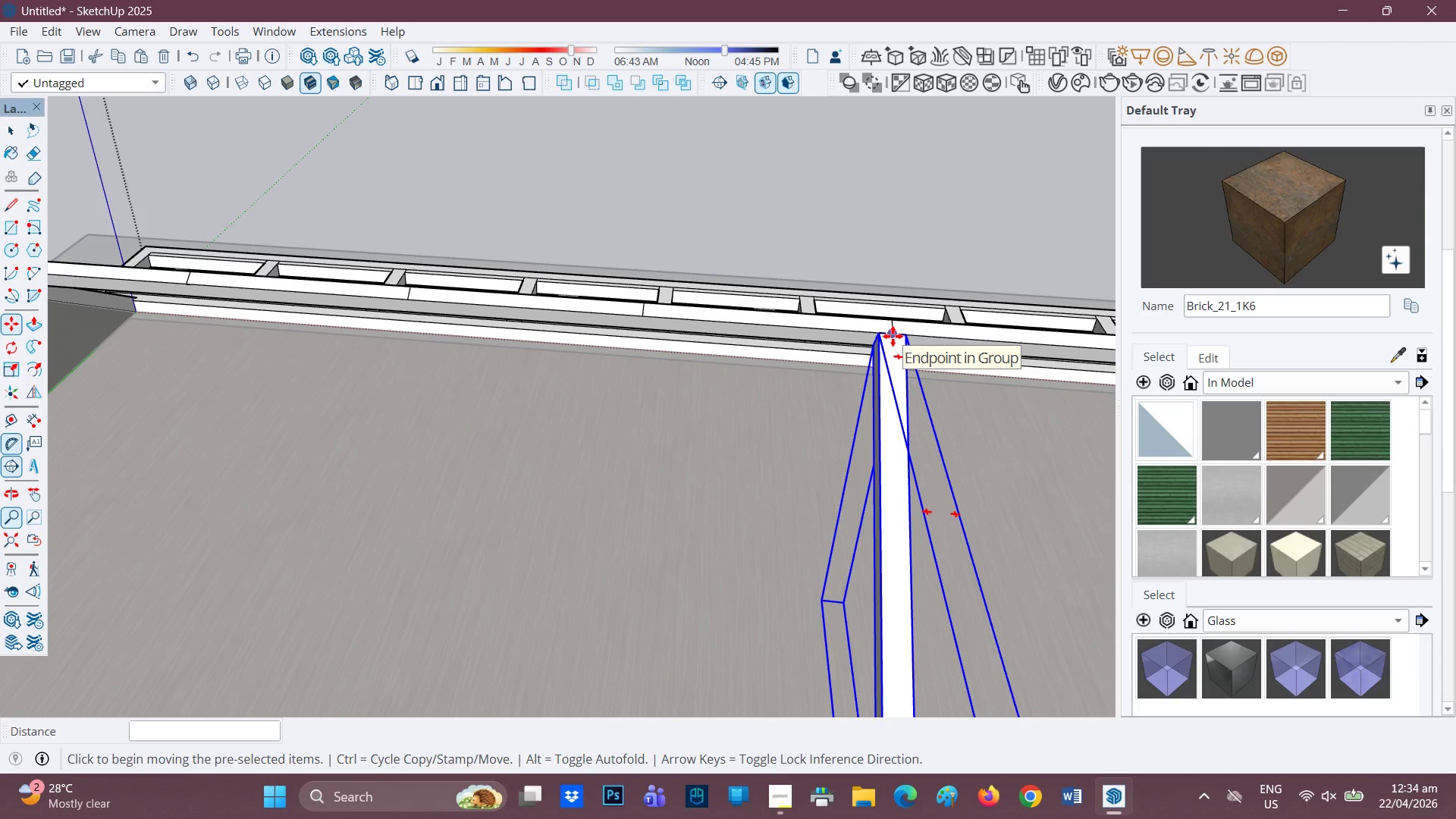 
left_click([893, 336])
 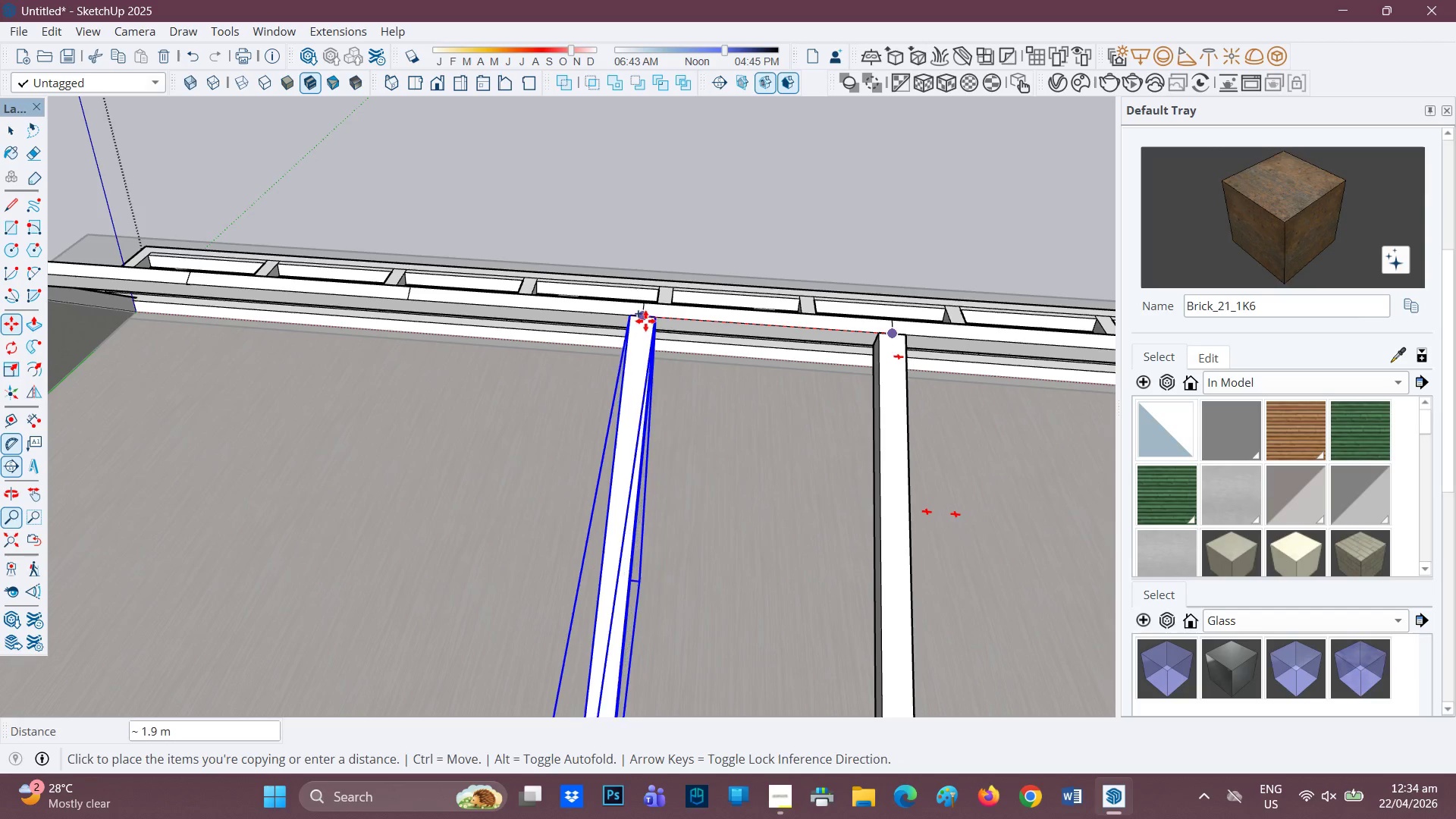 
left_click([643, 321])
 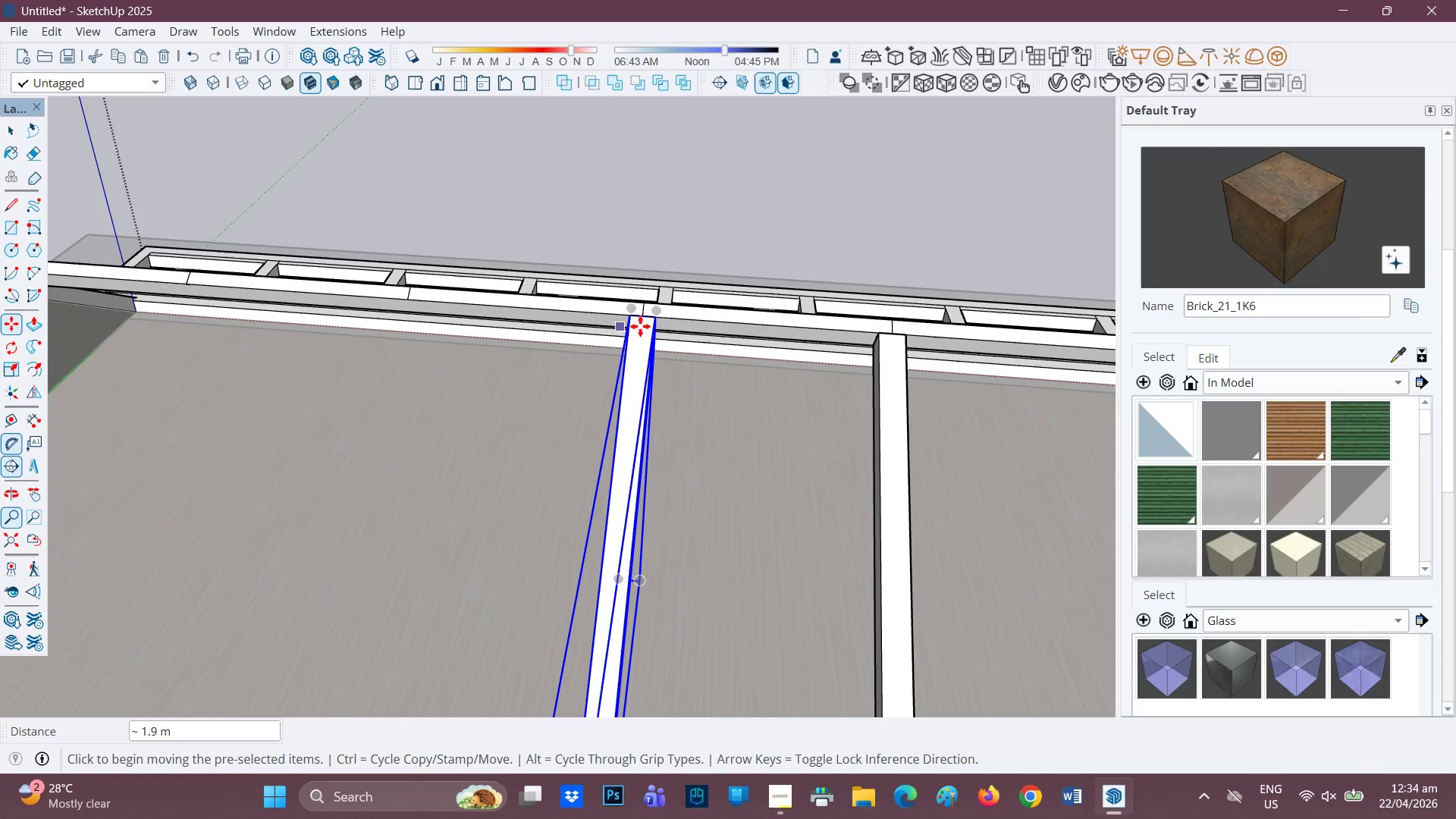 
key(Control+ControlRight)
 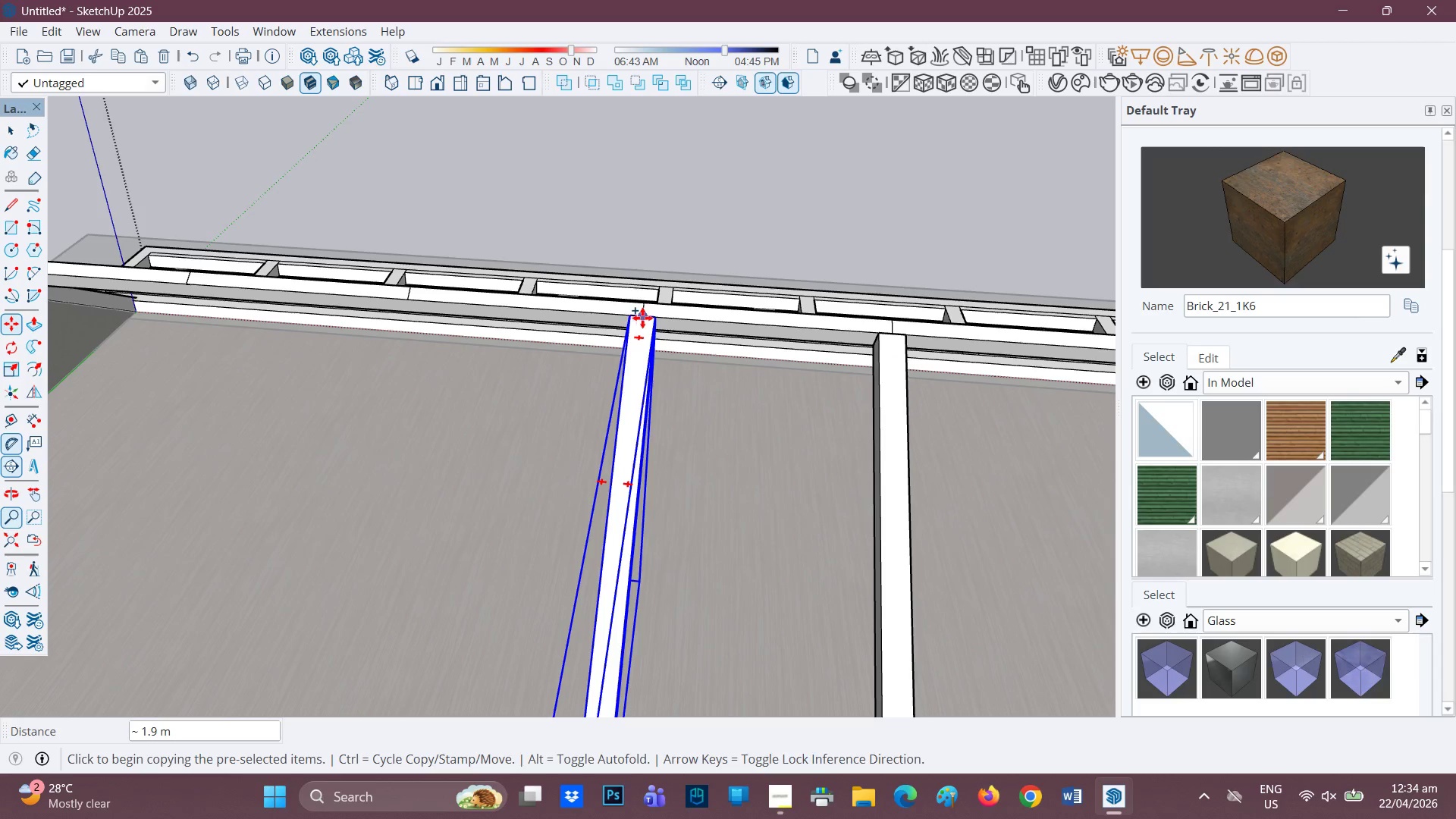 
left_click([643, 317])
 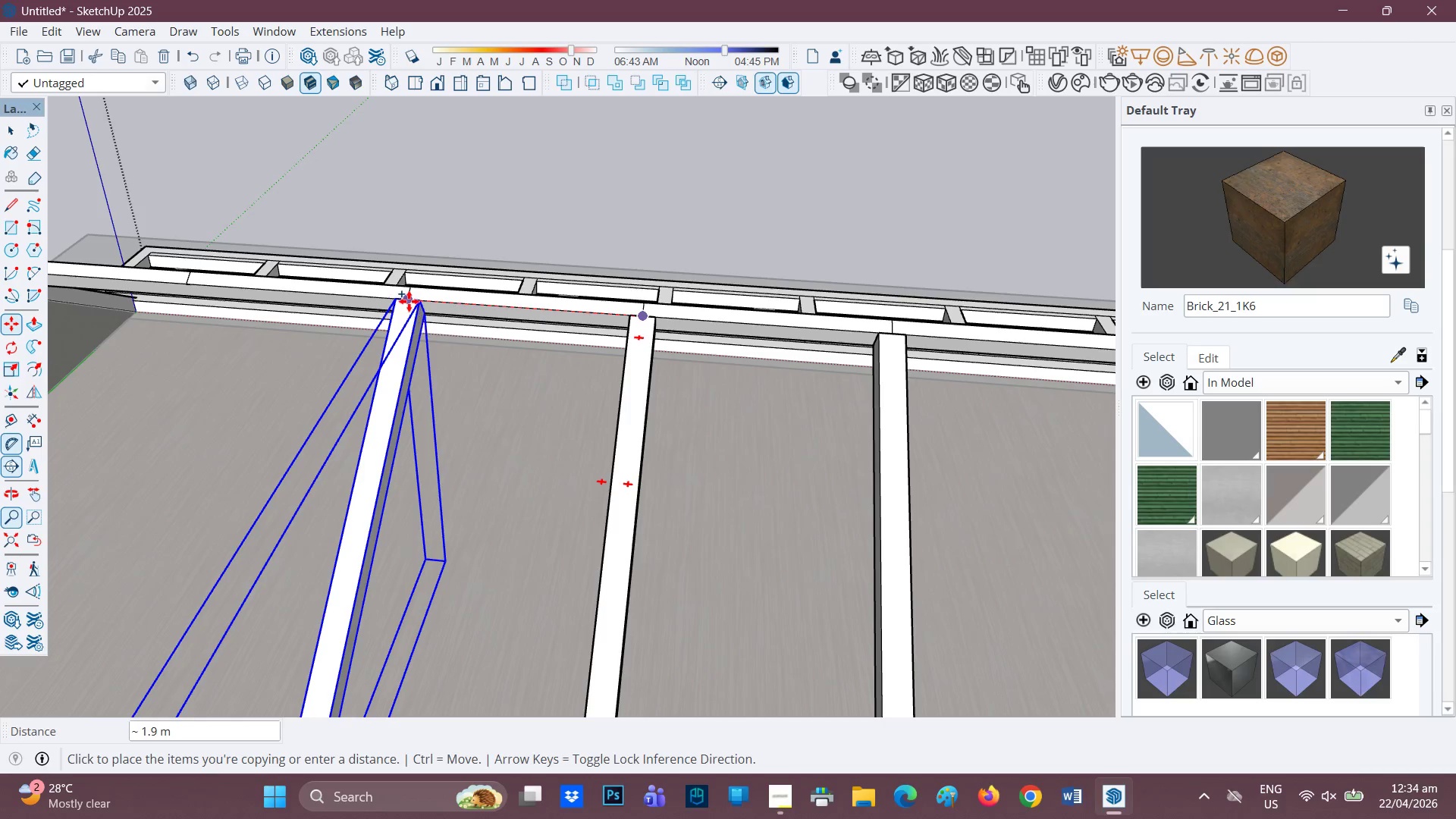 
left_click([410, 301])
 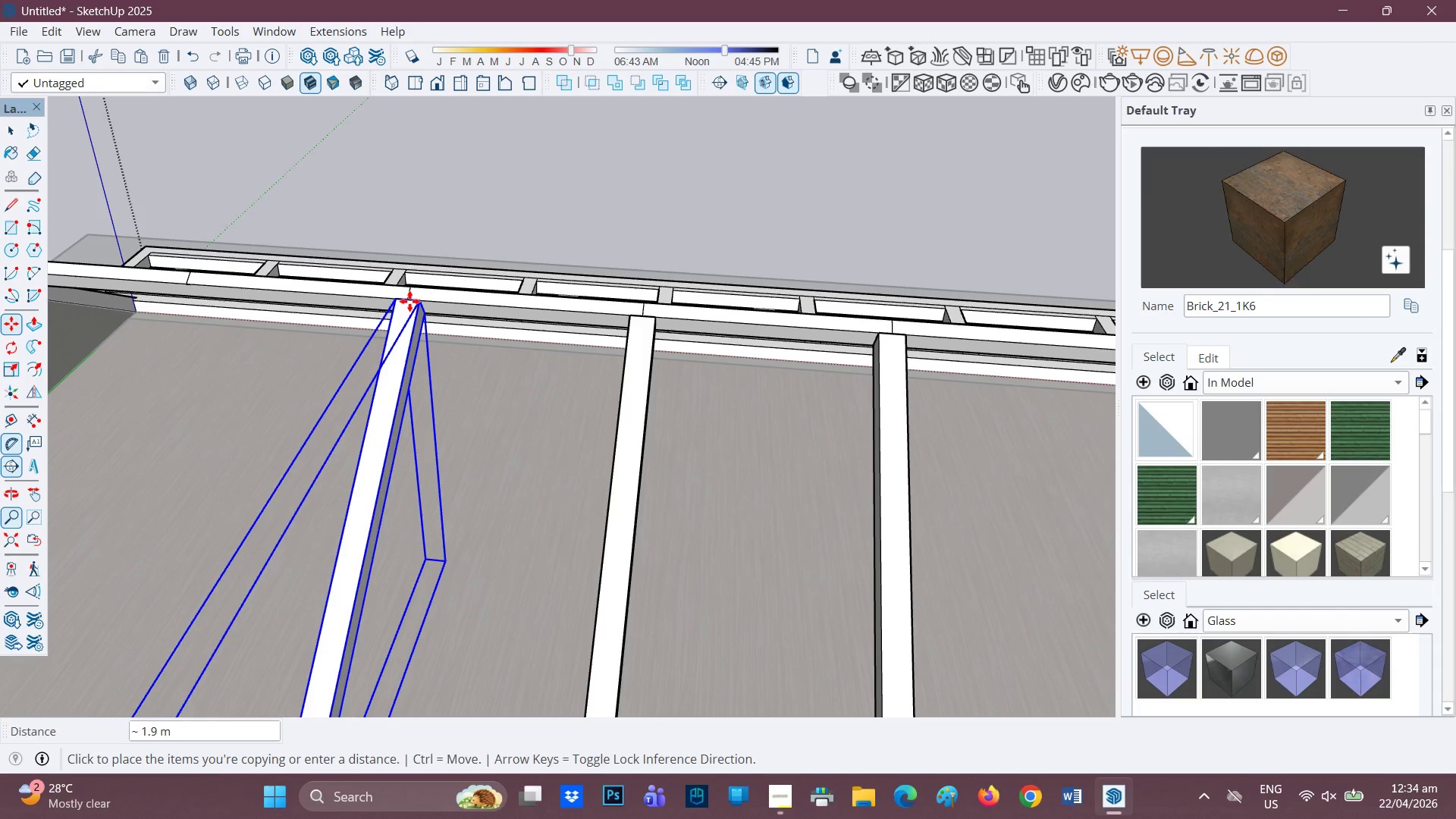 
key(Control+ControlRight)
 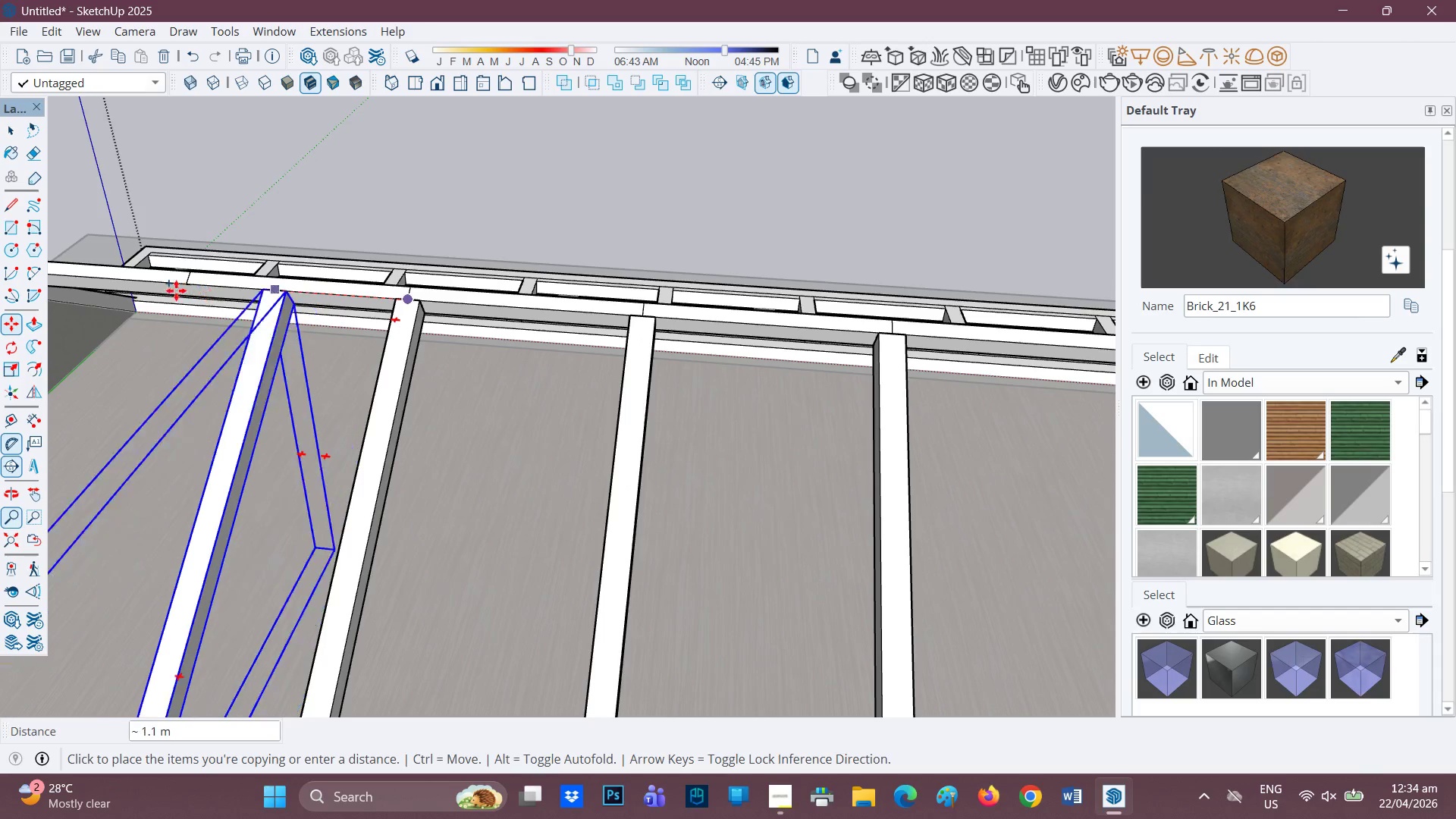 
left_click([188, 284])
 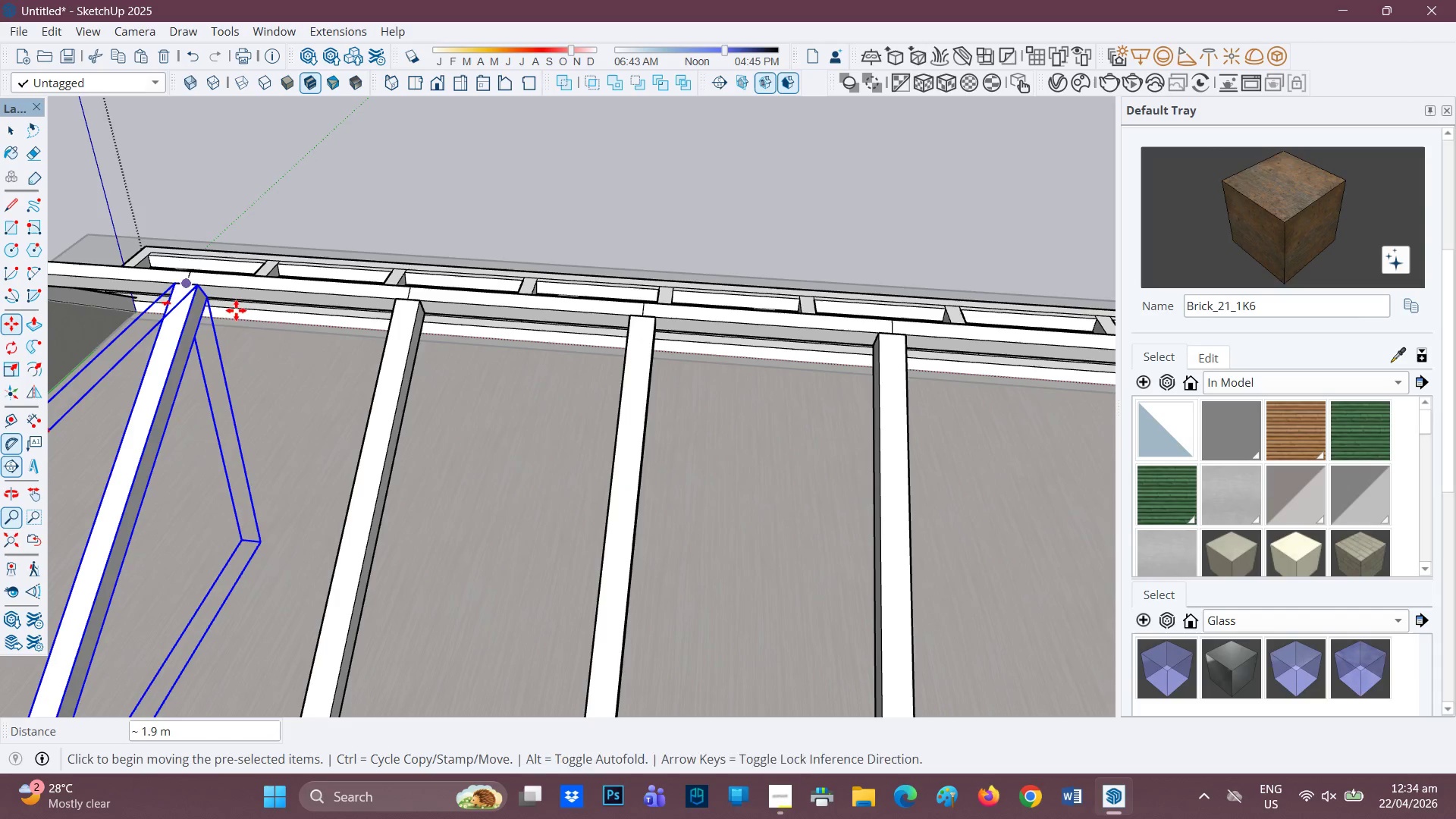 
scroll: coordinate [303, 328], scroll_direction: down, amount: 5.0
 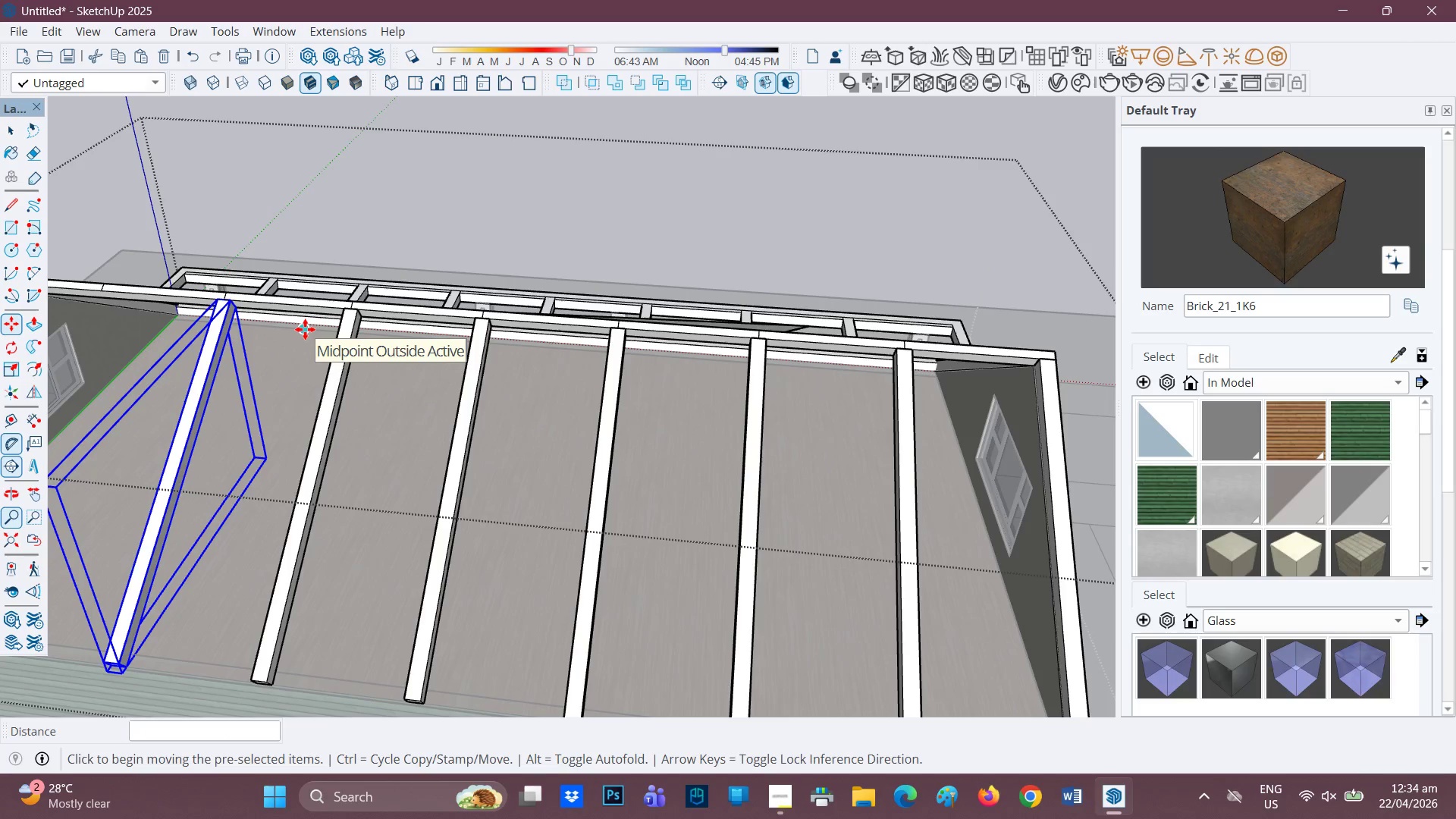 
key(H)
 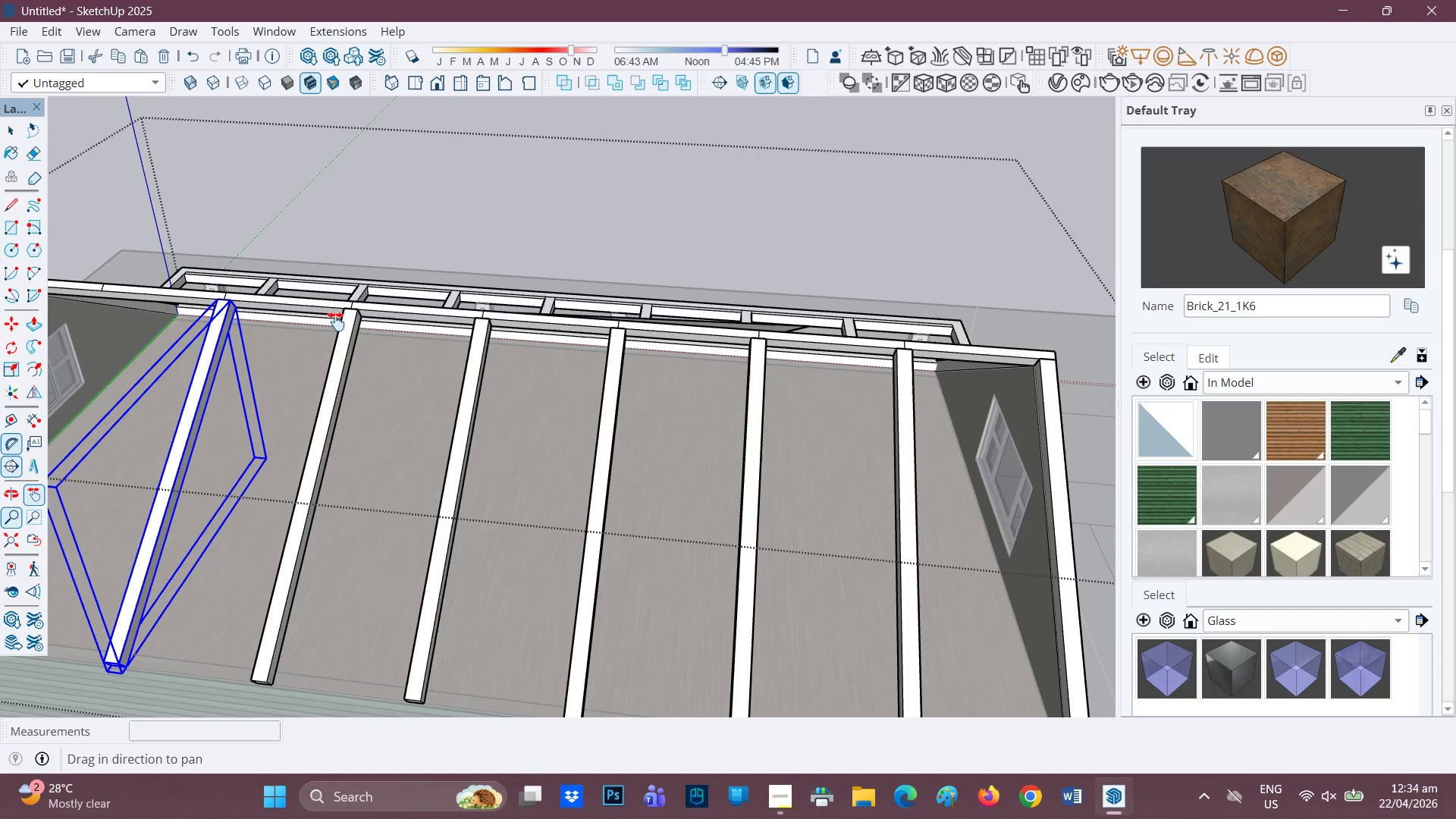 
left_click_drag(start_coordinate=[336, 322], to_coordinate=[656, 336])
 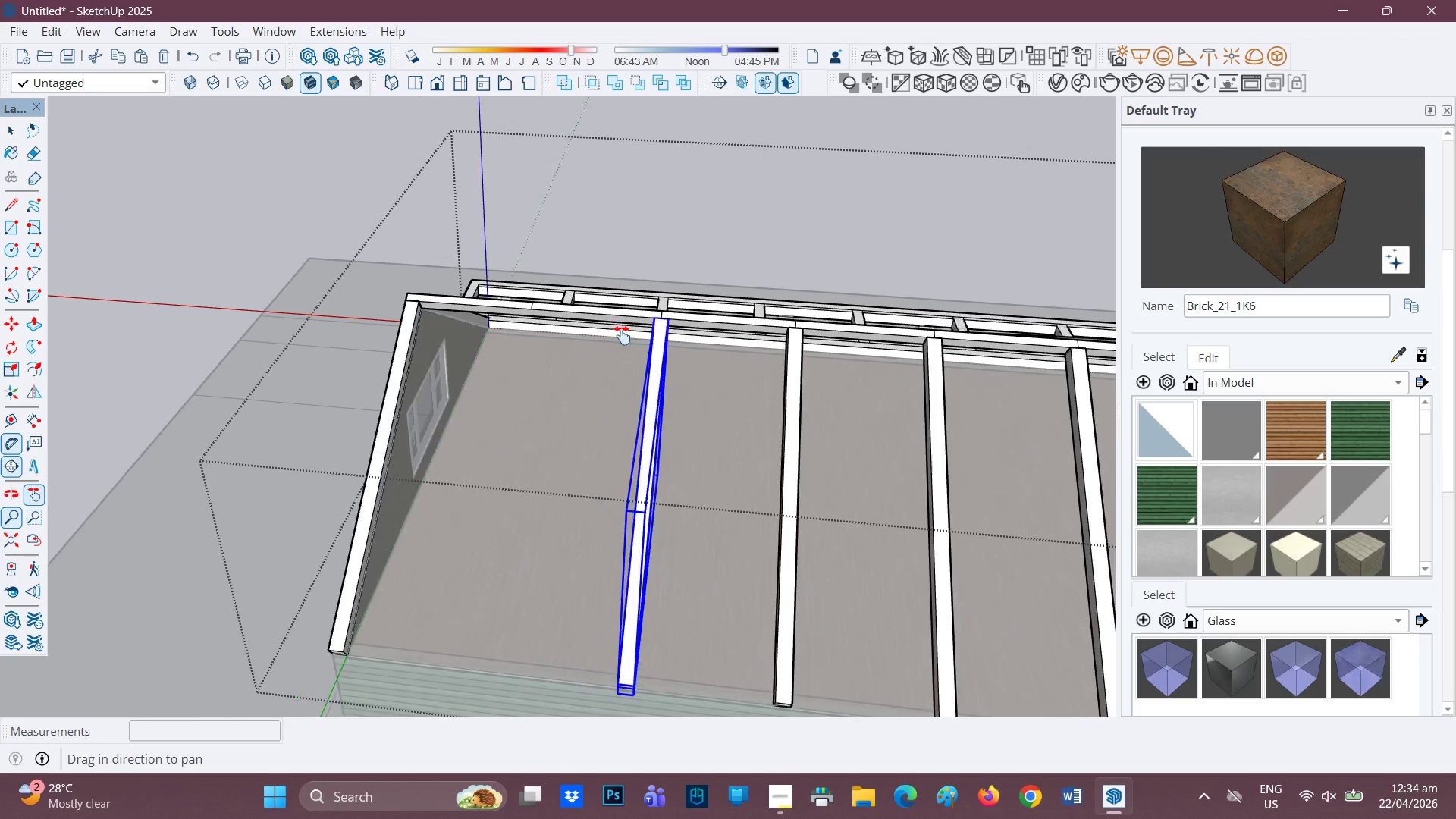 
scroll: coordinate [617, 330], scroll_direction: up, amount: 2.0
 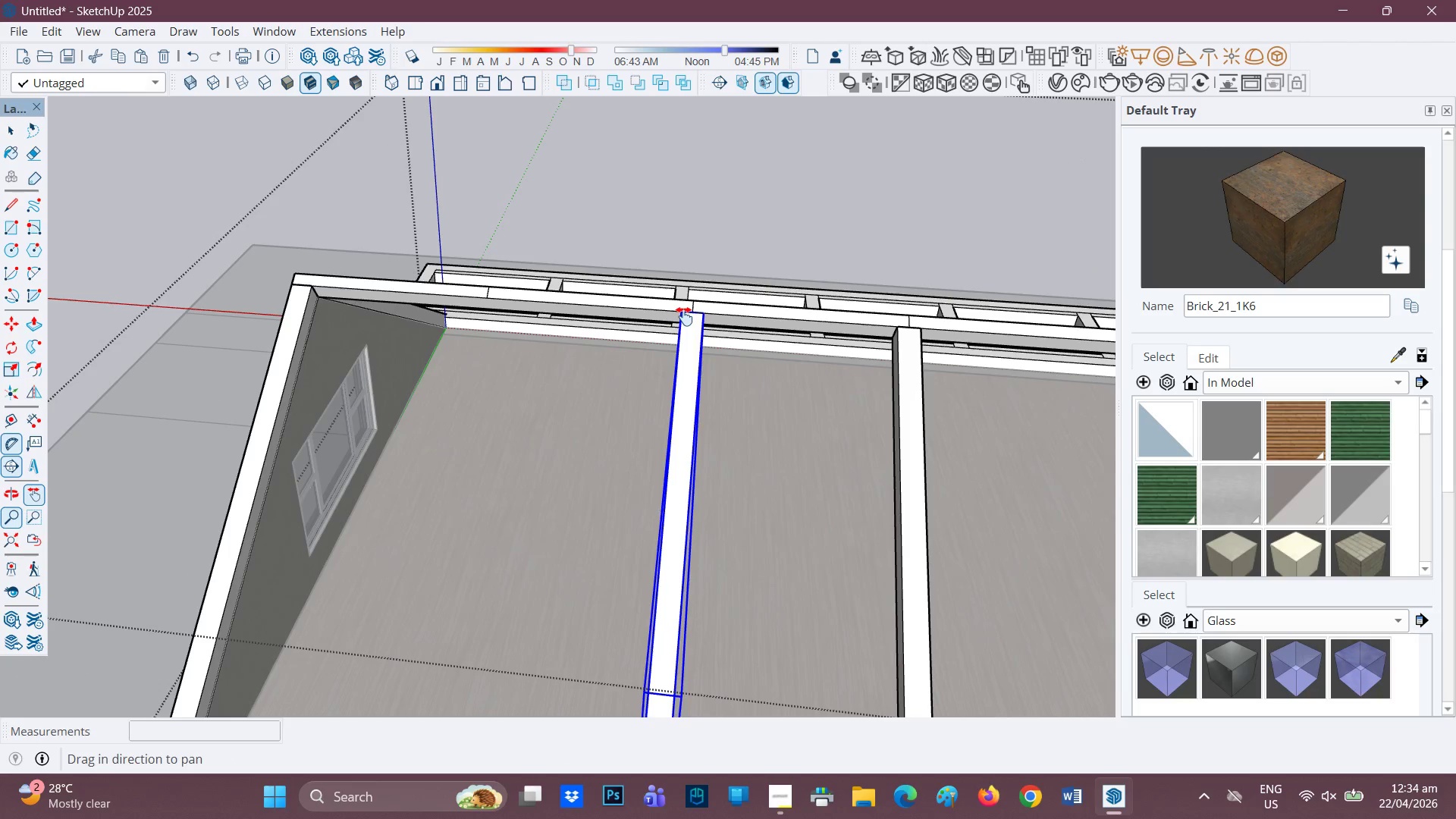 
key(M)
 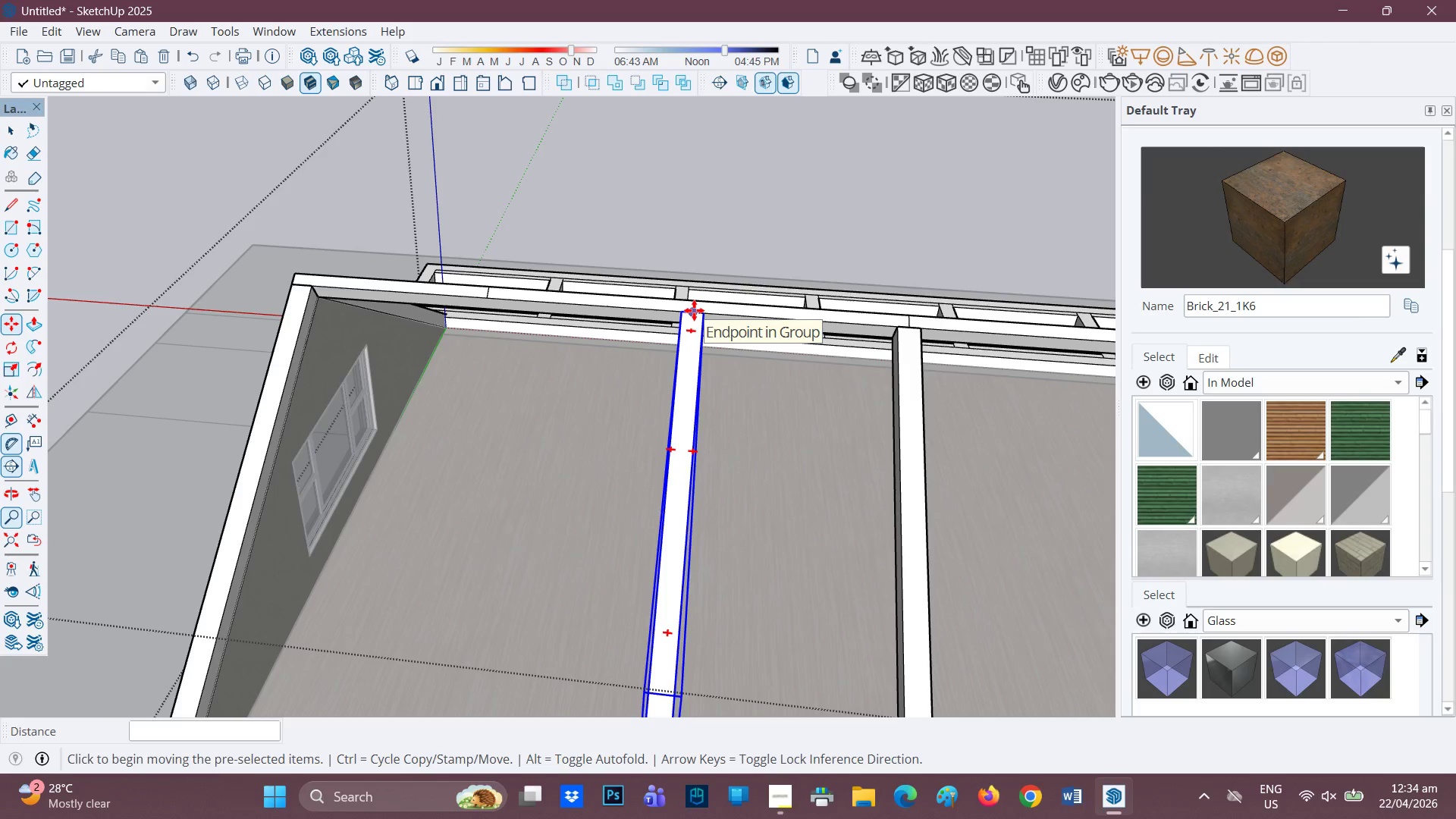 
key(Control+ControlRight)
 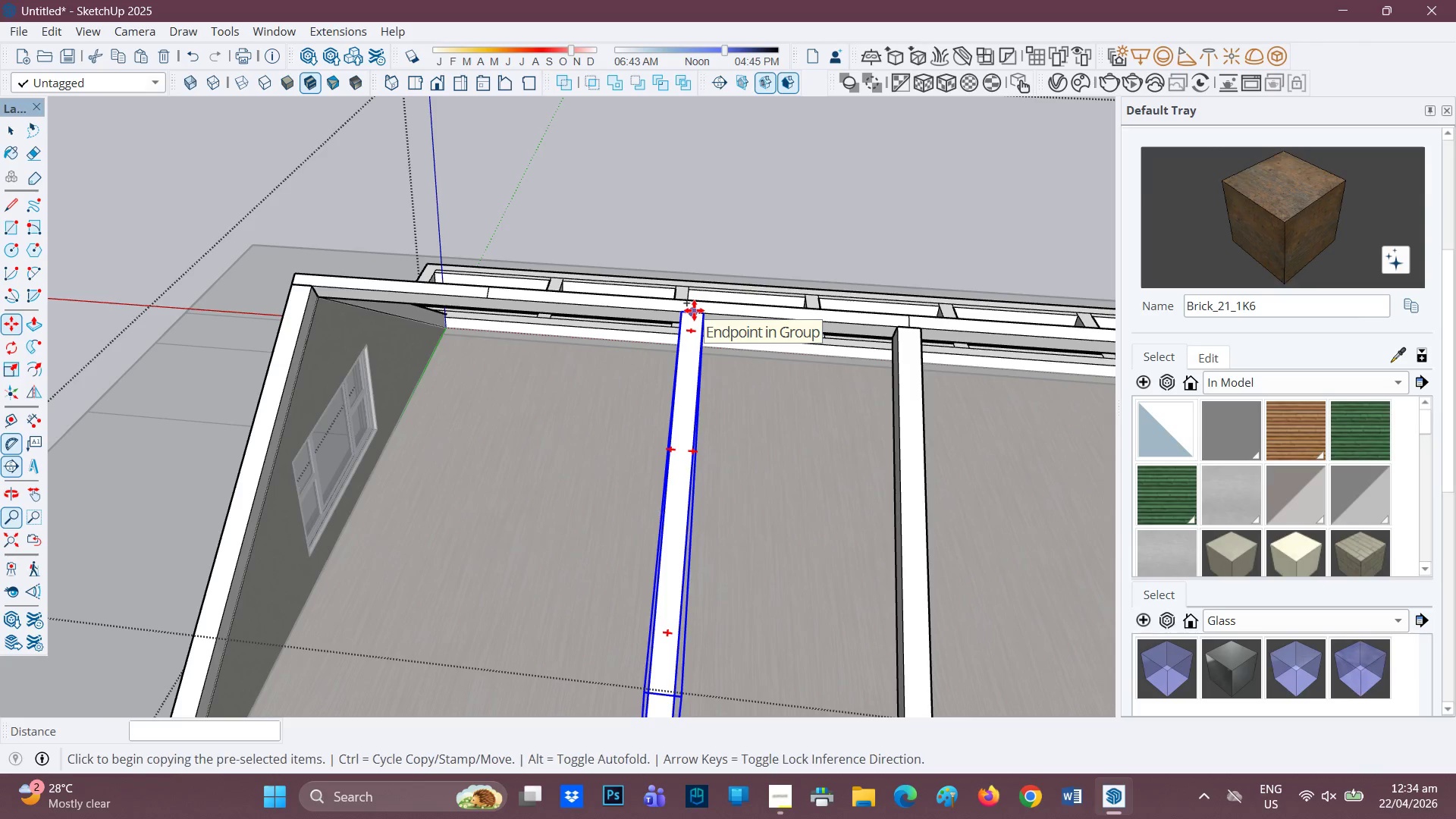 
left_click([694, 310])
 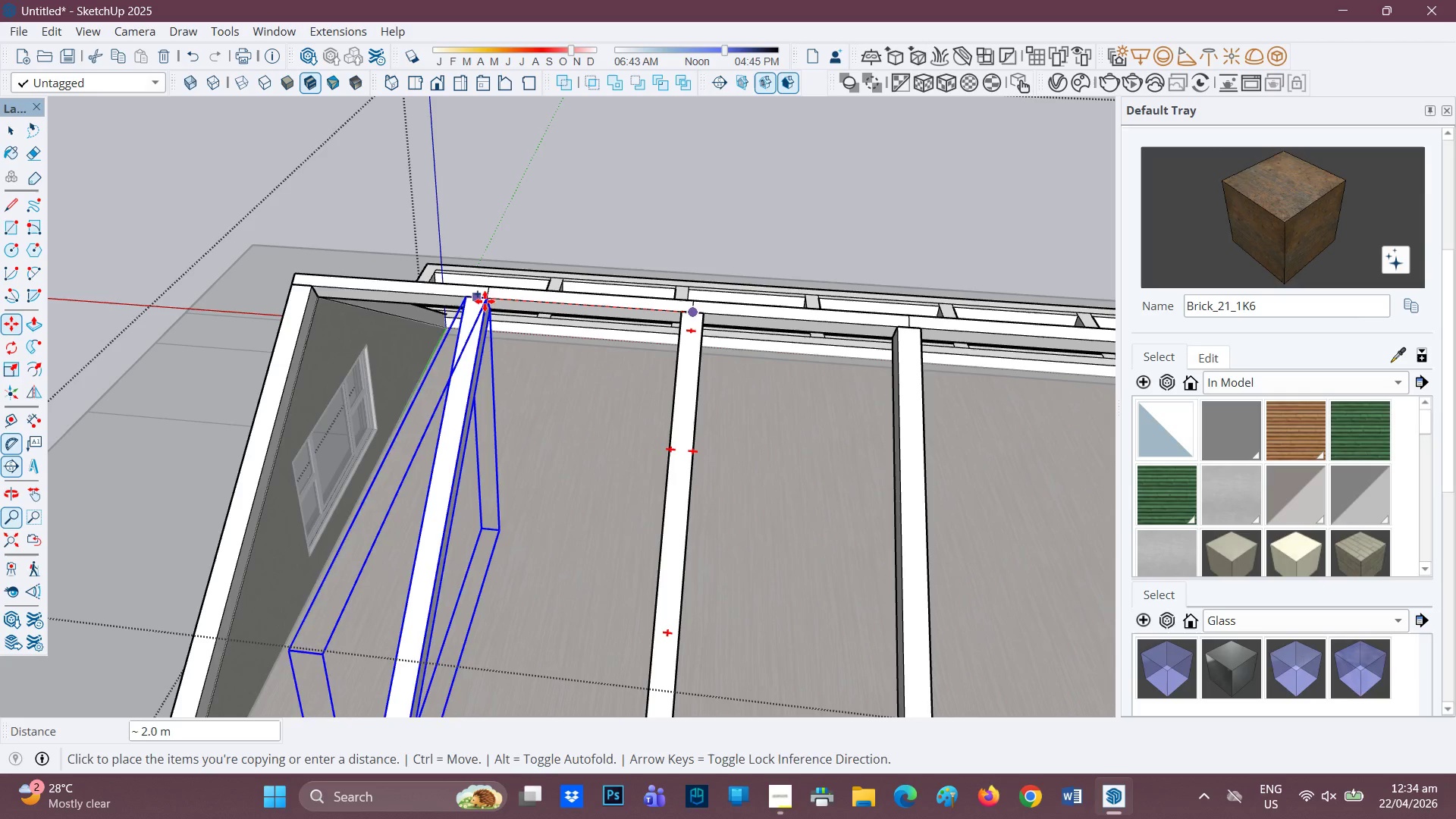 
left_click([489, 300])
 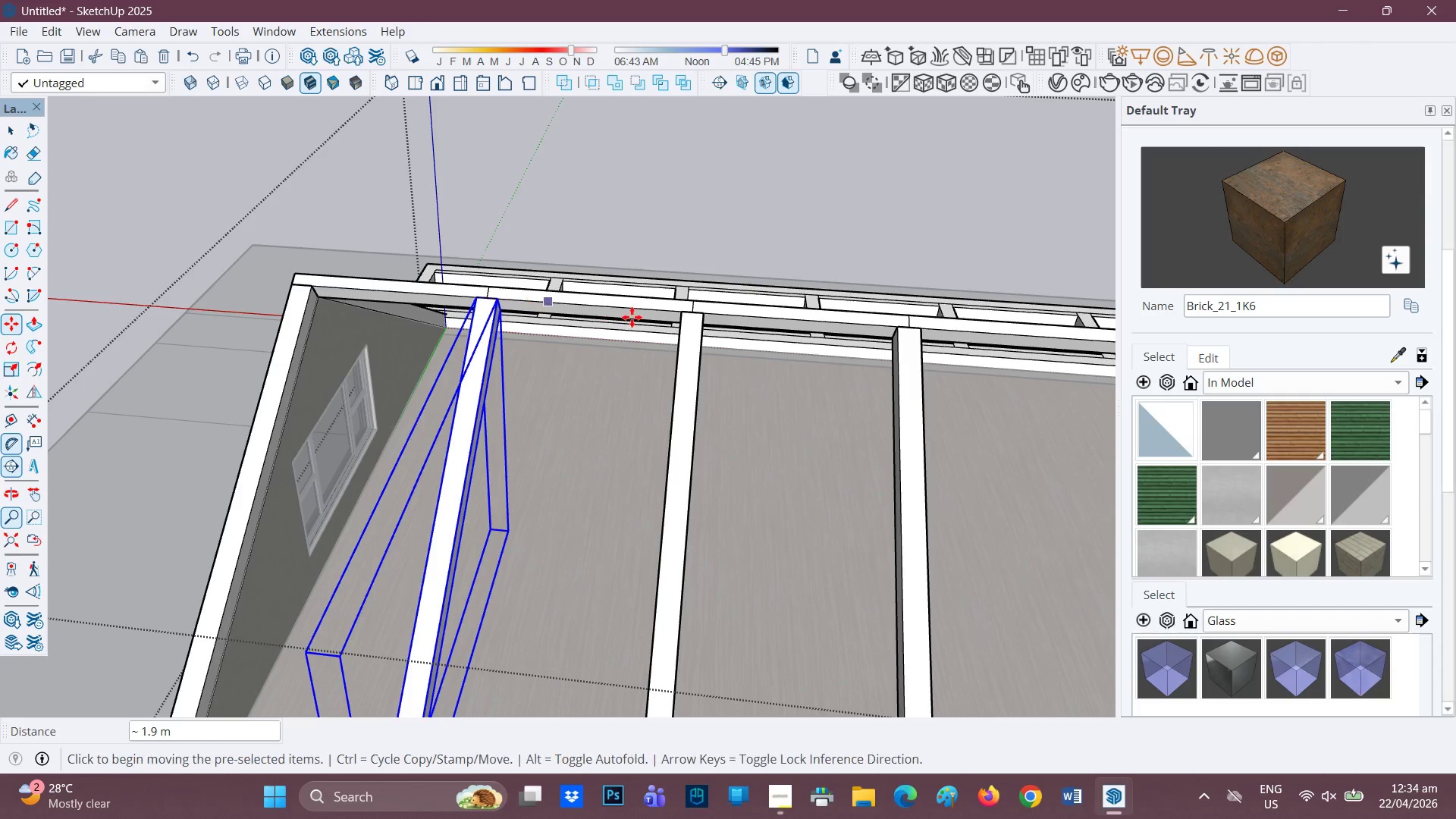 
scroll: coordinate [760, 469], scroll_direction: down, amount: 22.0
 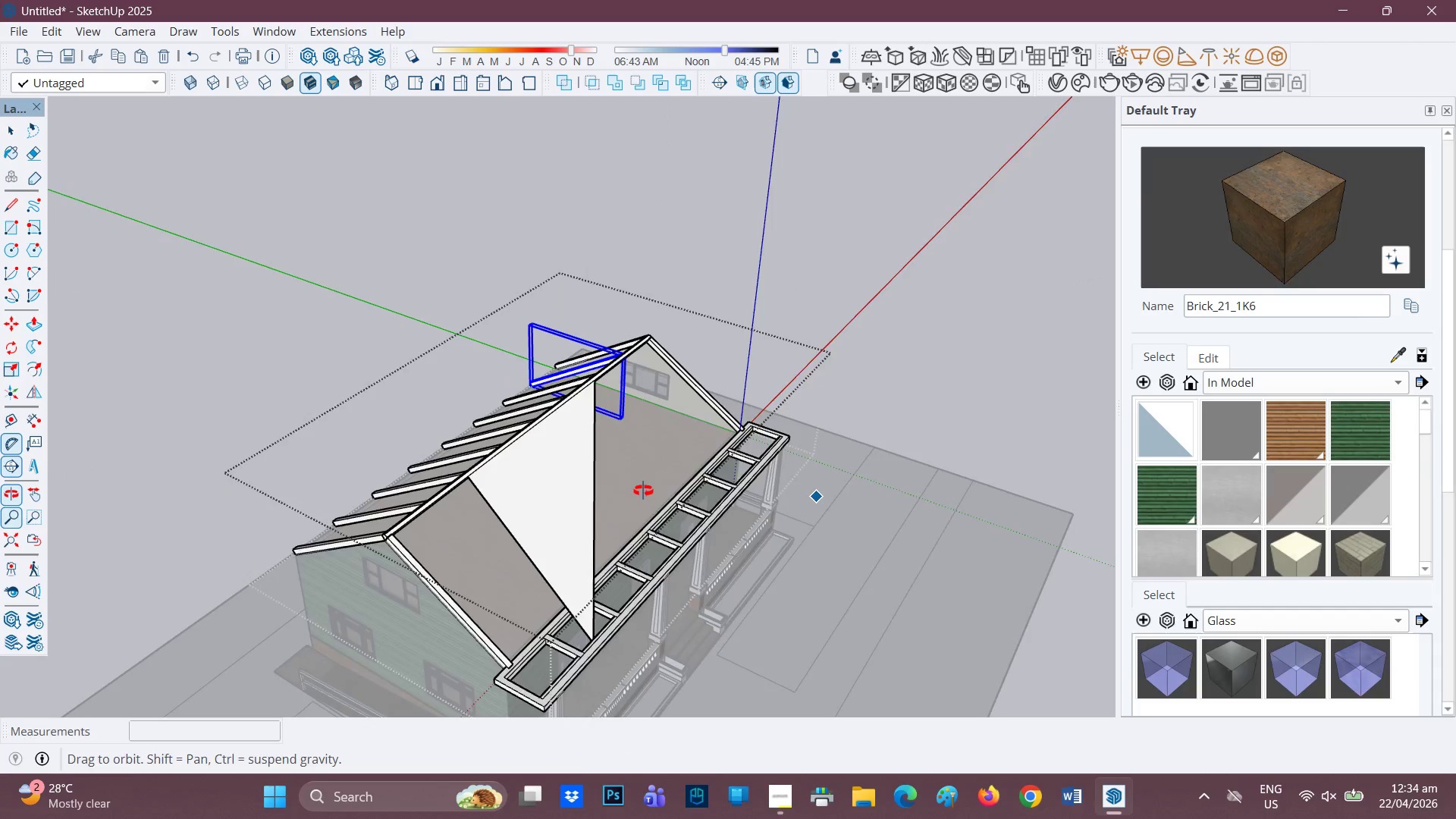 
scroll: coordinate [567, 491], scroll_direction: none, amount: 0.0
 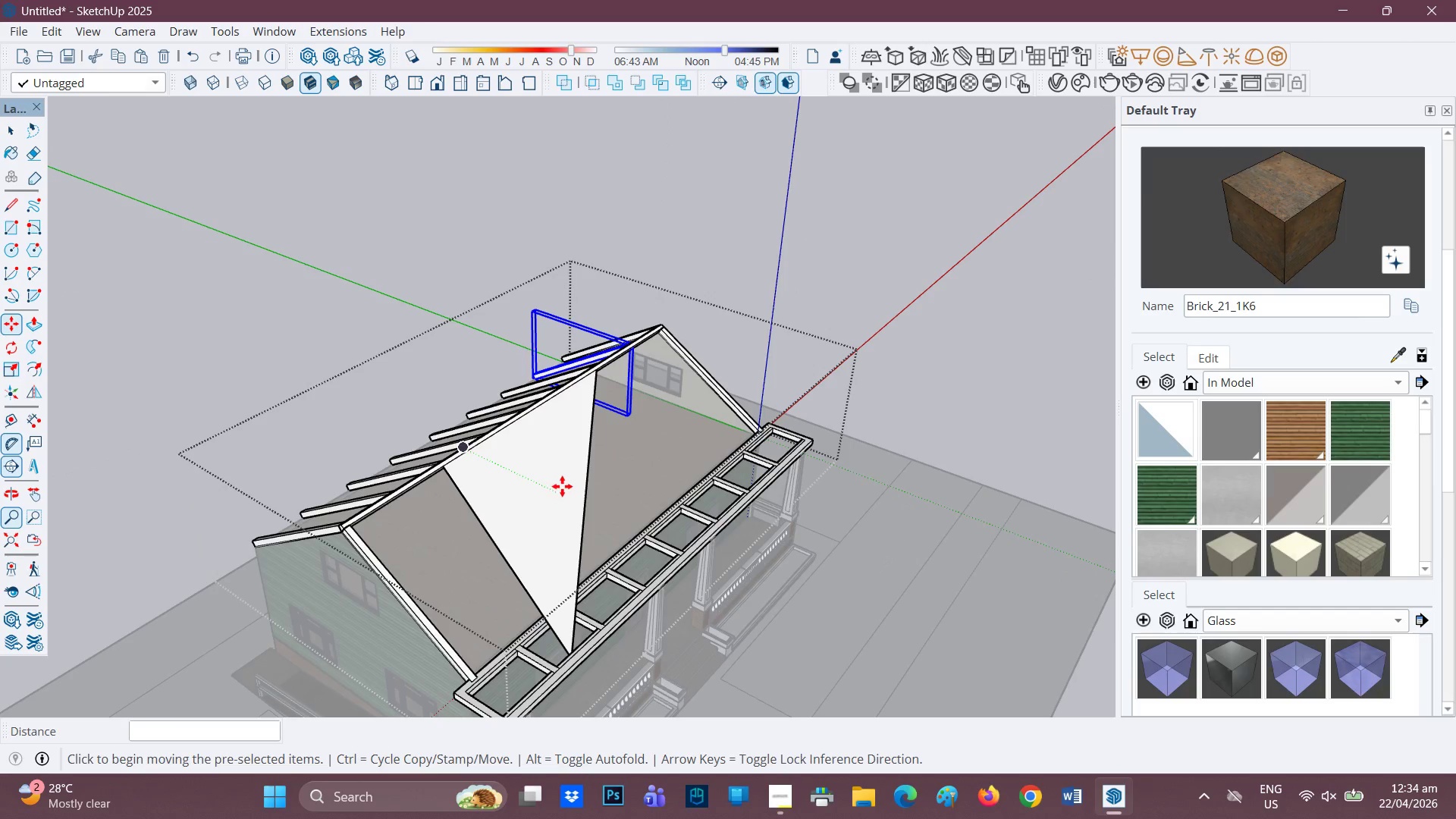 
key(E)
 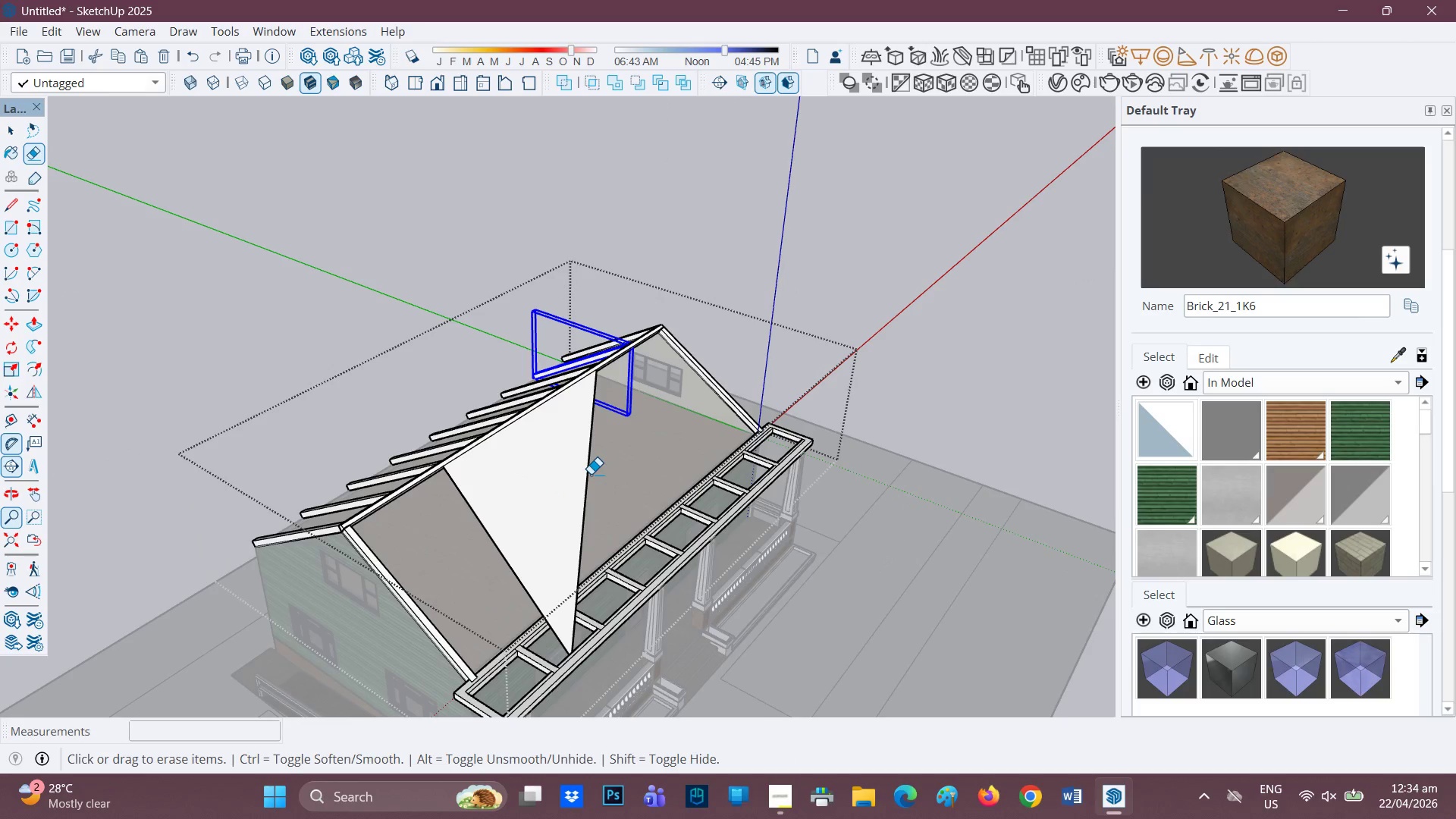 
left_click_drag(start_coordinate=[591, 474], to_coordinate=[576, 476])
 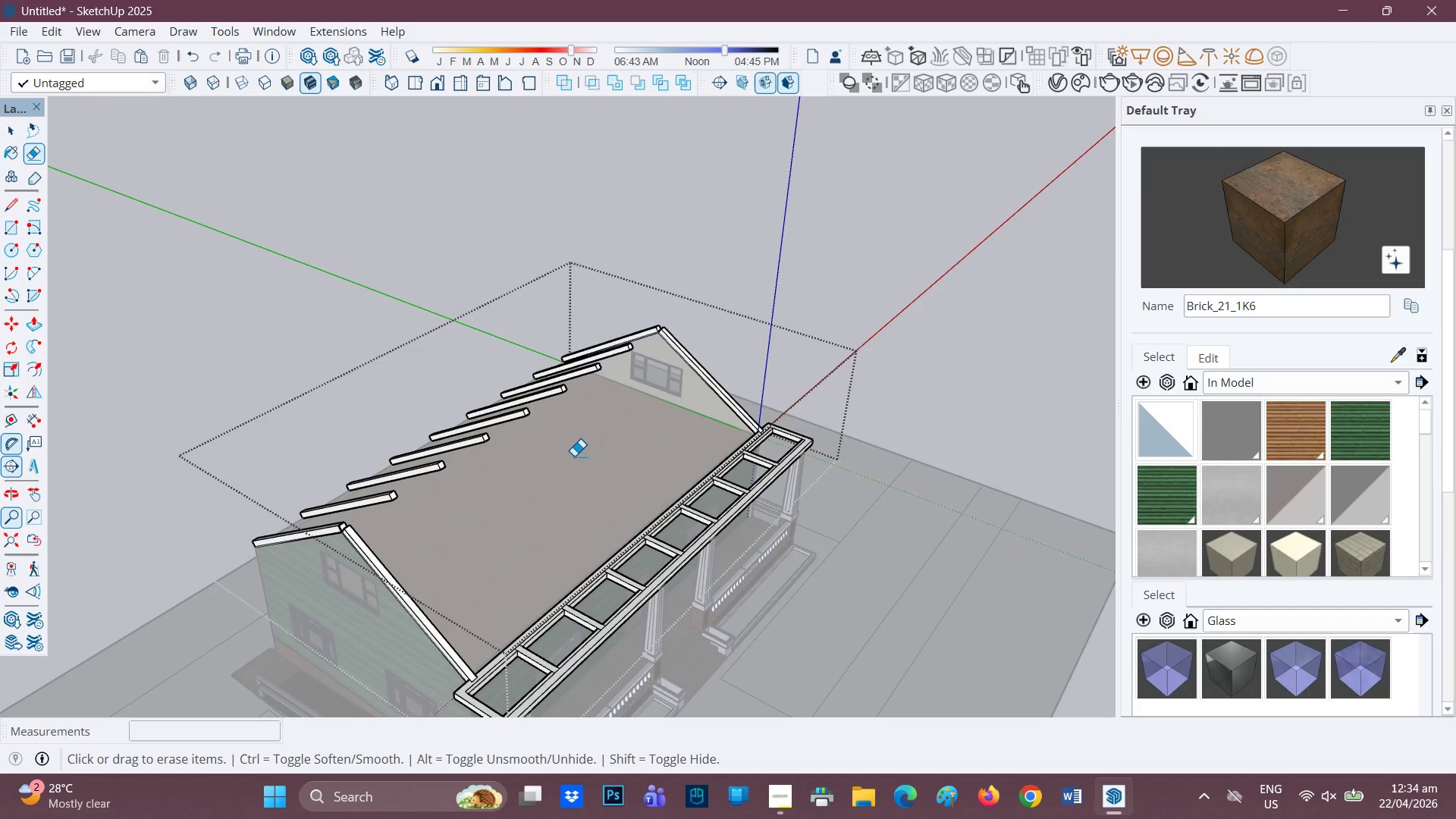 
scroll: coordinate [382, 515], scroll_direction: up, amount: 3.0
 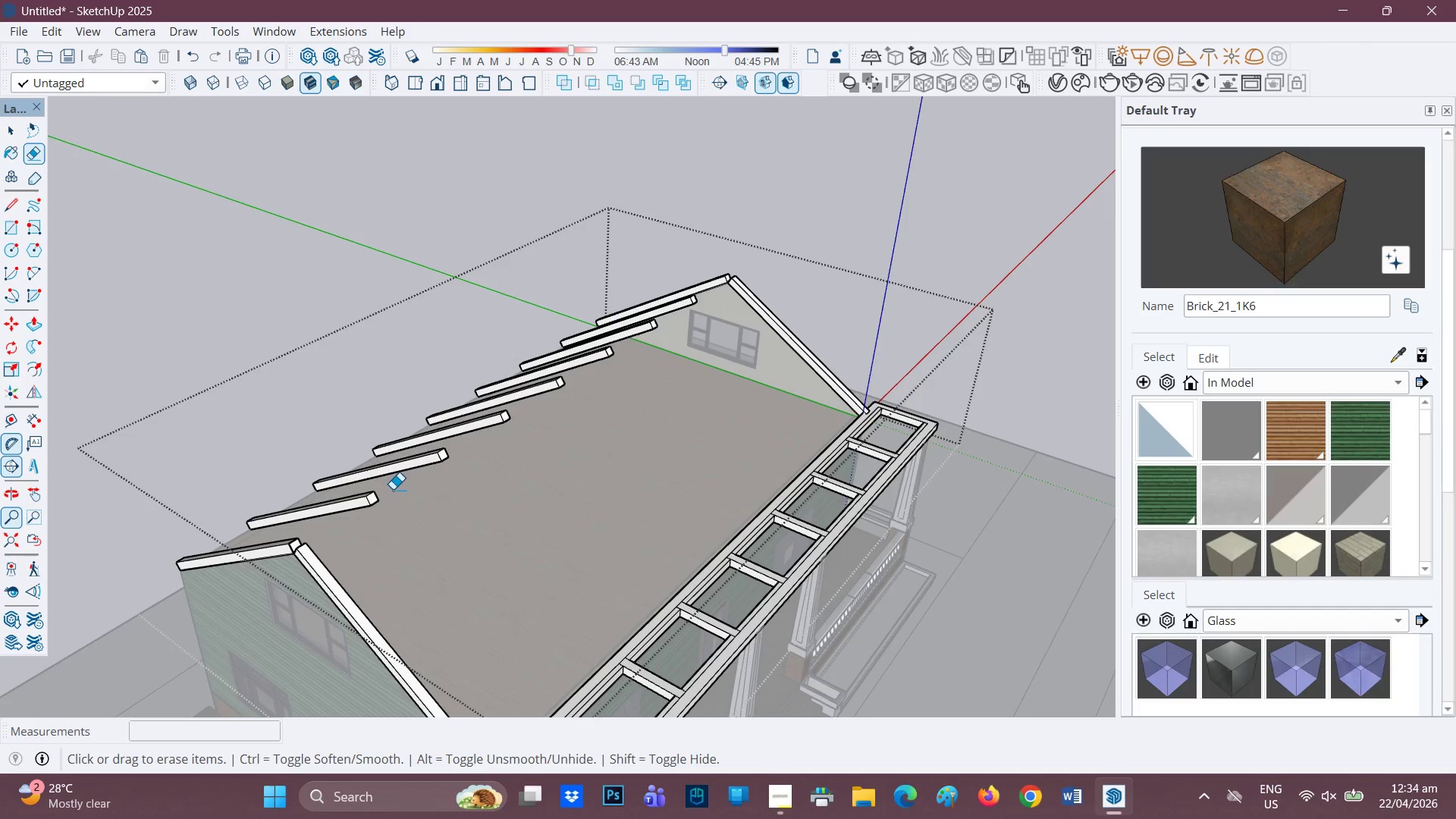 
key(Control+Z)
 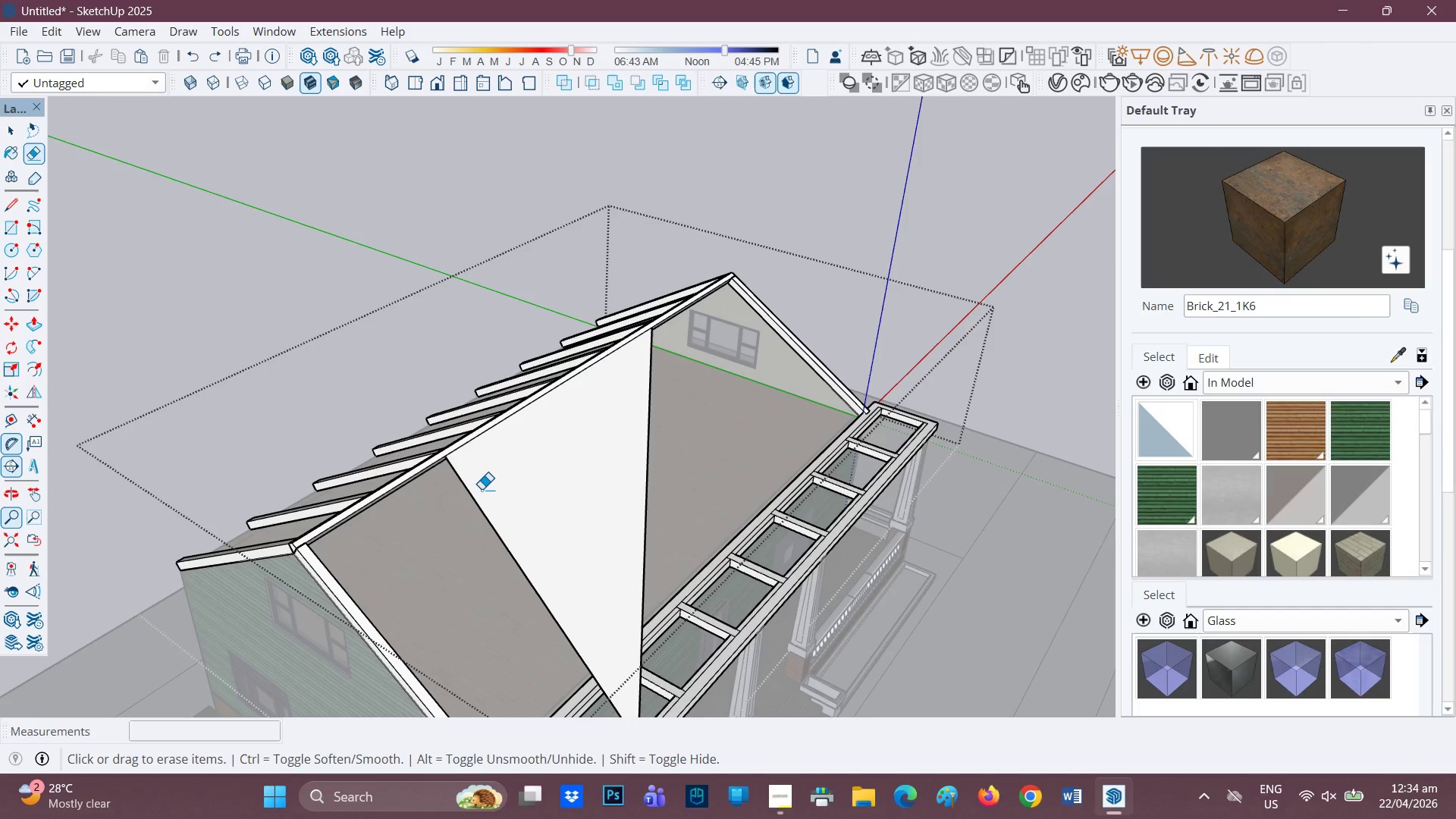 
key(Space)
 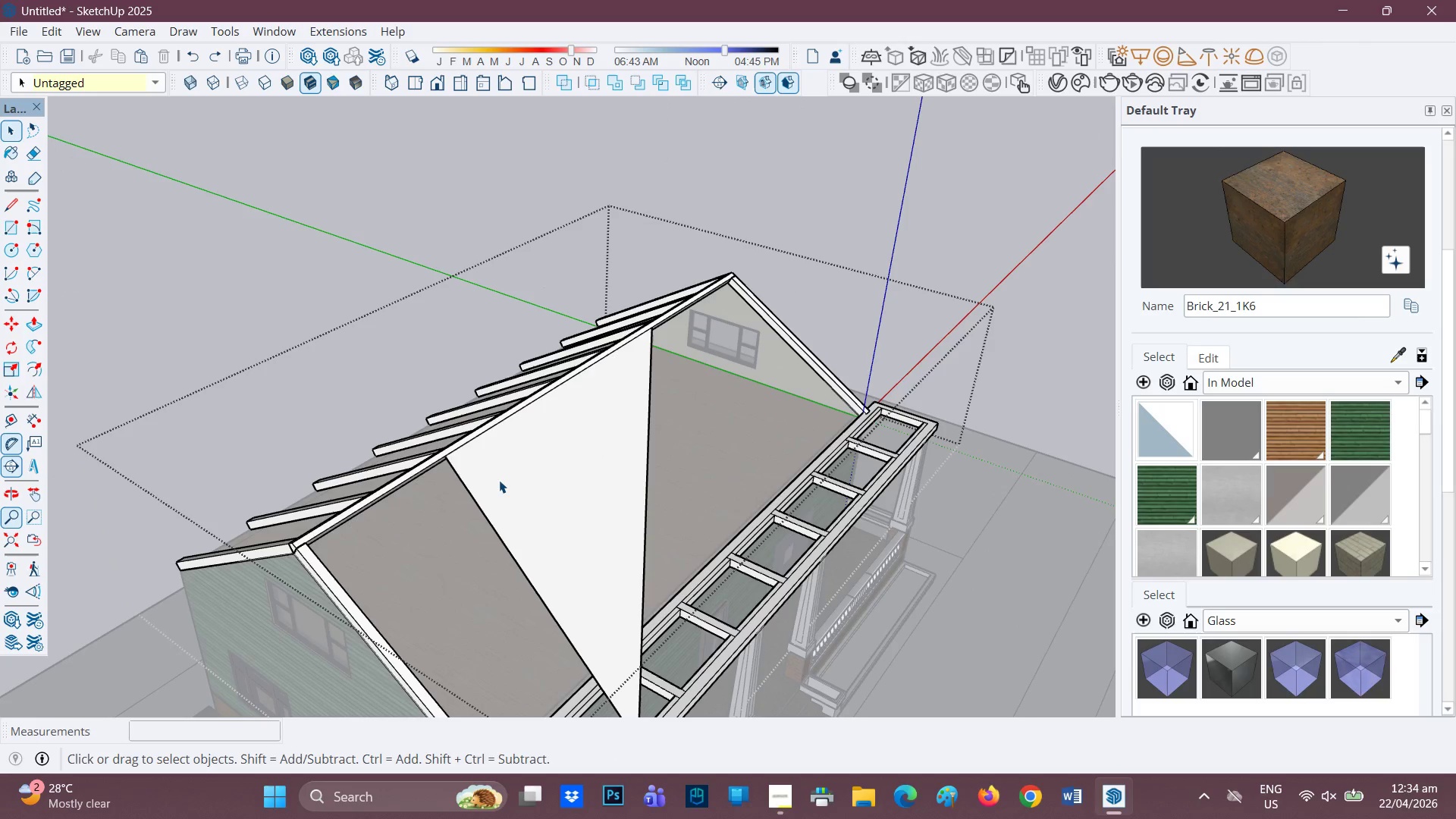 
double_click([499, 480])
 